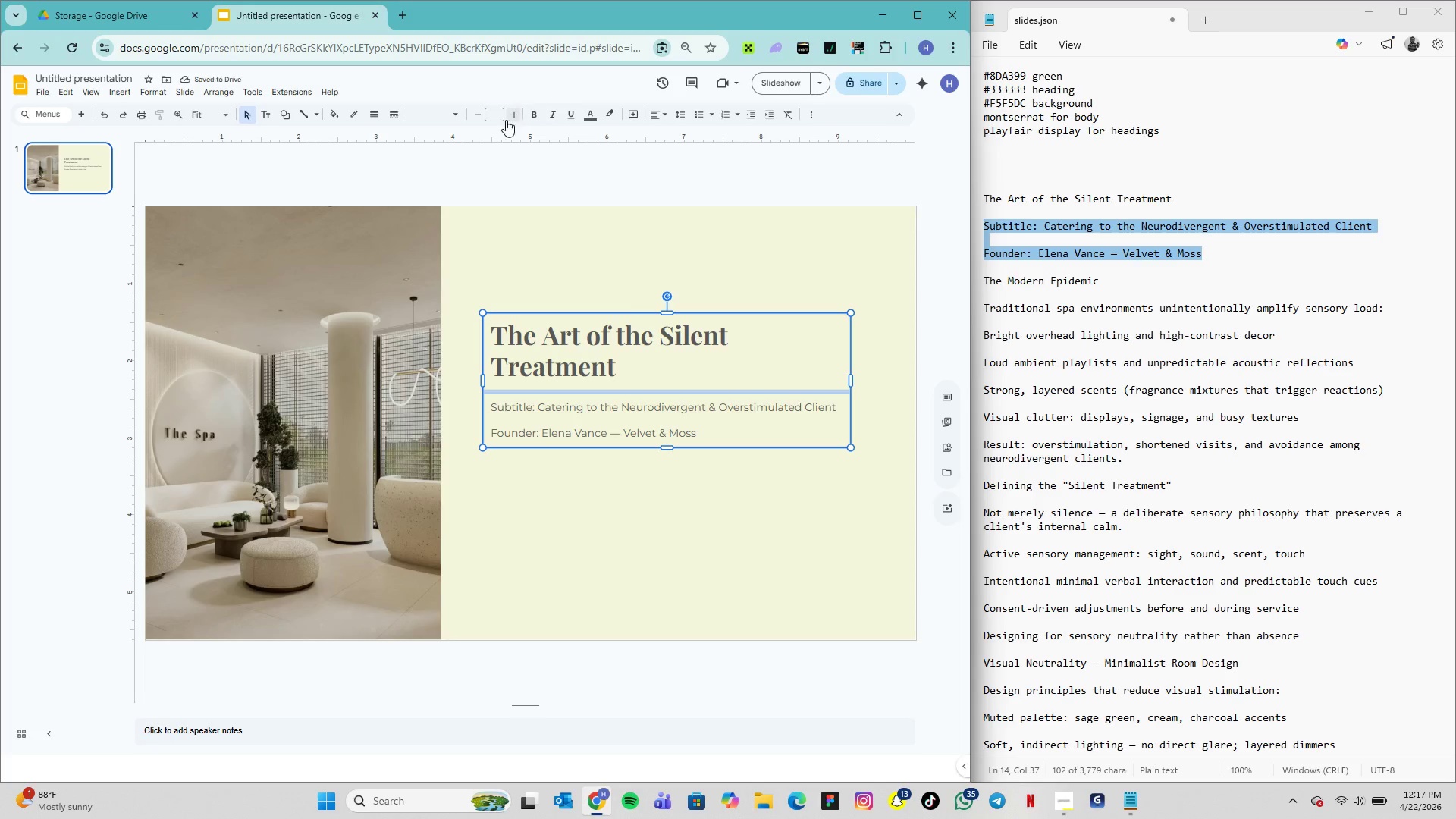 
right_click([539, 387])
 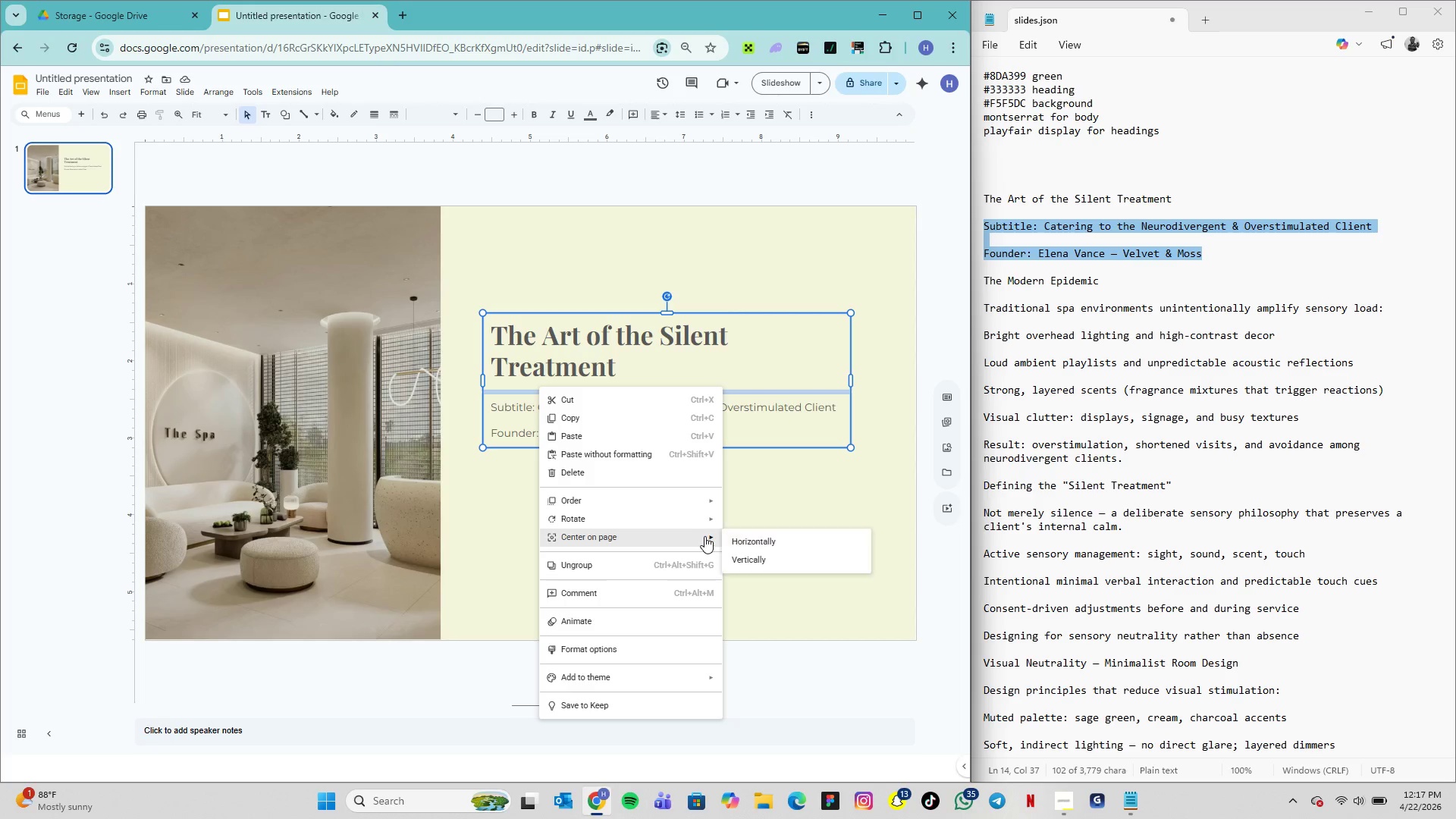 
left_click([749, 560])
 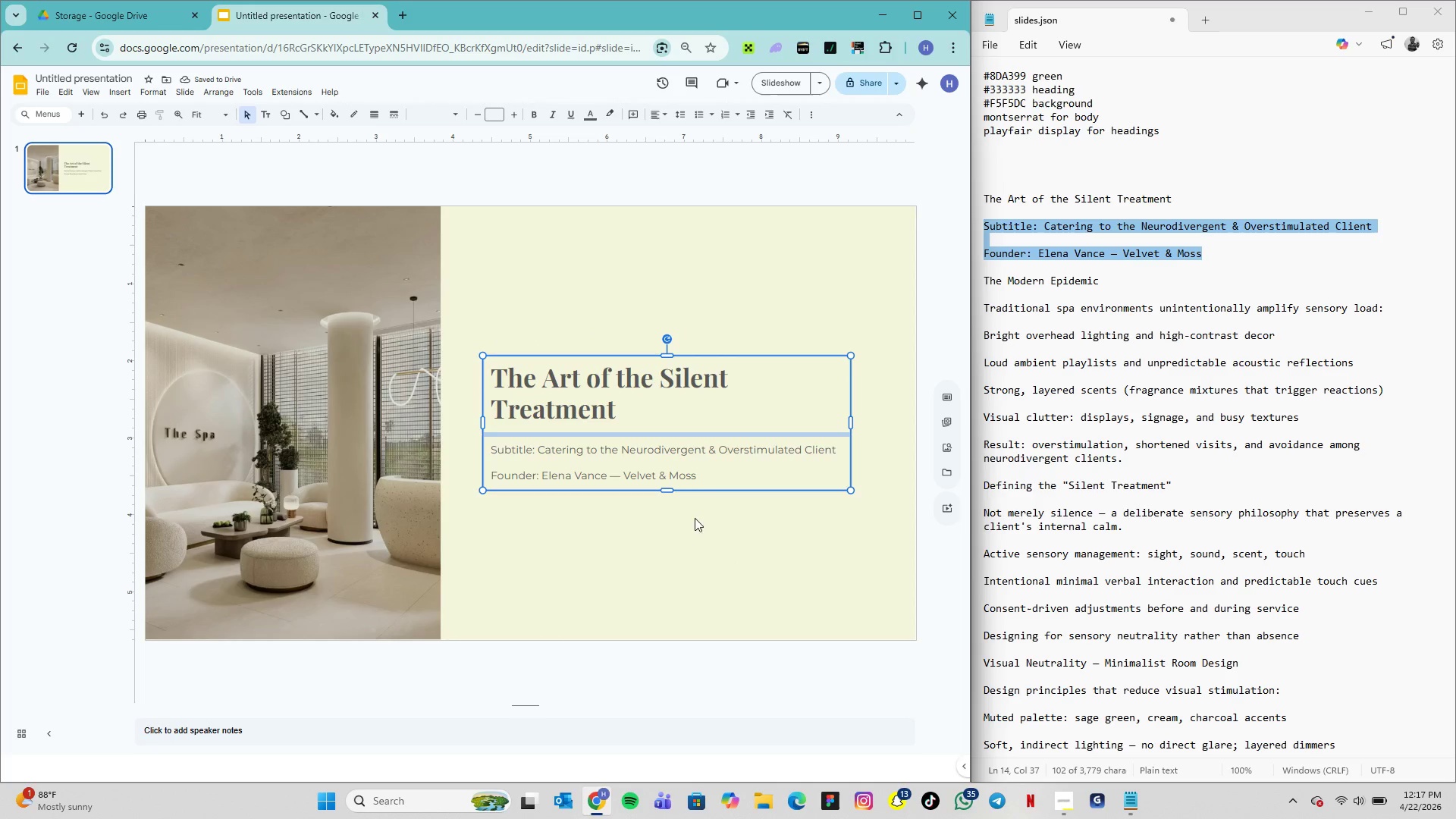 
key(ArrowLeft)
 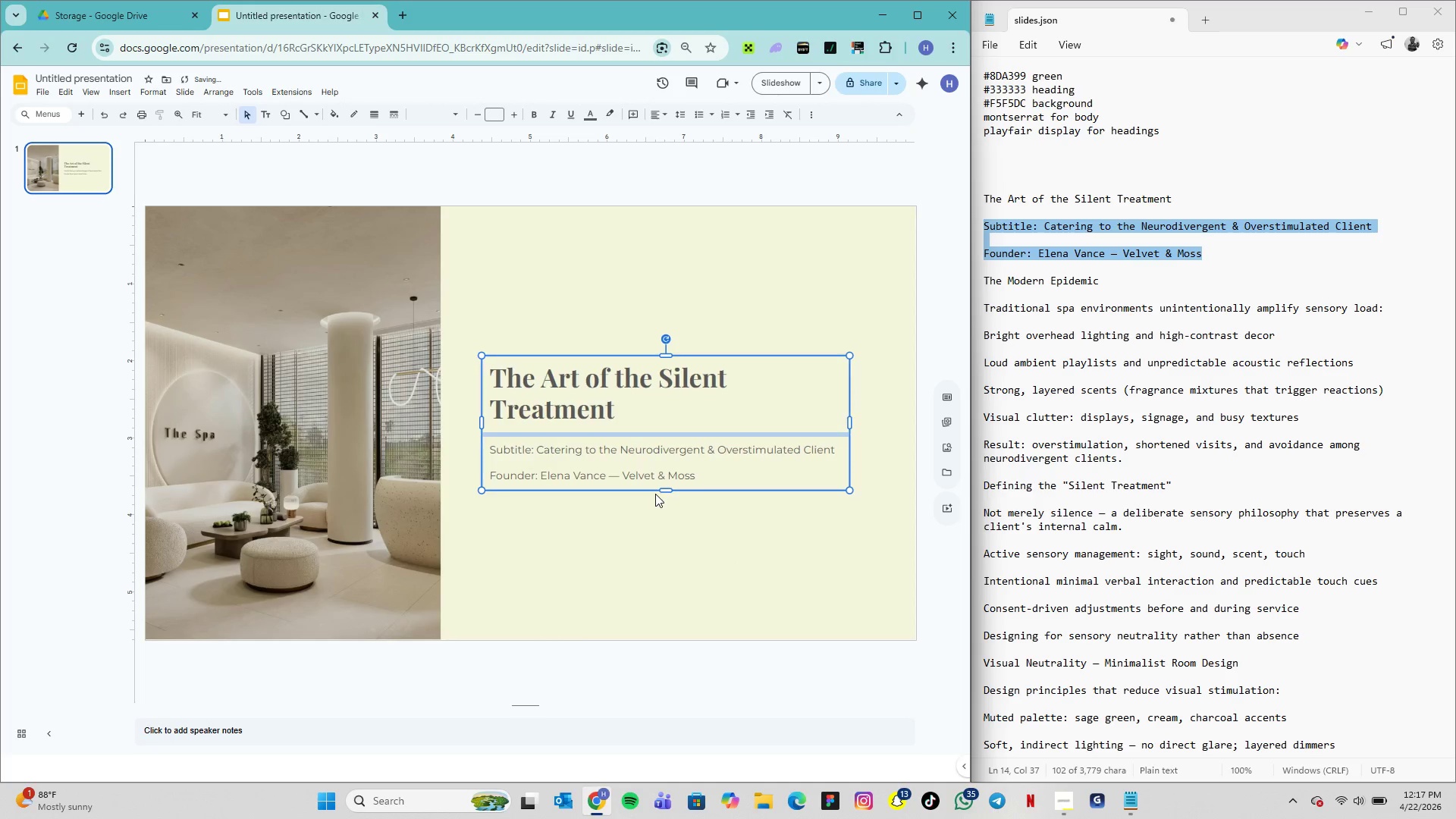 
key(ArrowLeft)
 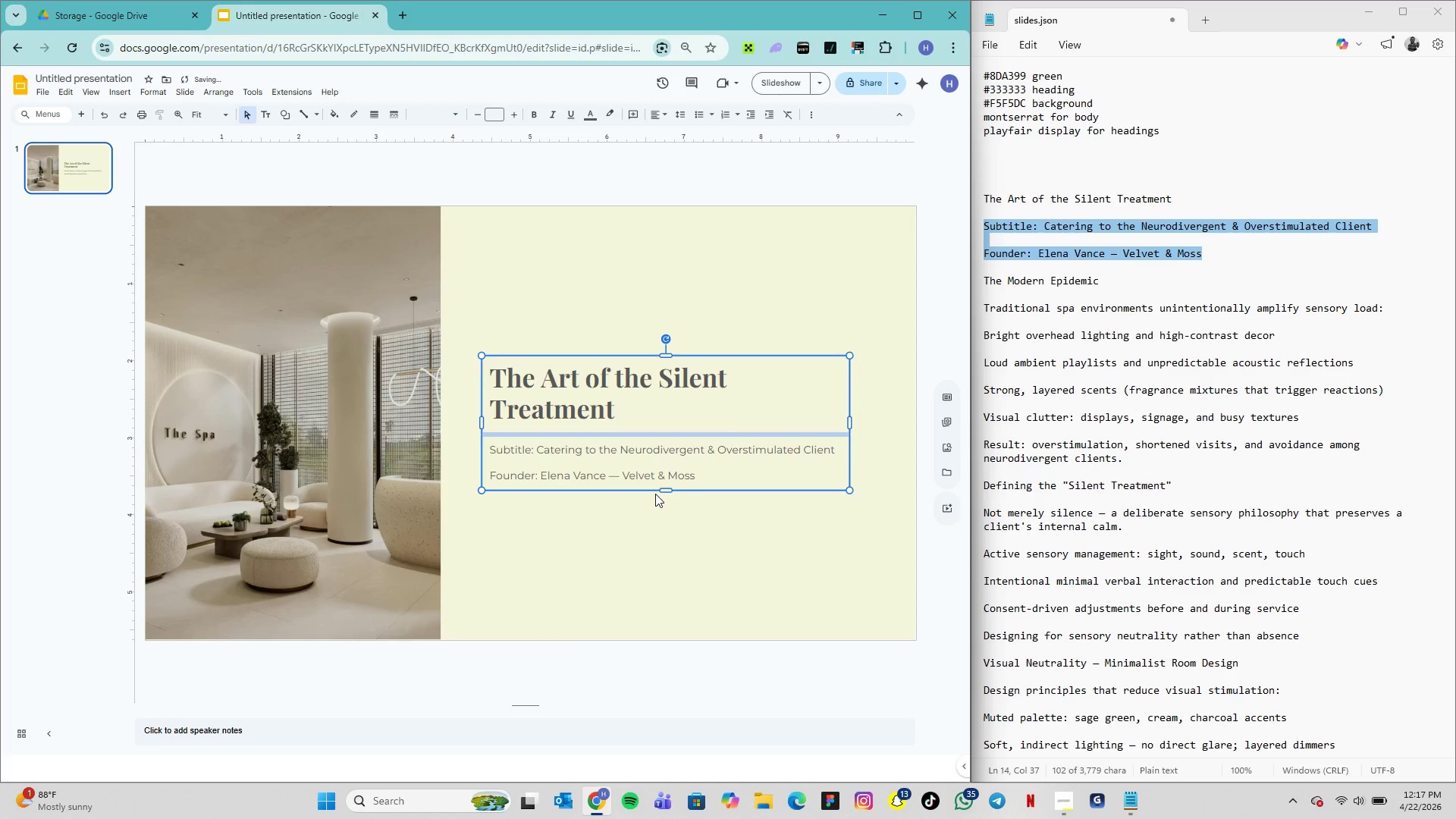 
key(ArrowLeft)
 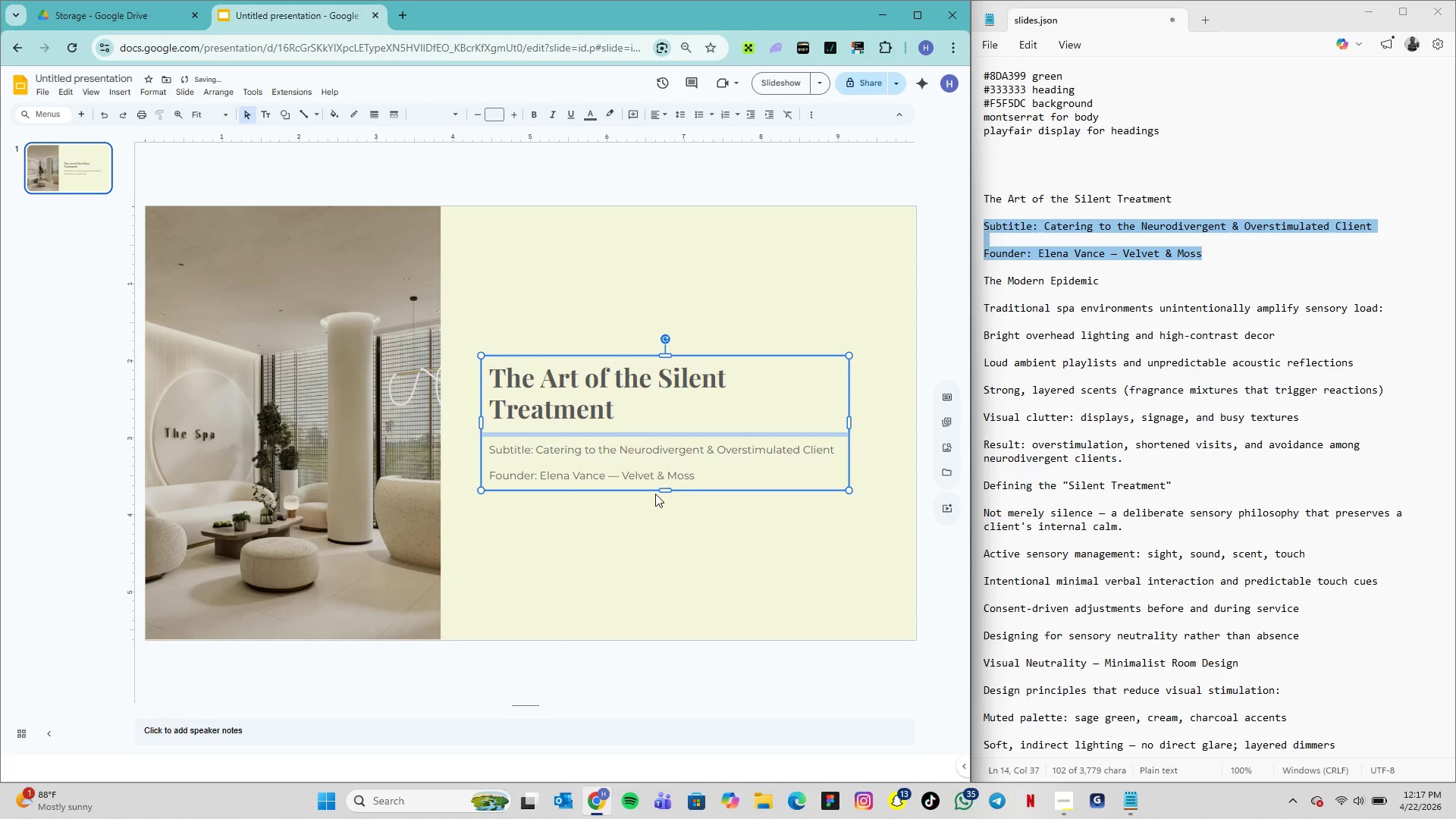 
key(ArrowLeft)
 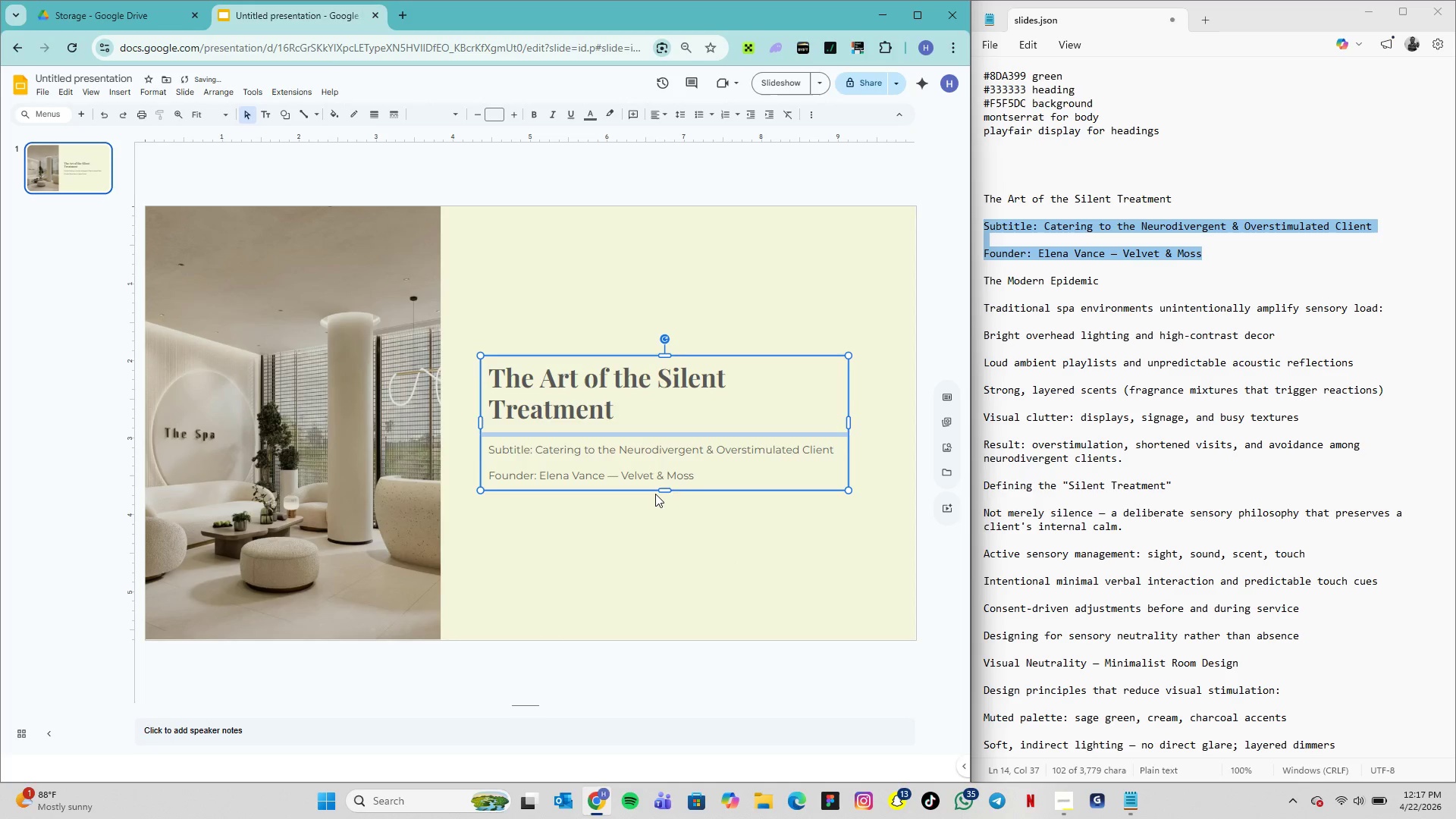 
key(ArrowLeft)
 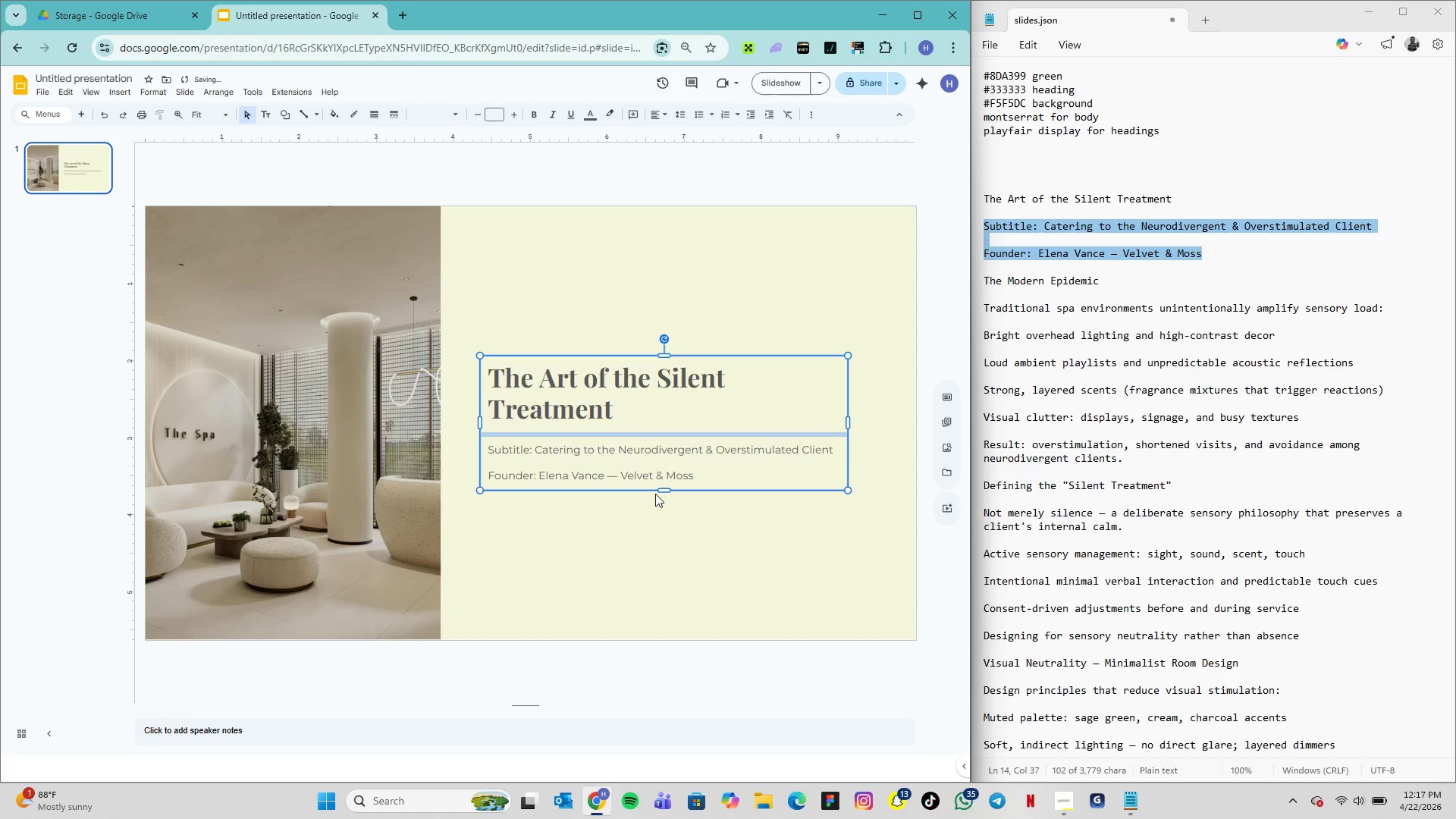 
key(ArrowLeft)
 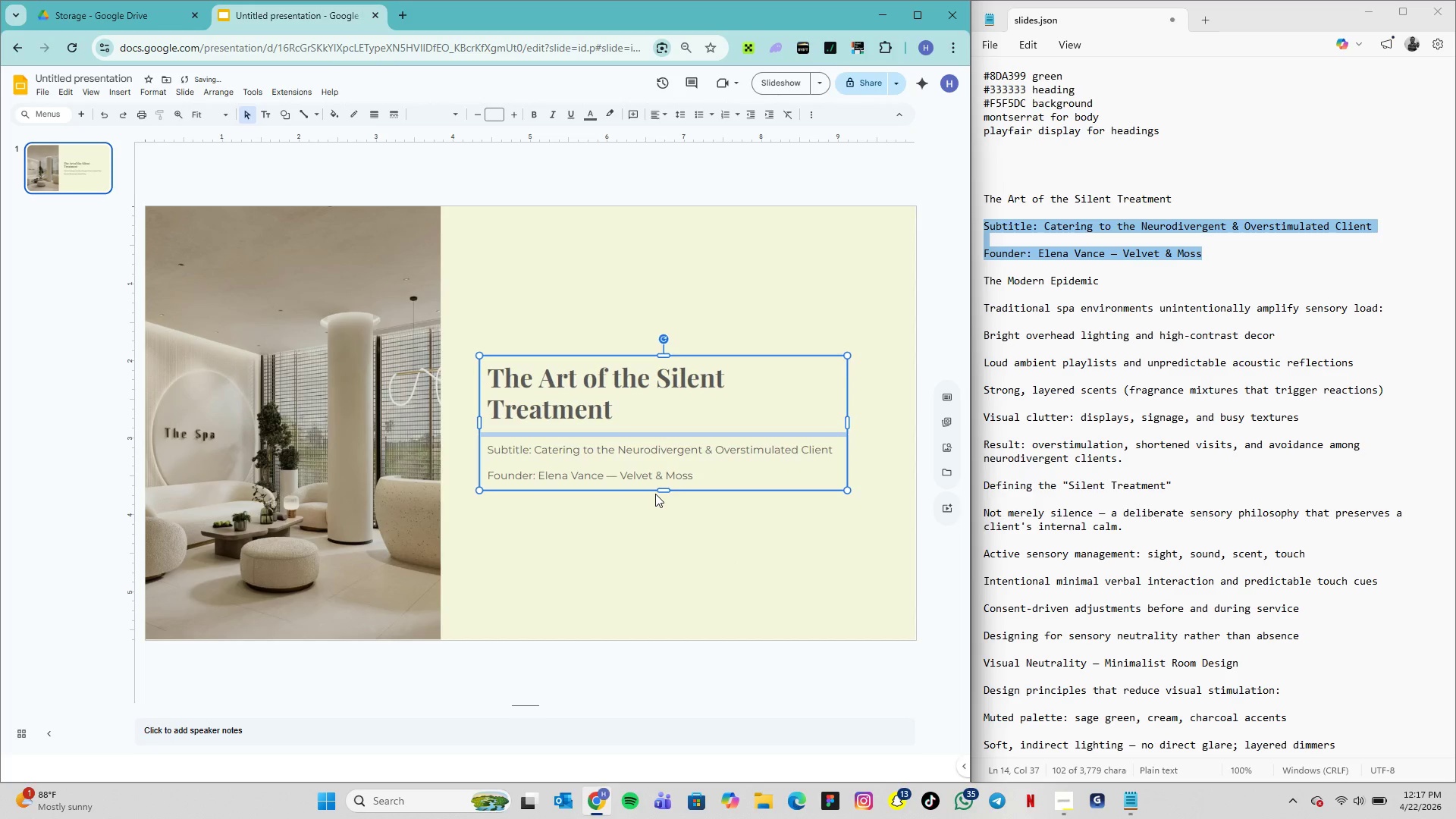 
key(ArrowLeft)
 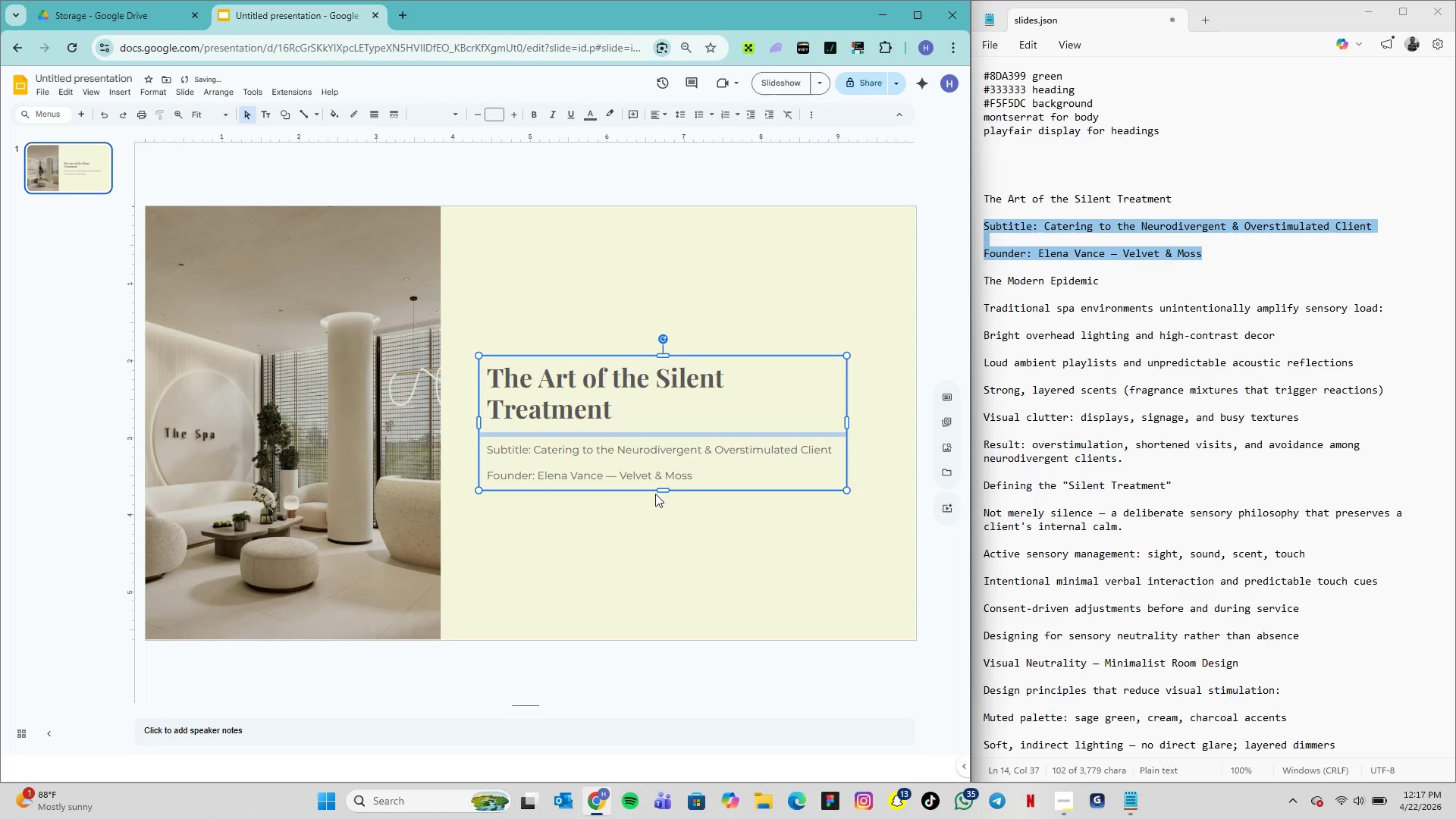 
key(ArrowLeft)
 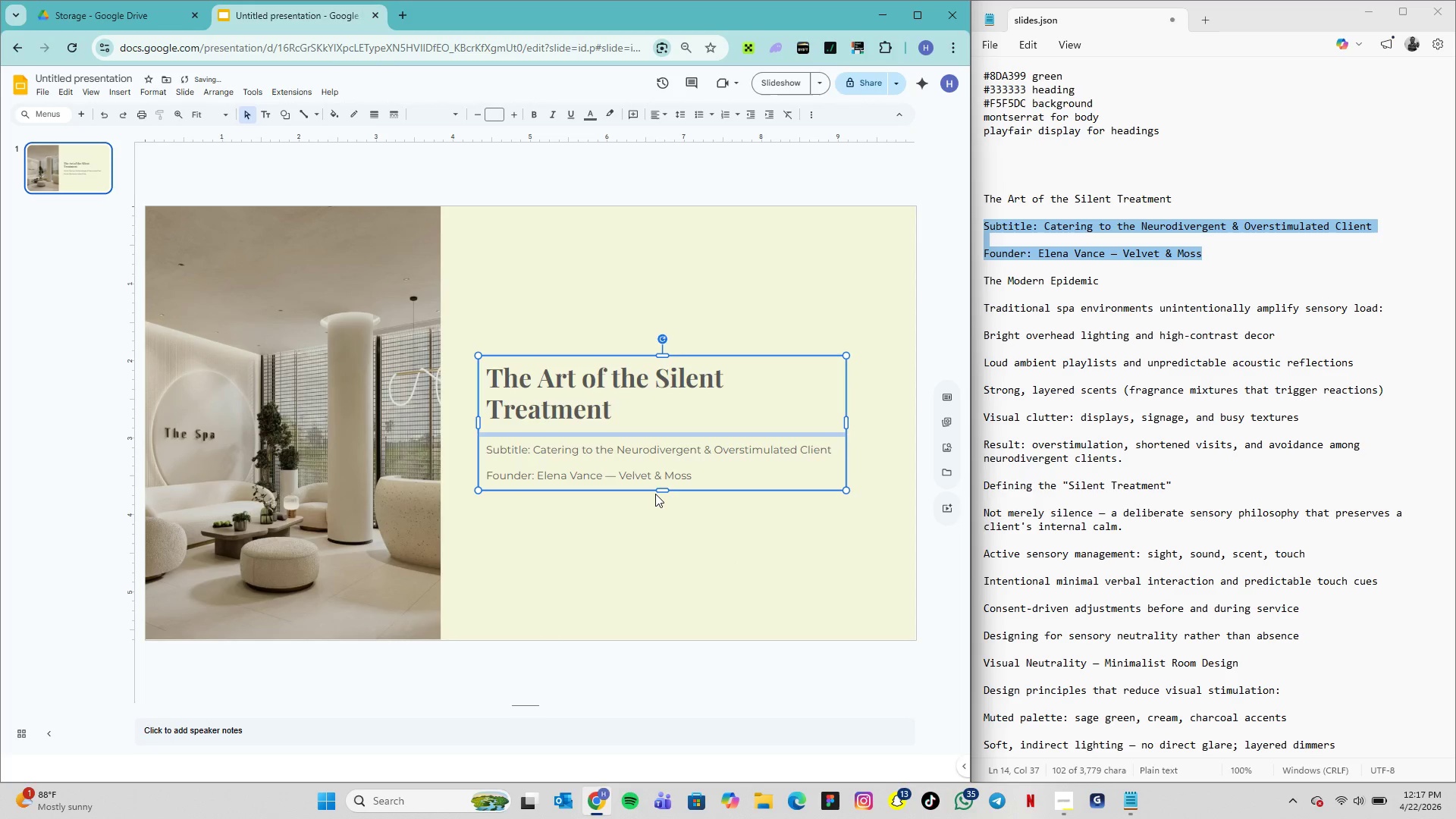 
key(ArrowLeft)
 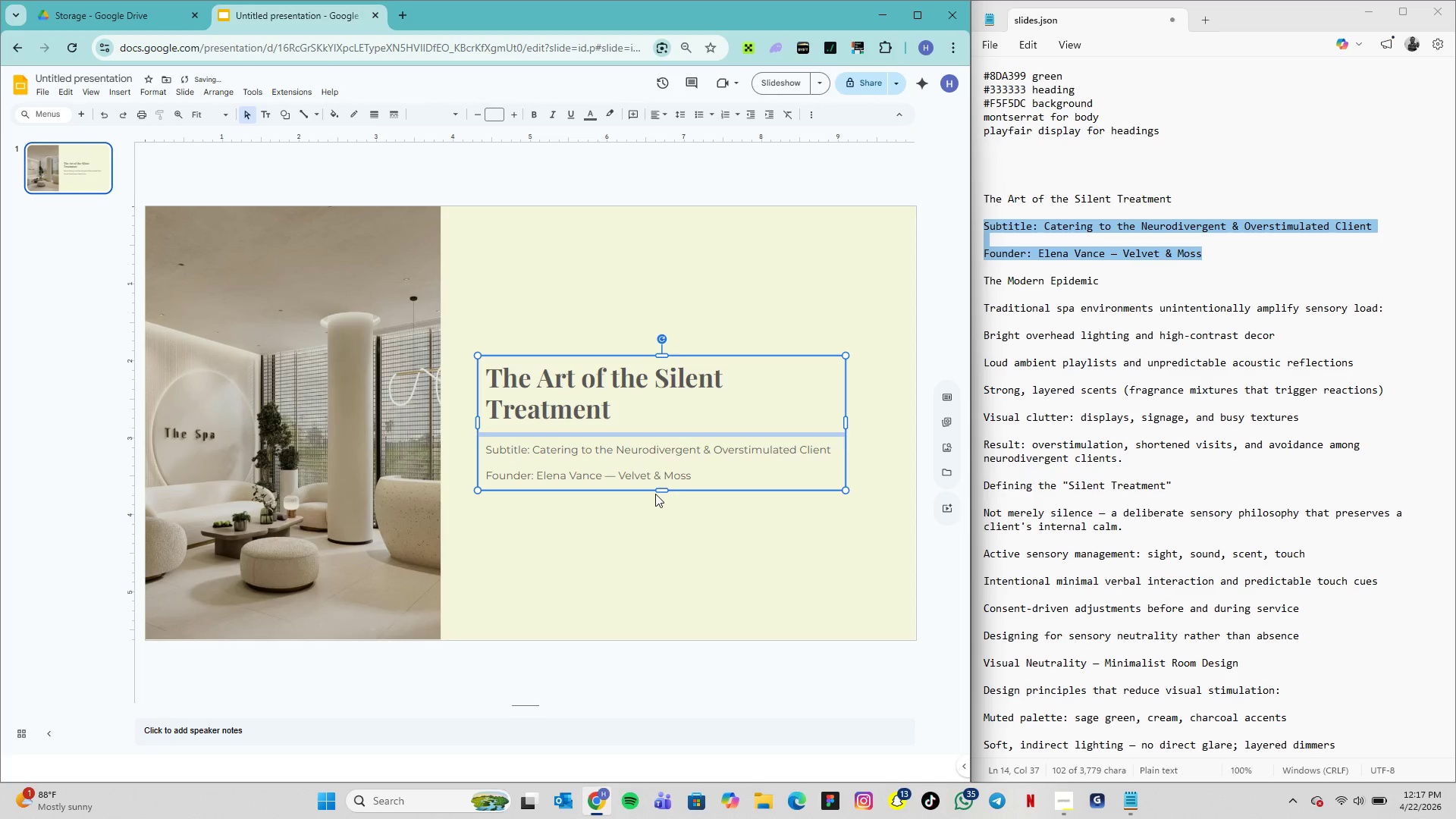 
key(ArrowLeft)
 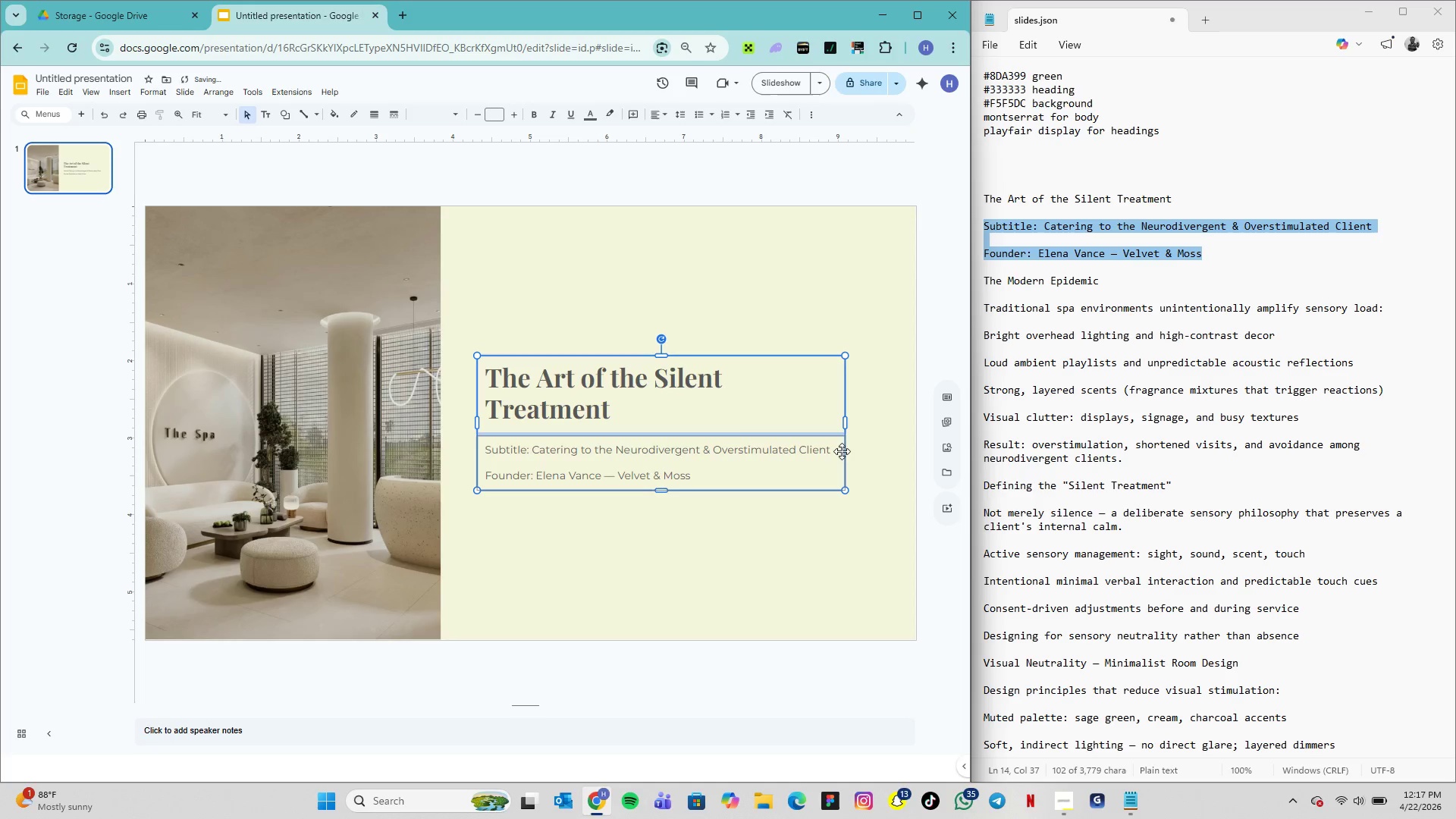 
left_click([854, 524])
 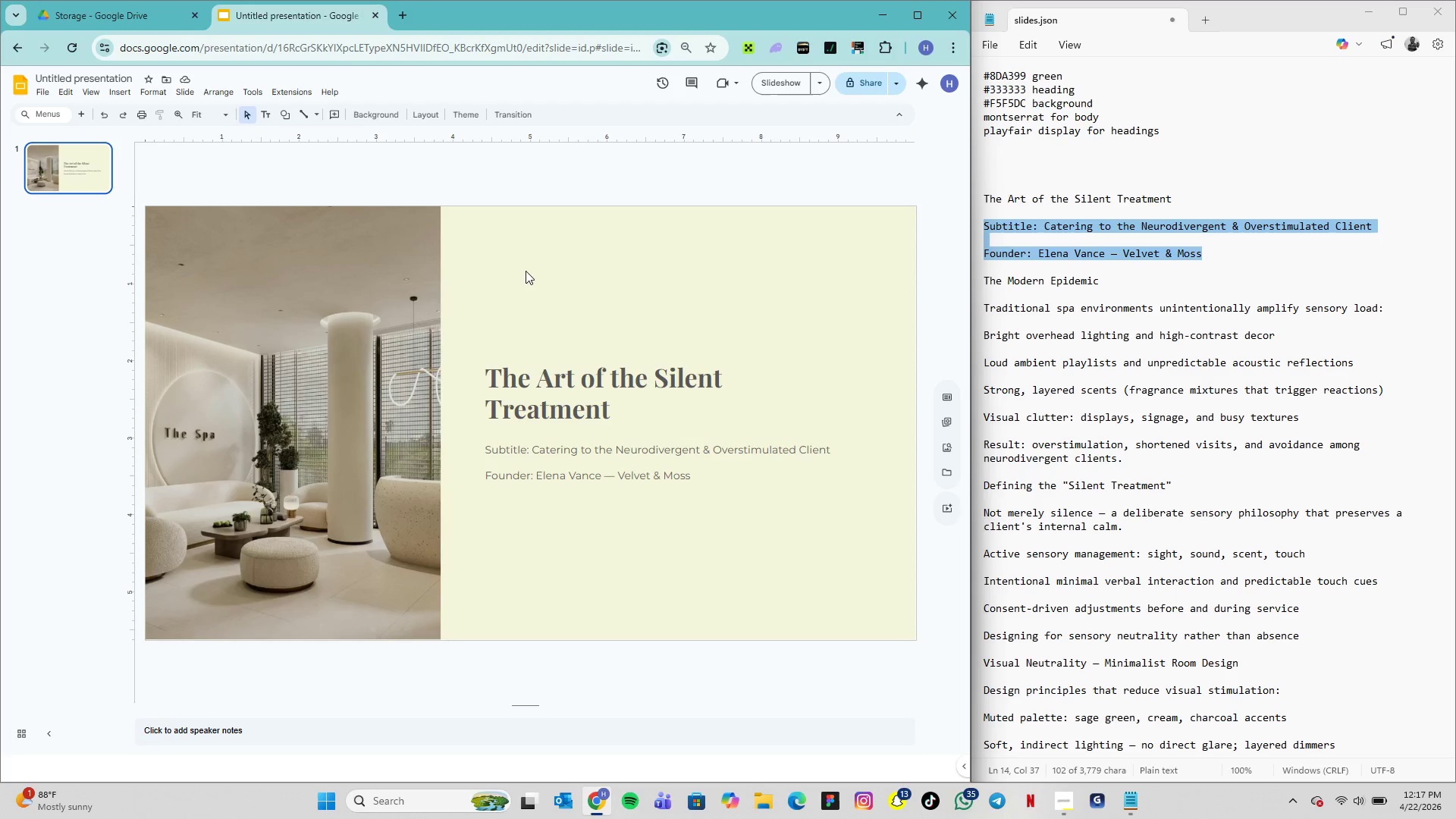 
wait(25.09)
 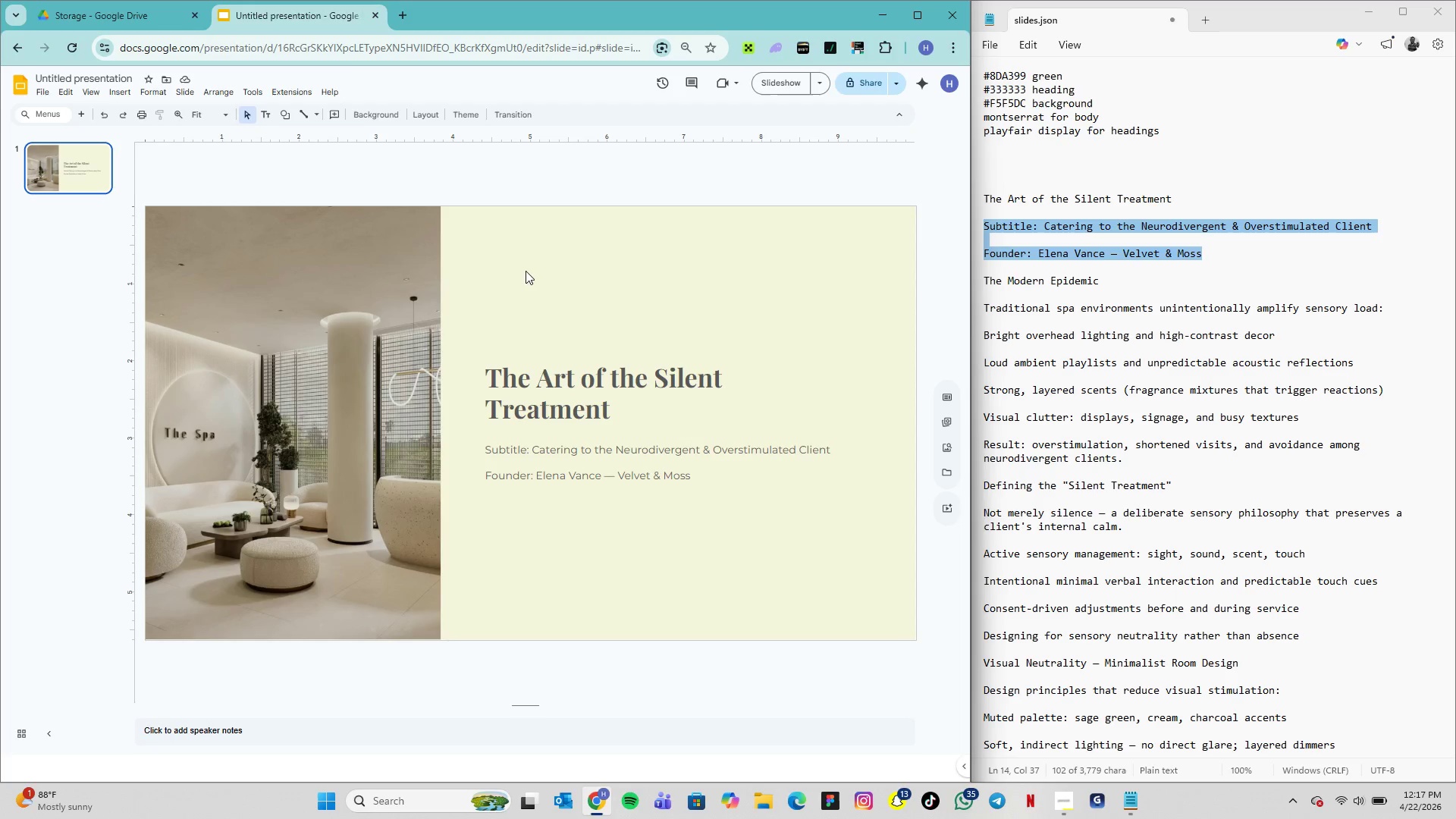 
double_click([617, 389])
 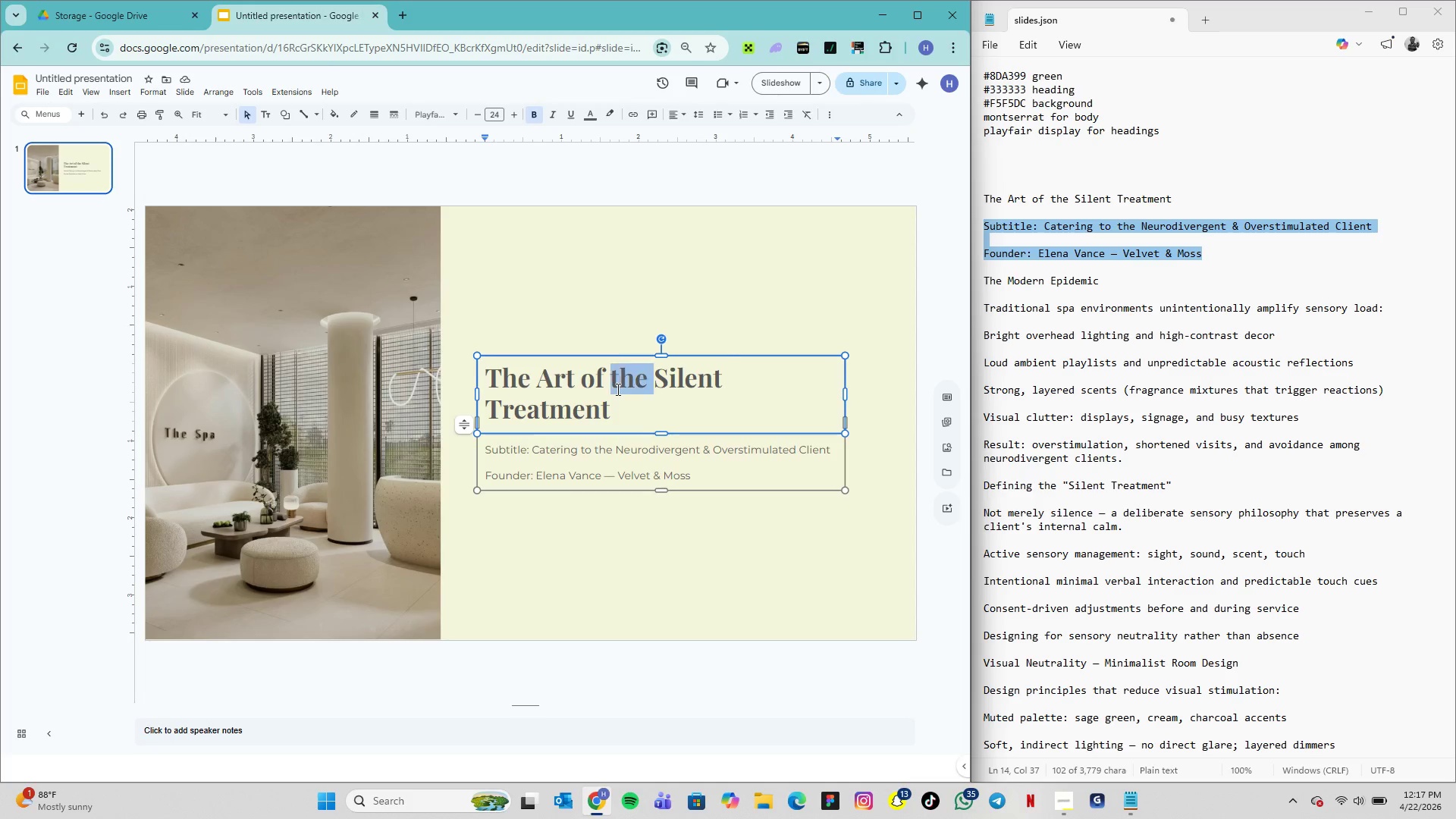 
triple_click([617, 389])
 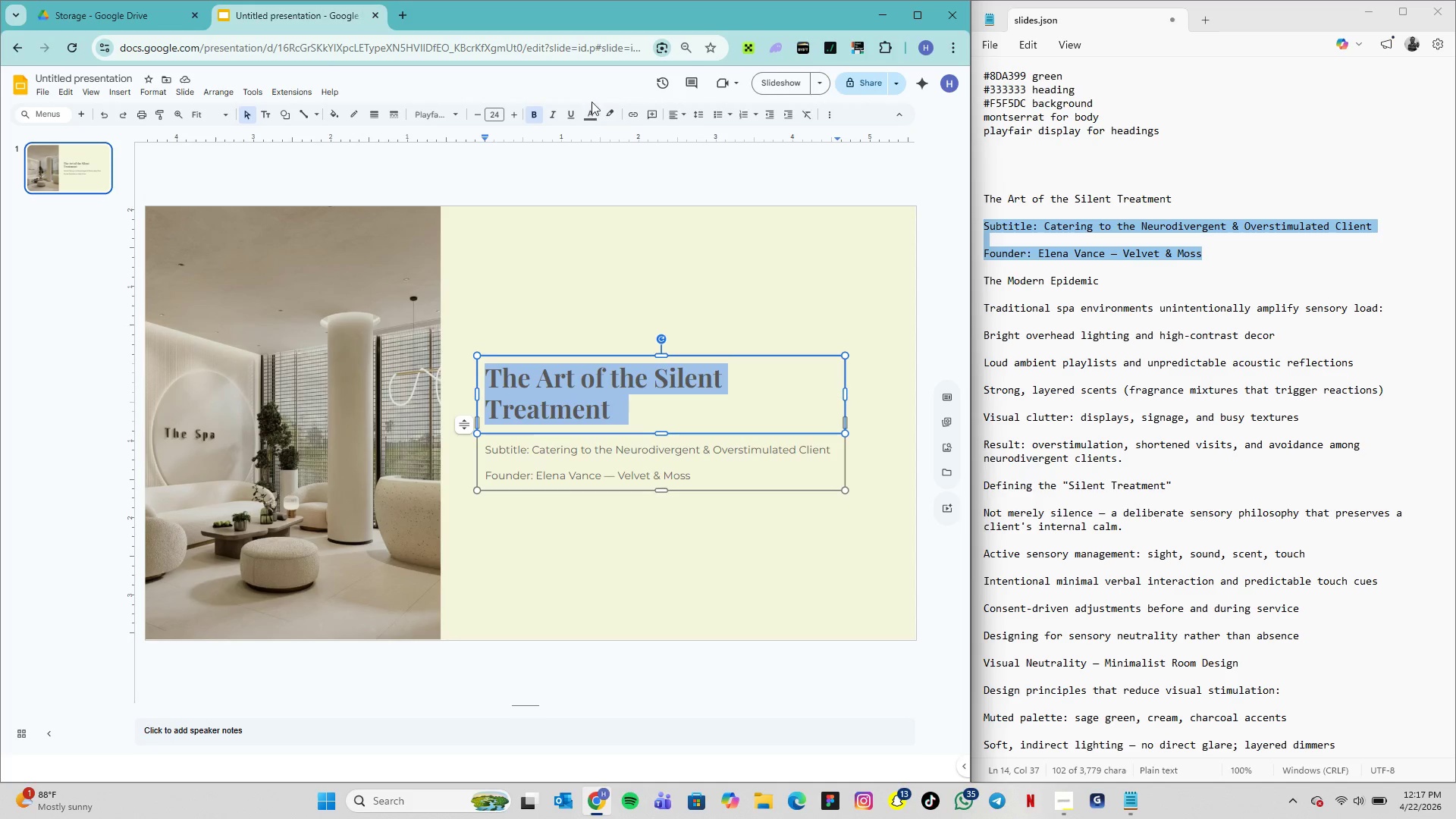 
left_click([595, 121])
 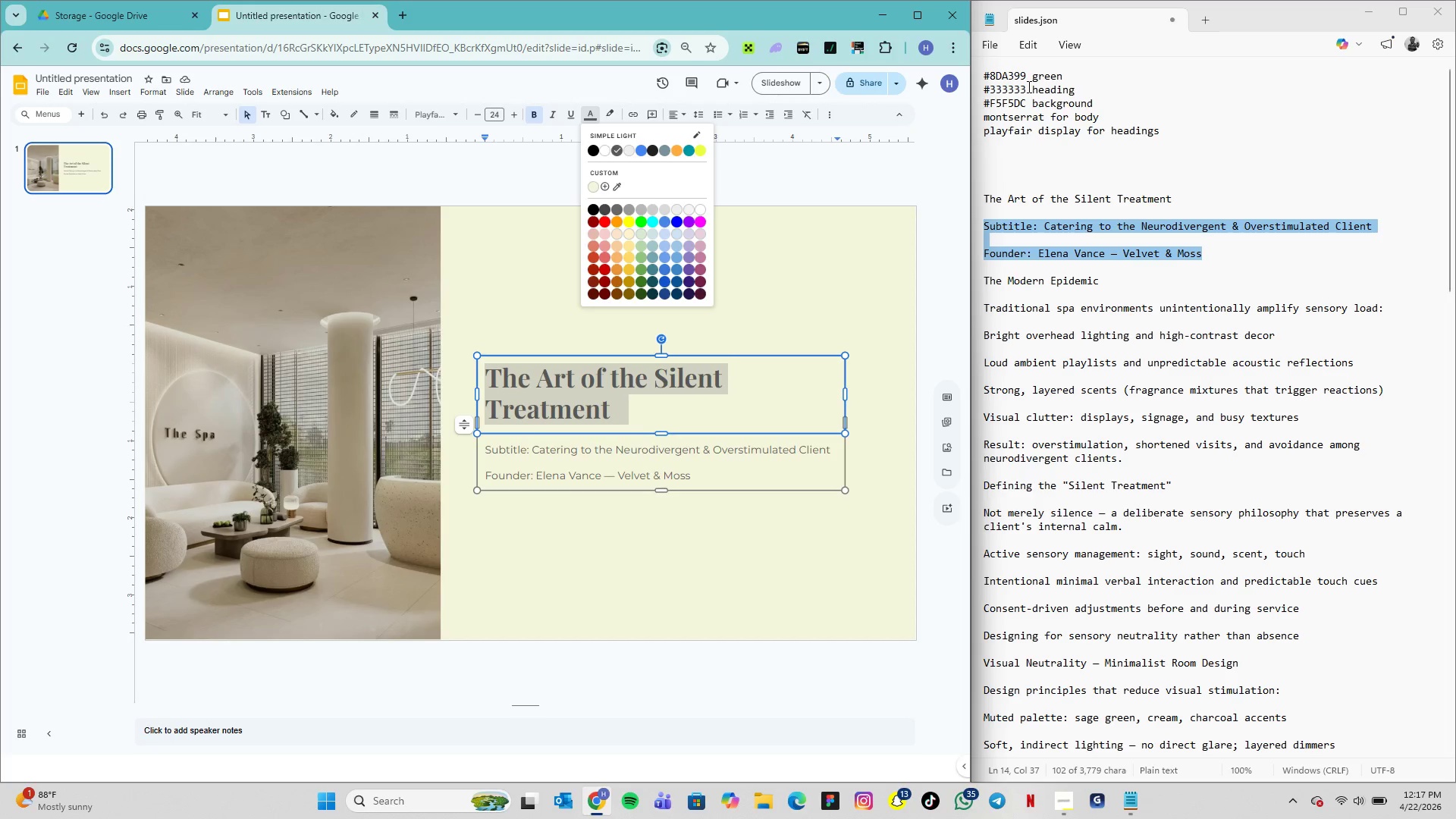 
left_click_drag(start_coordinate=[1024, 89], to_coordinate=[985, 88])
 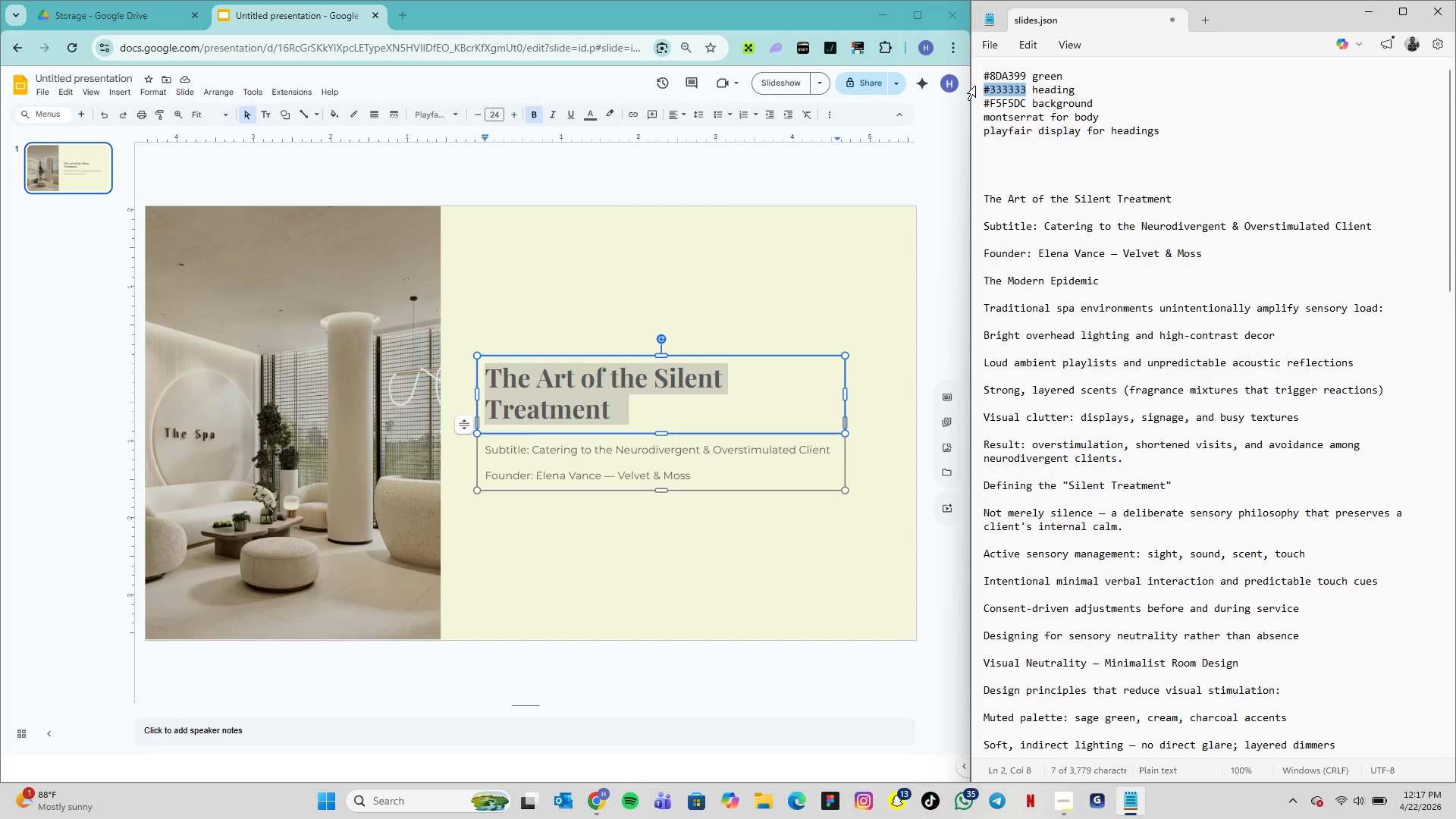 
key(Control+C)
 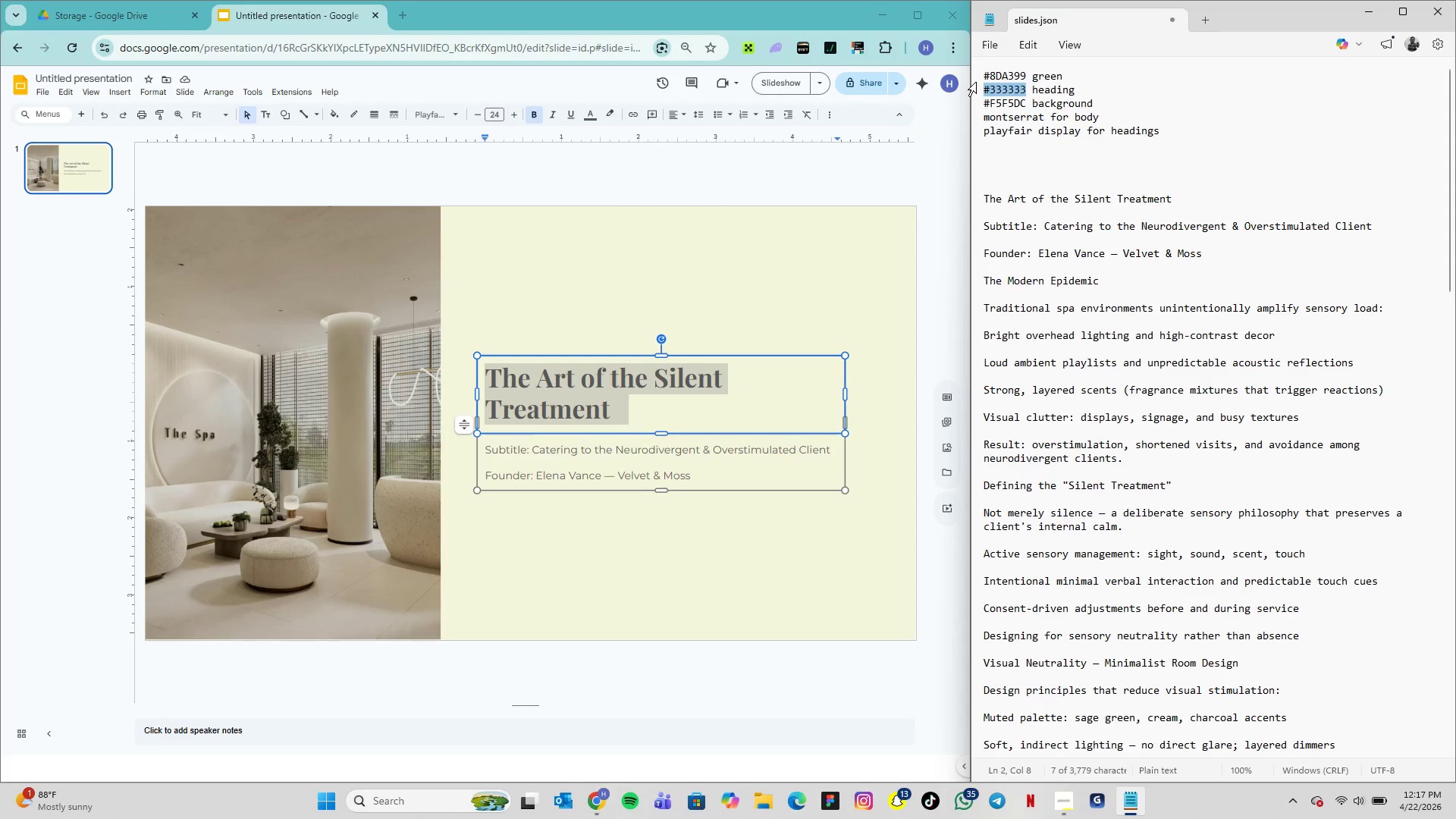 
key(Control+C)
 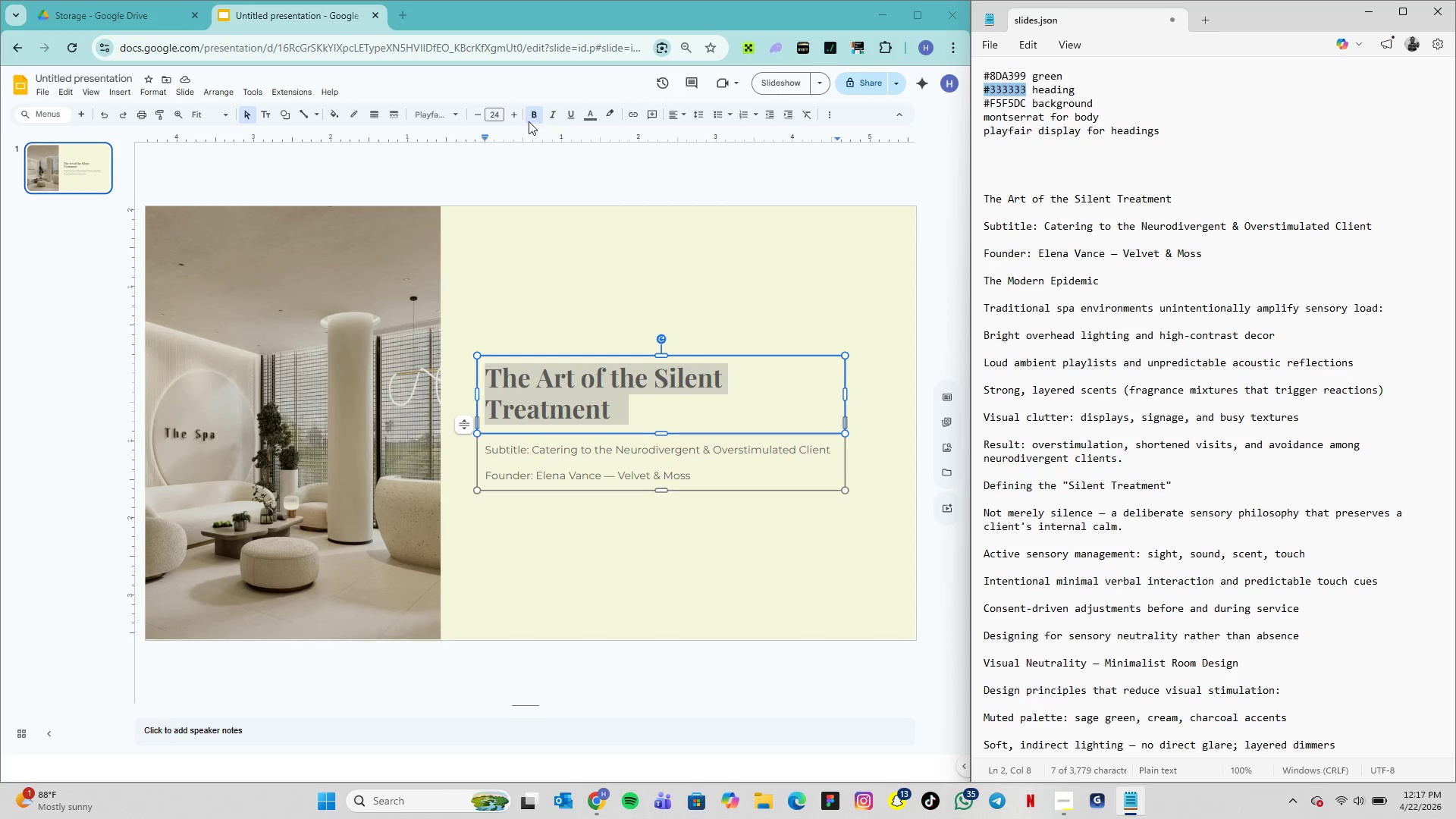 
left_click([588, 120])
 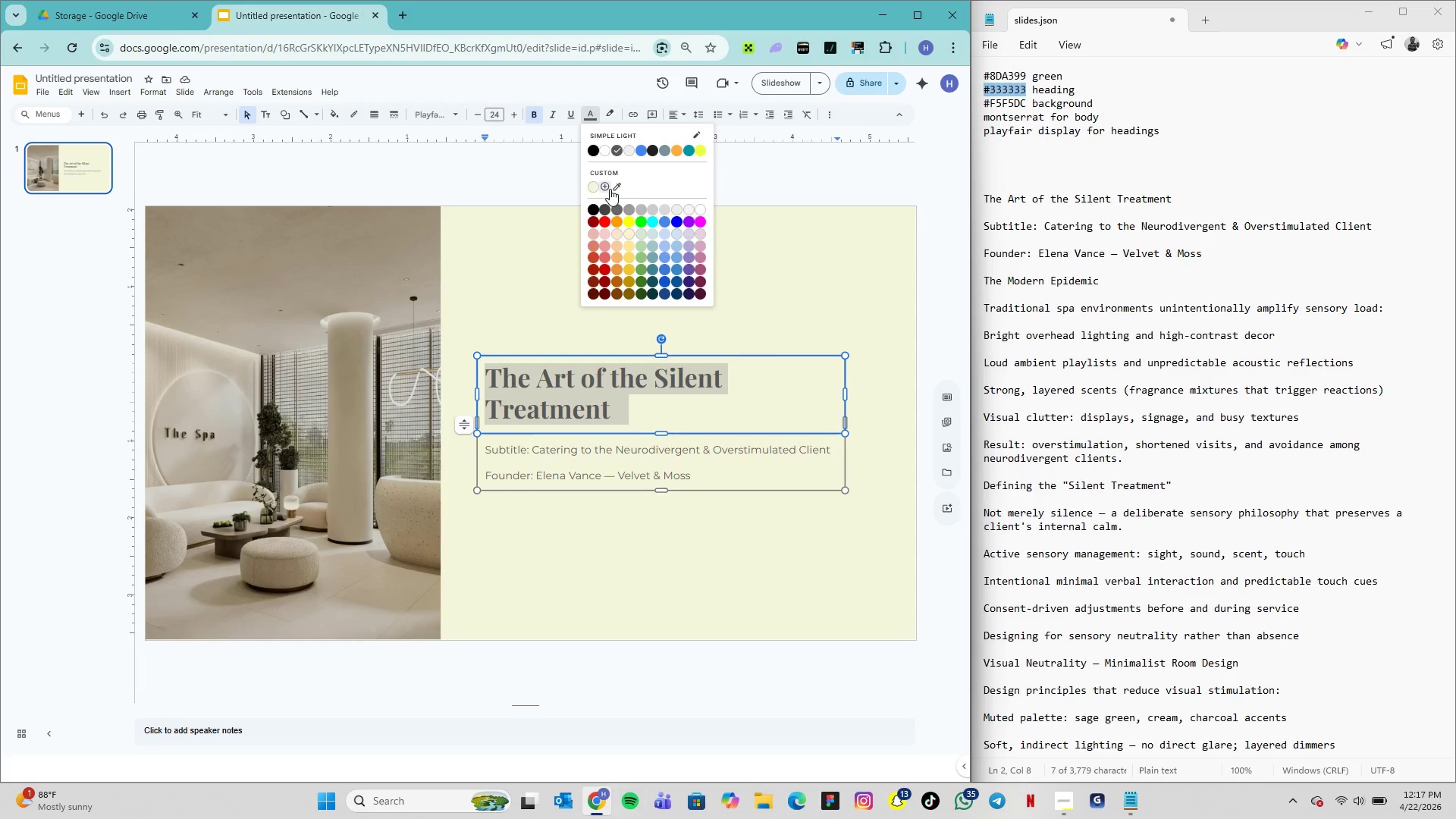 
left_click([610, 189])
 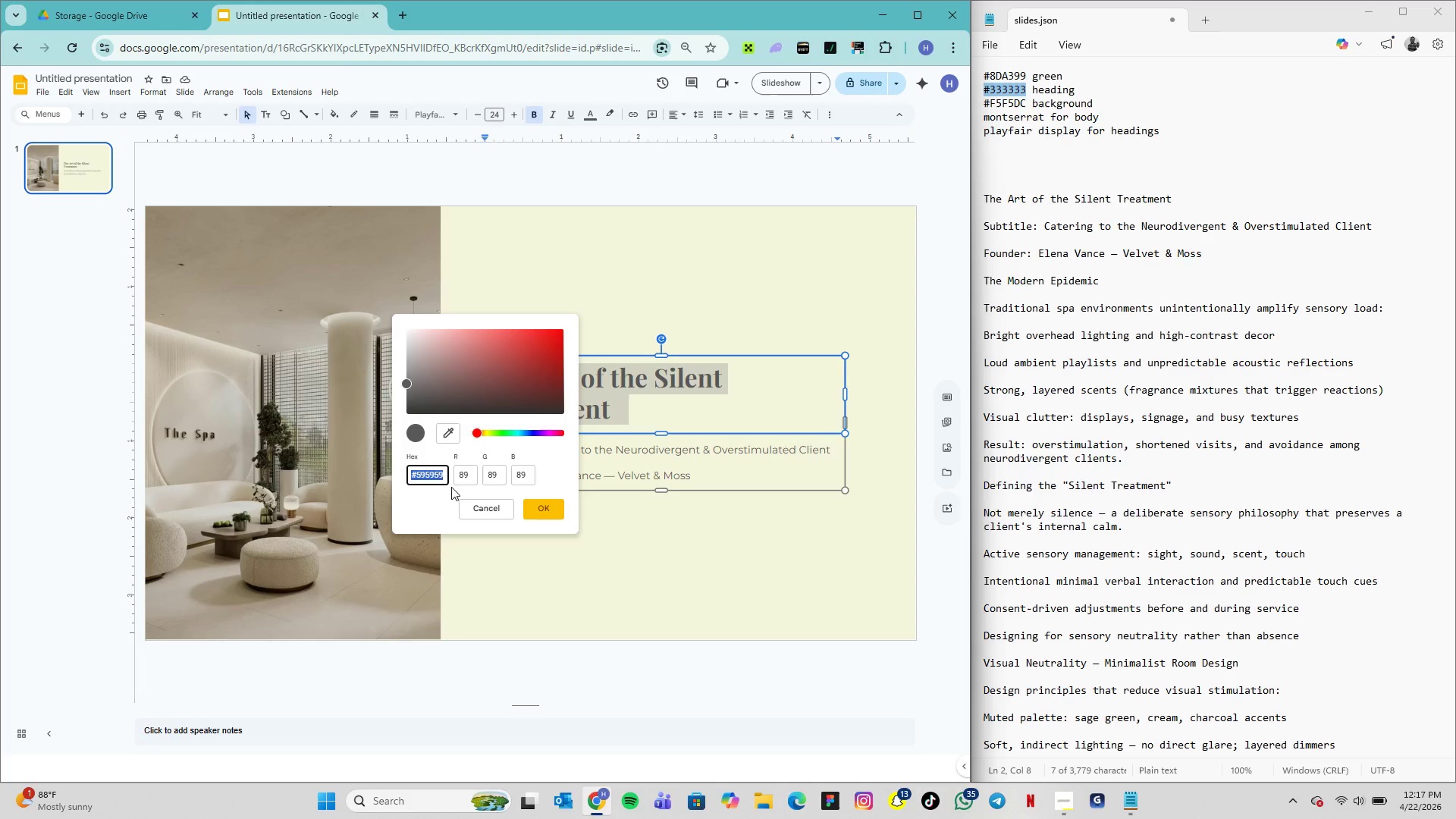 
key(Control+V)
 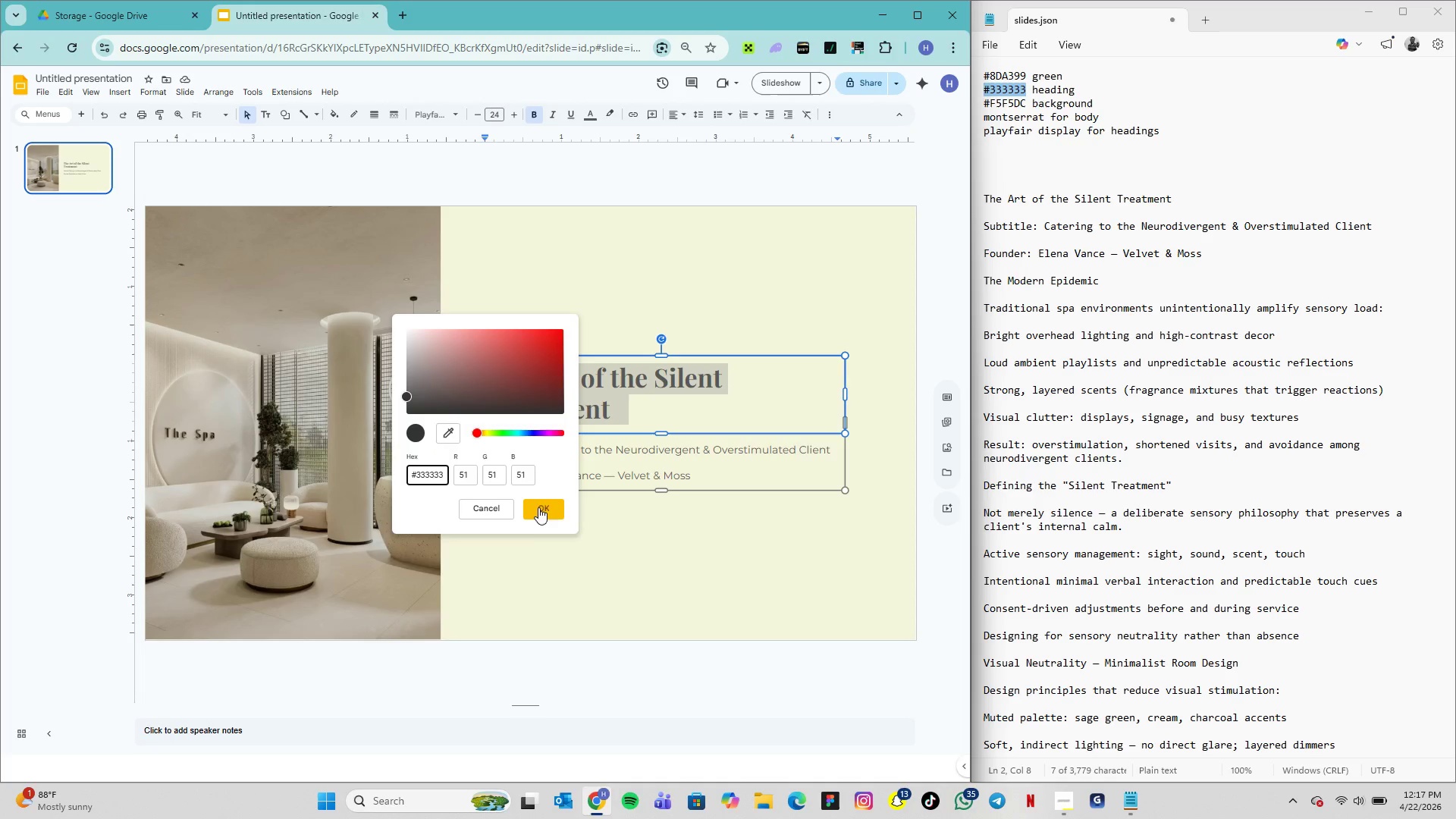 
left_click([541, 507])
 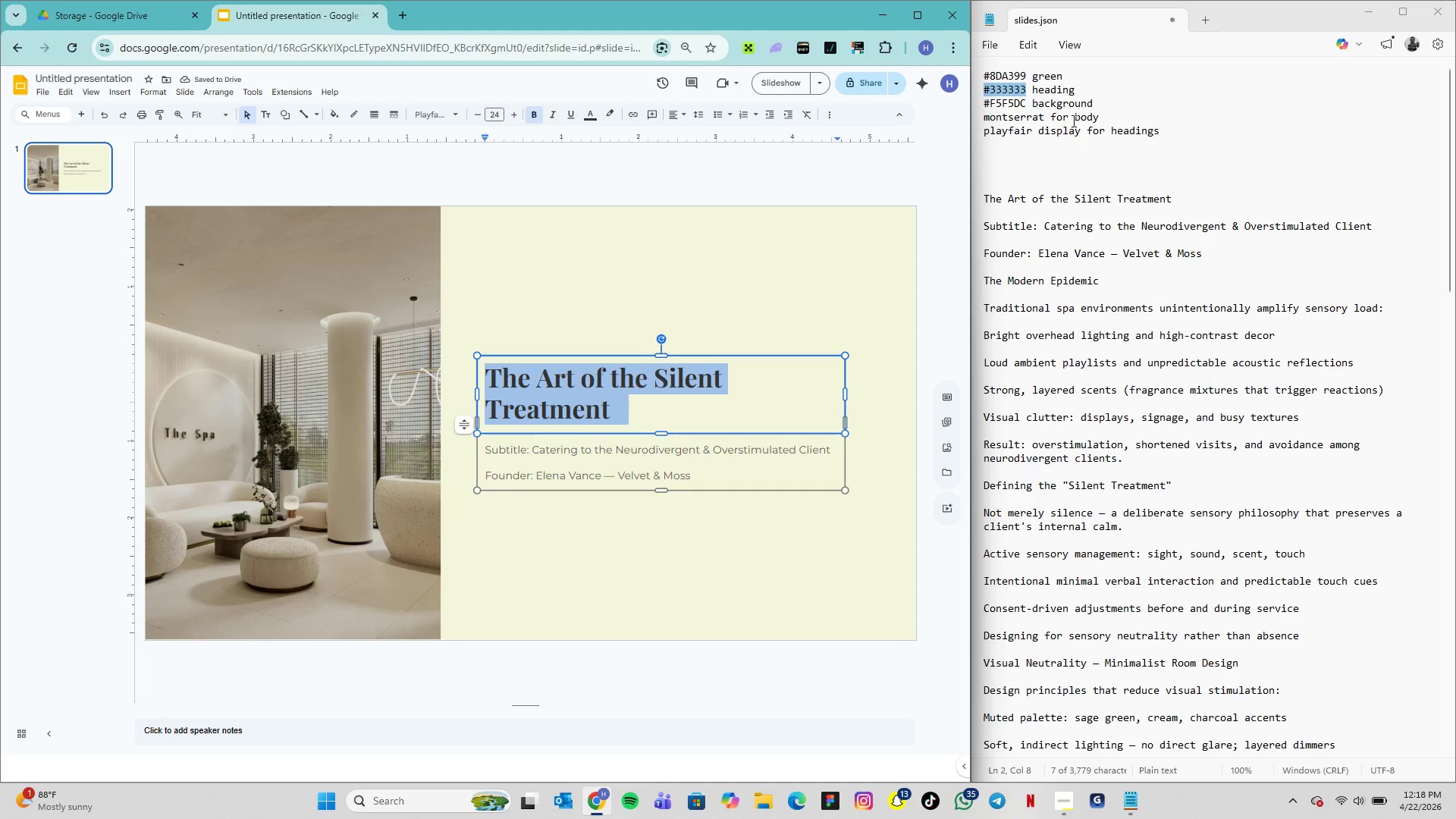 
wait(10.11)
 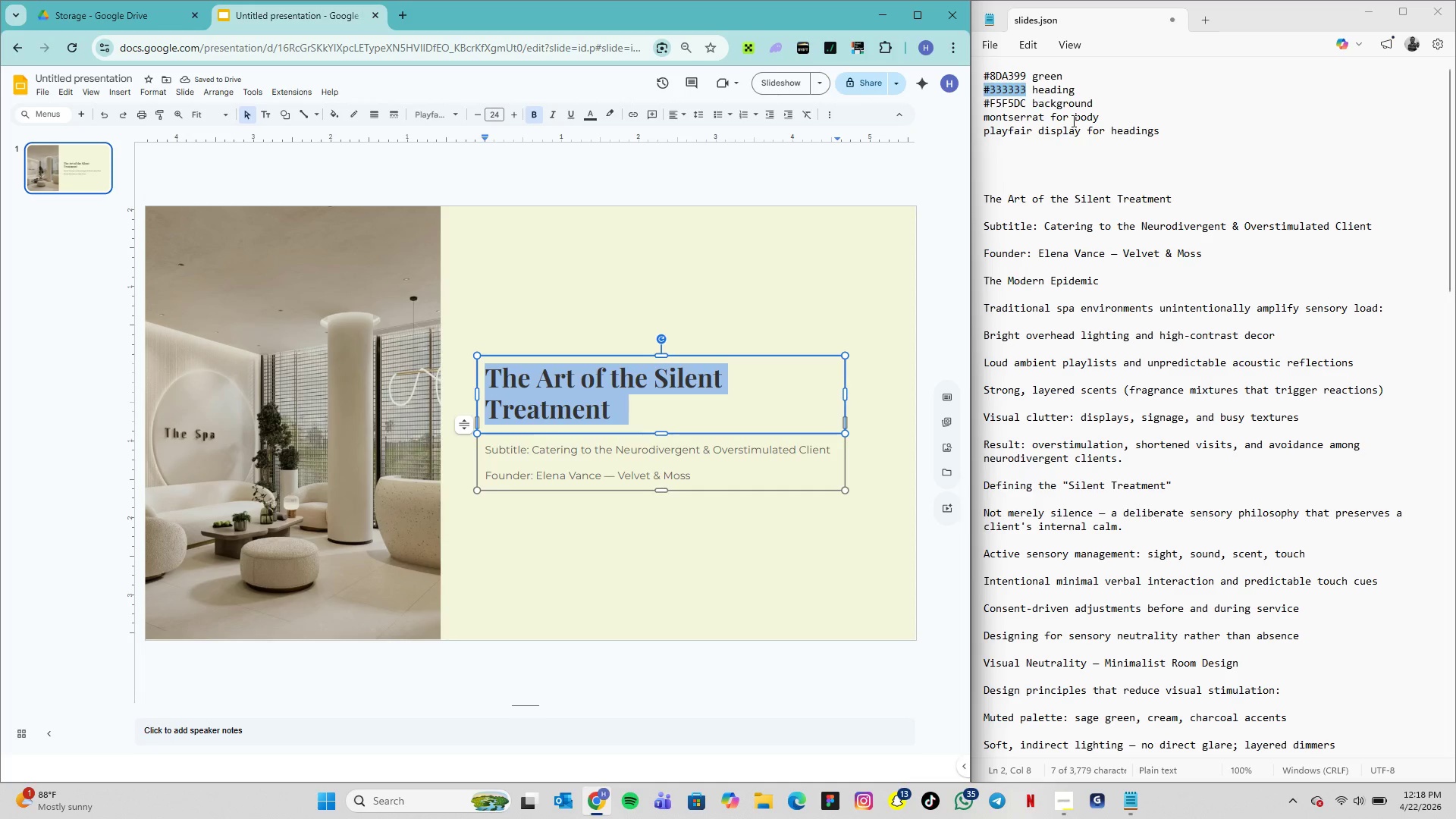 
double_click([579, 447])
 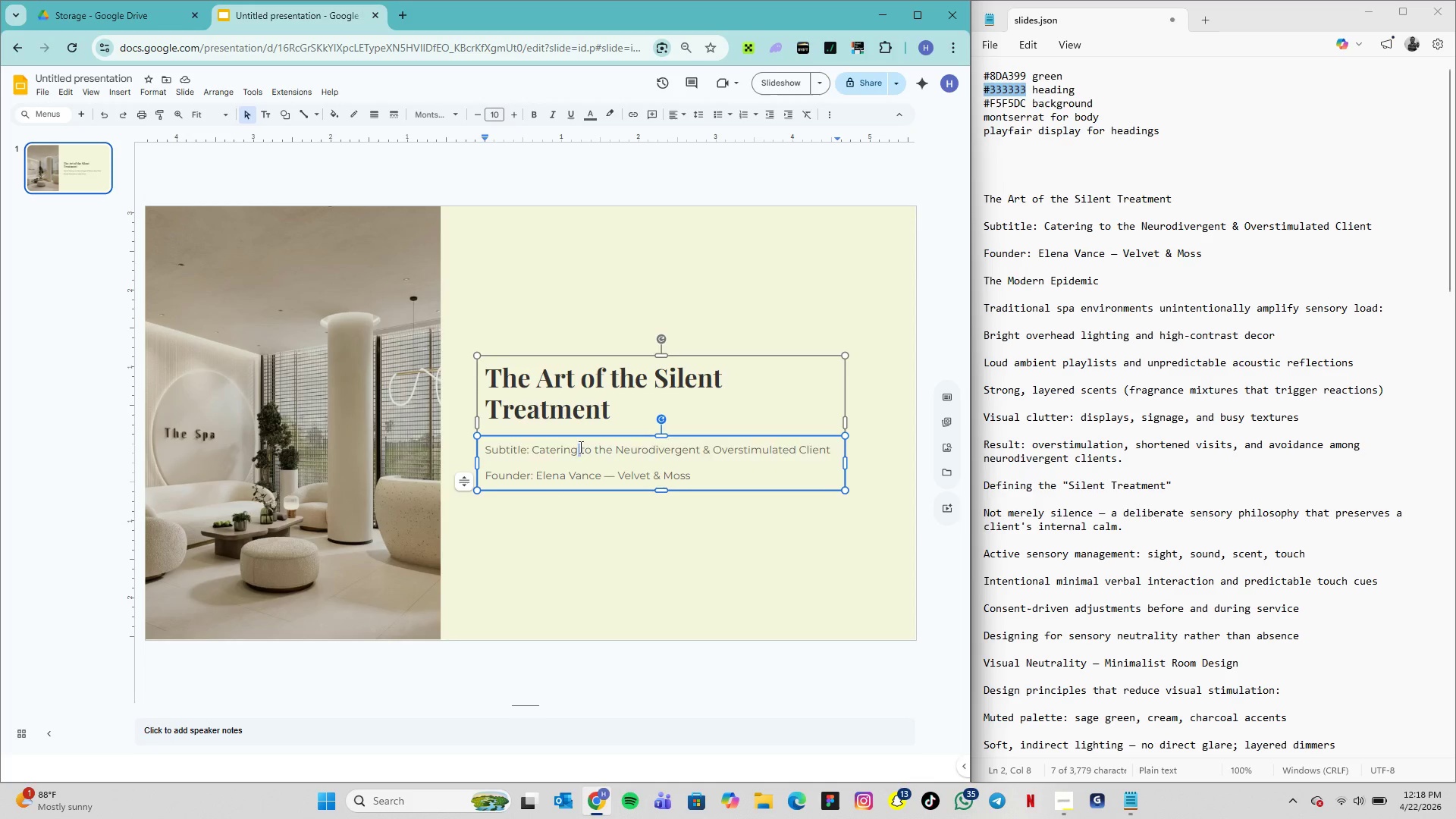 
triple_click([579, 447])
 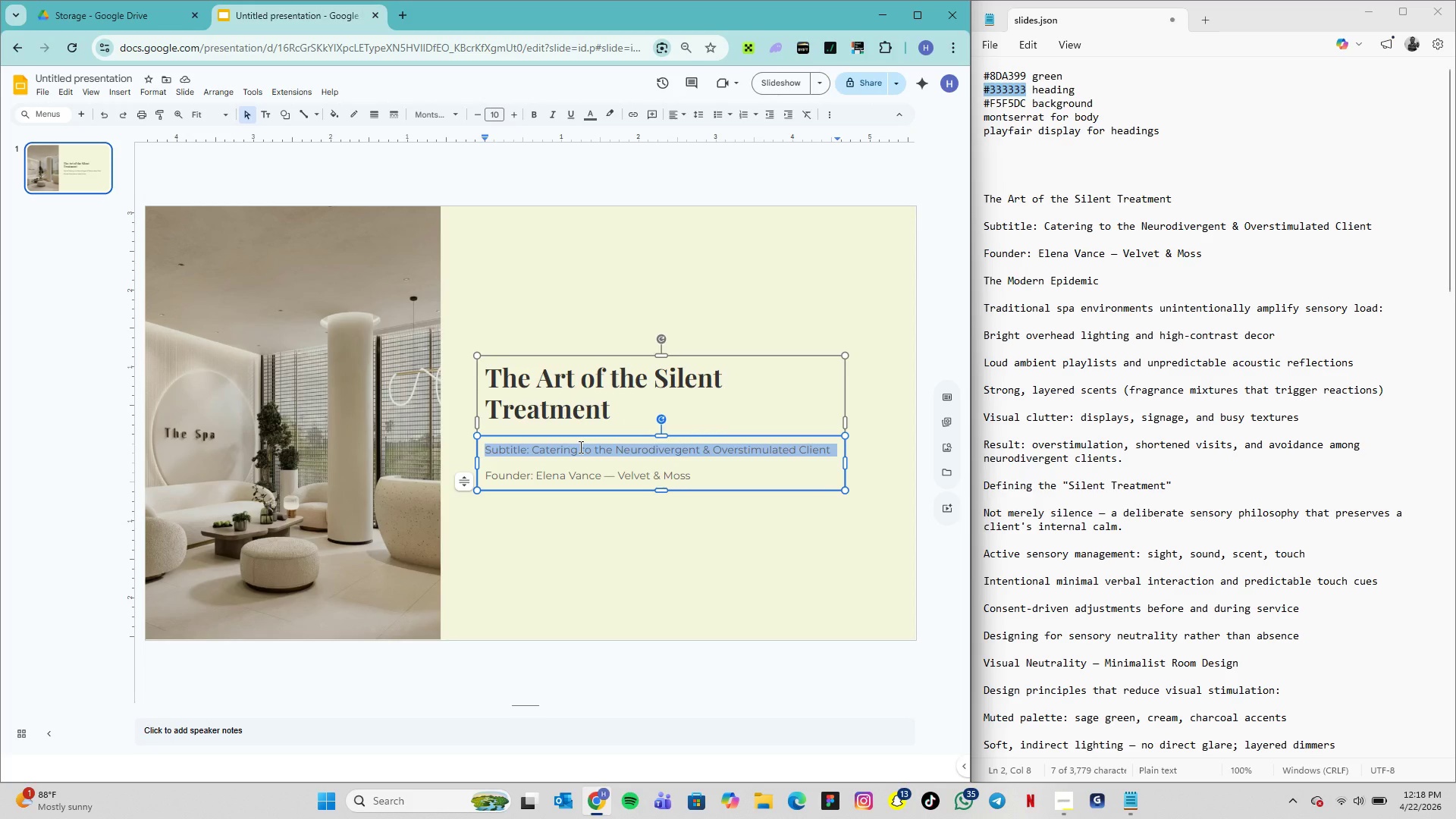 
triple_click([579, 447])
 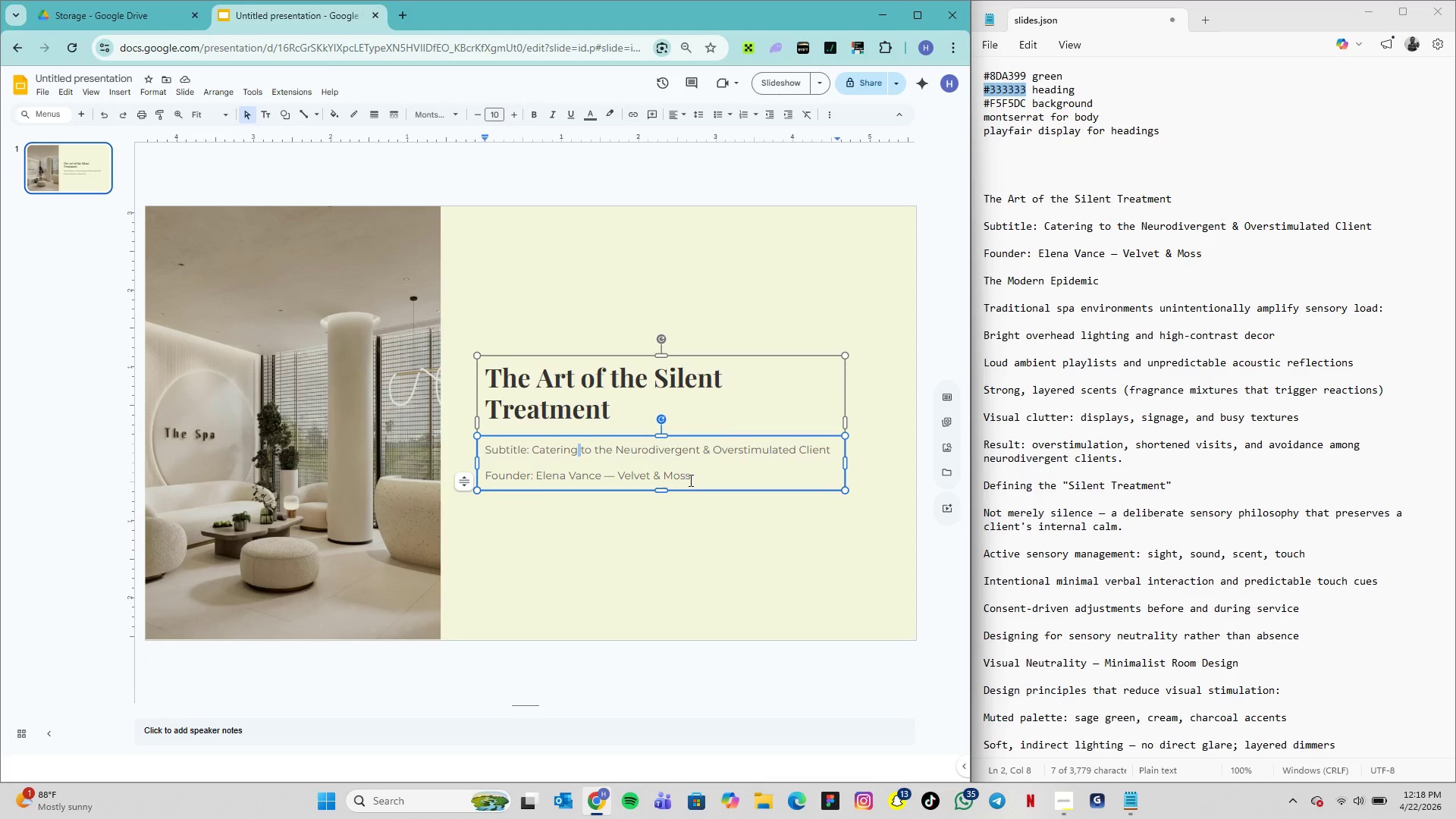 
left_click_drag(start_coordinate=[691, 476], to_coordinate=[478, 445])
 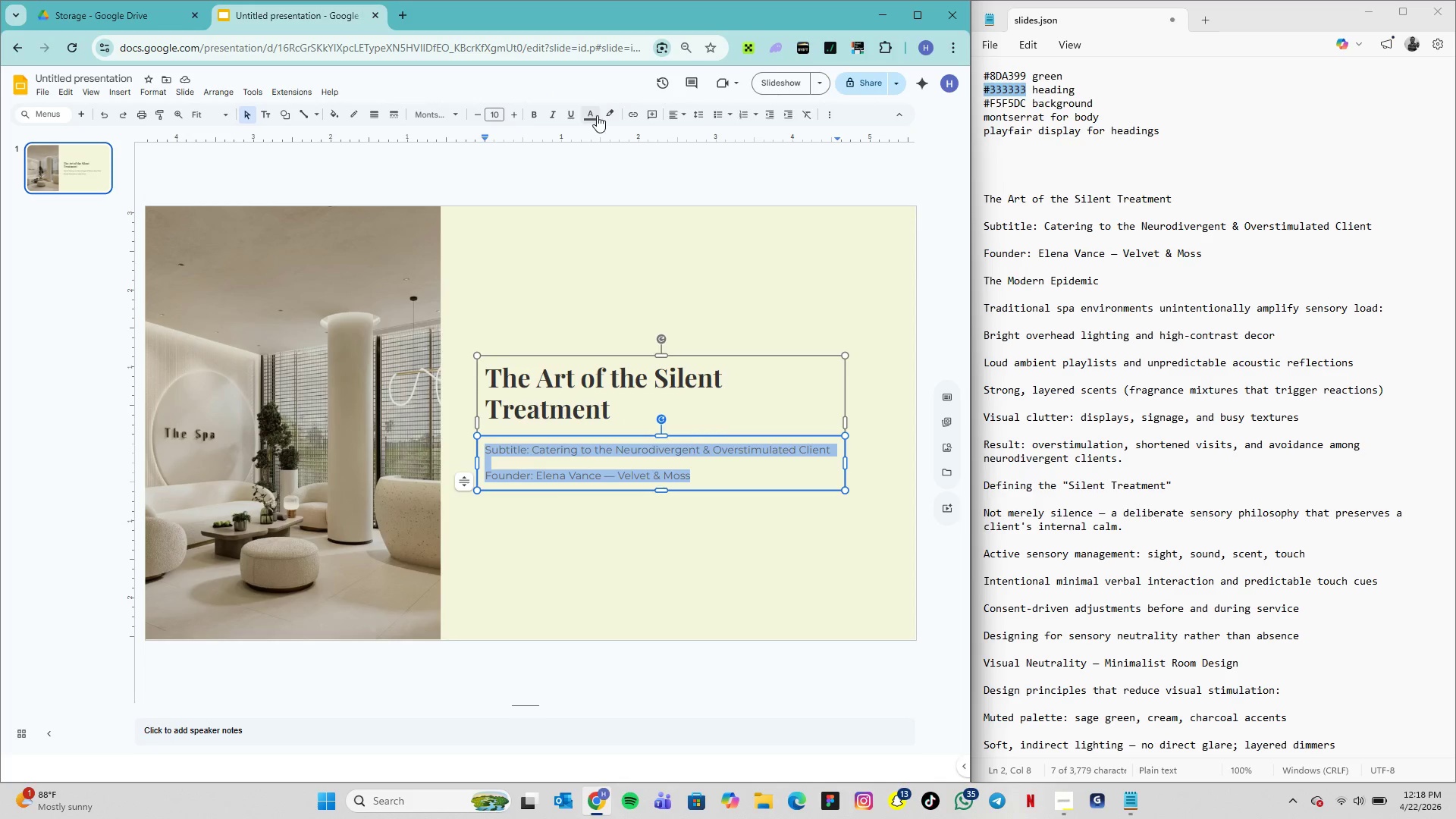 
left_click([597, 116])
 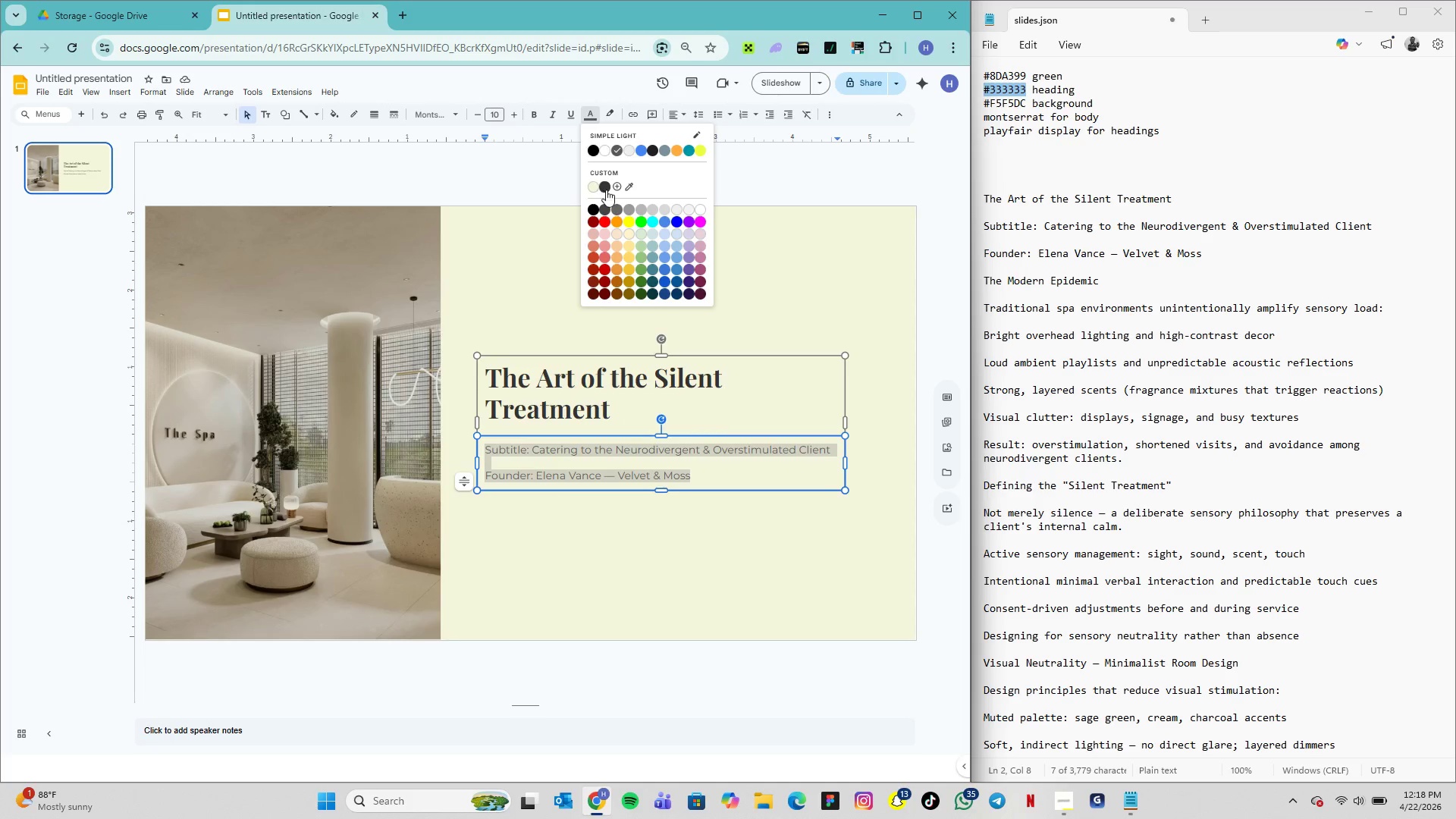 
left_click([606, 187])
 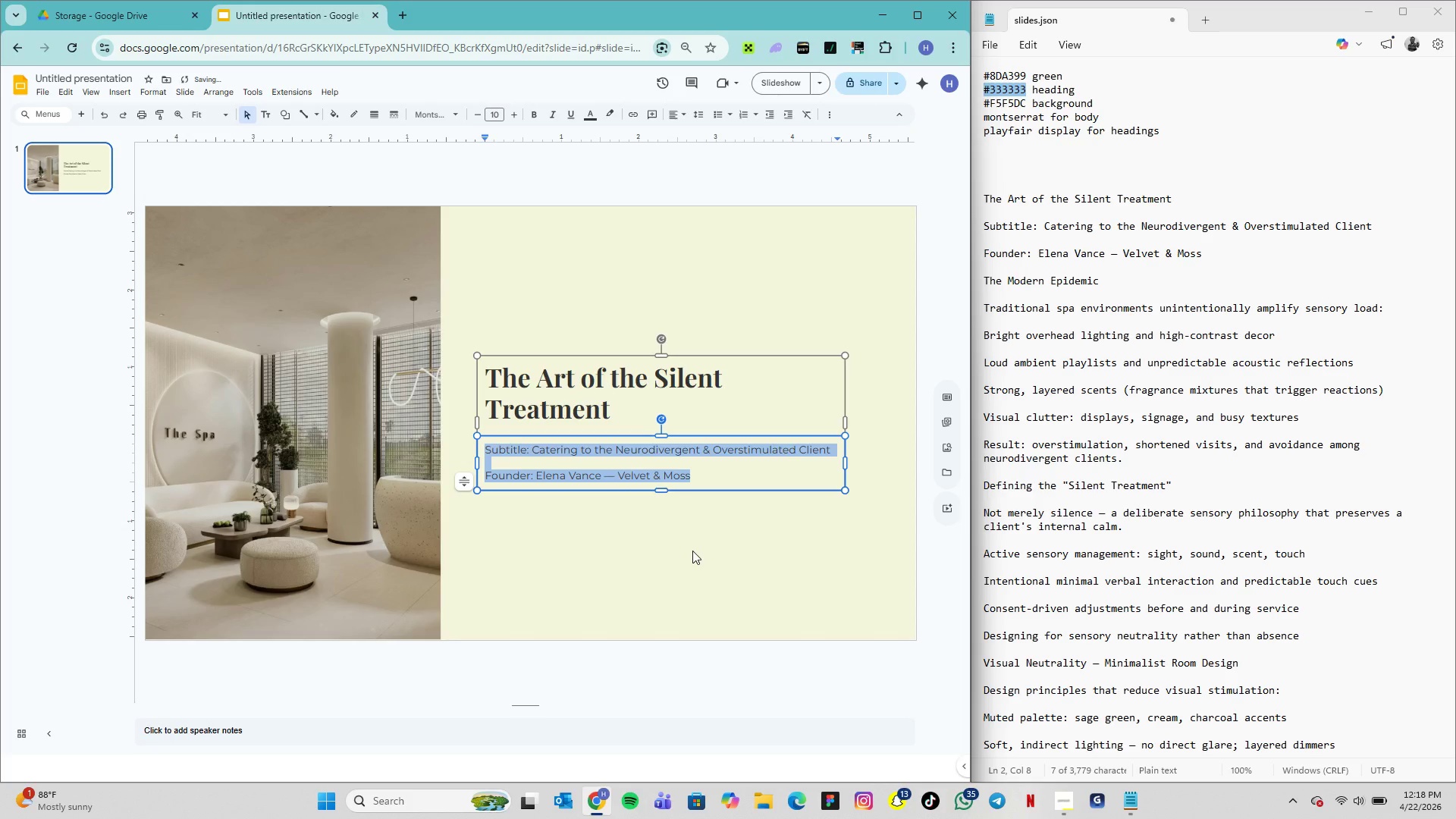 
left_click([692, 551])
 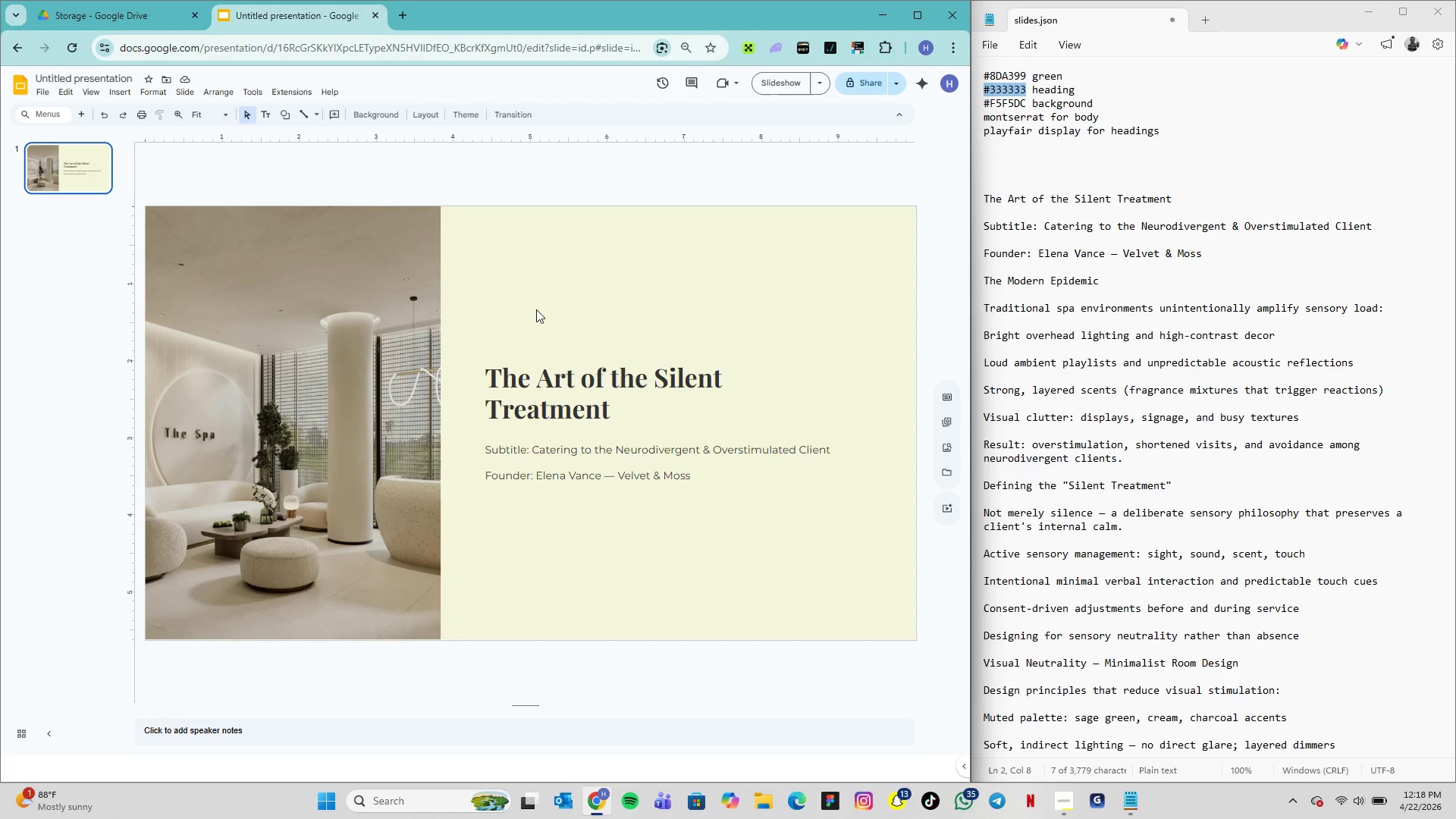 
wait(33.45)
 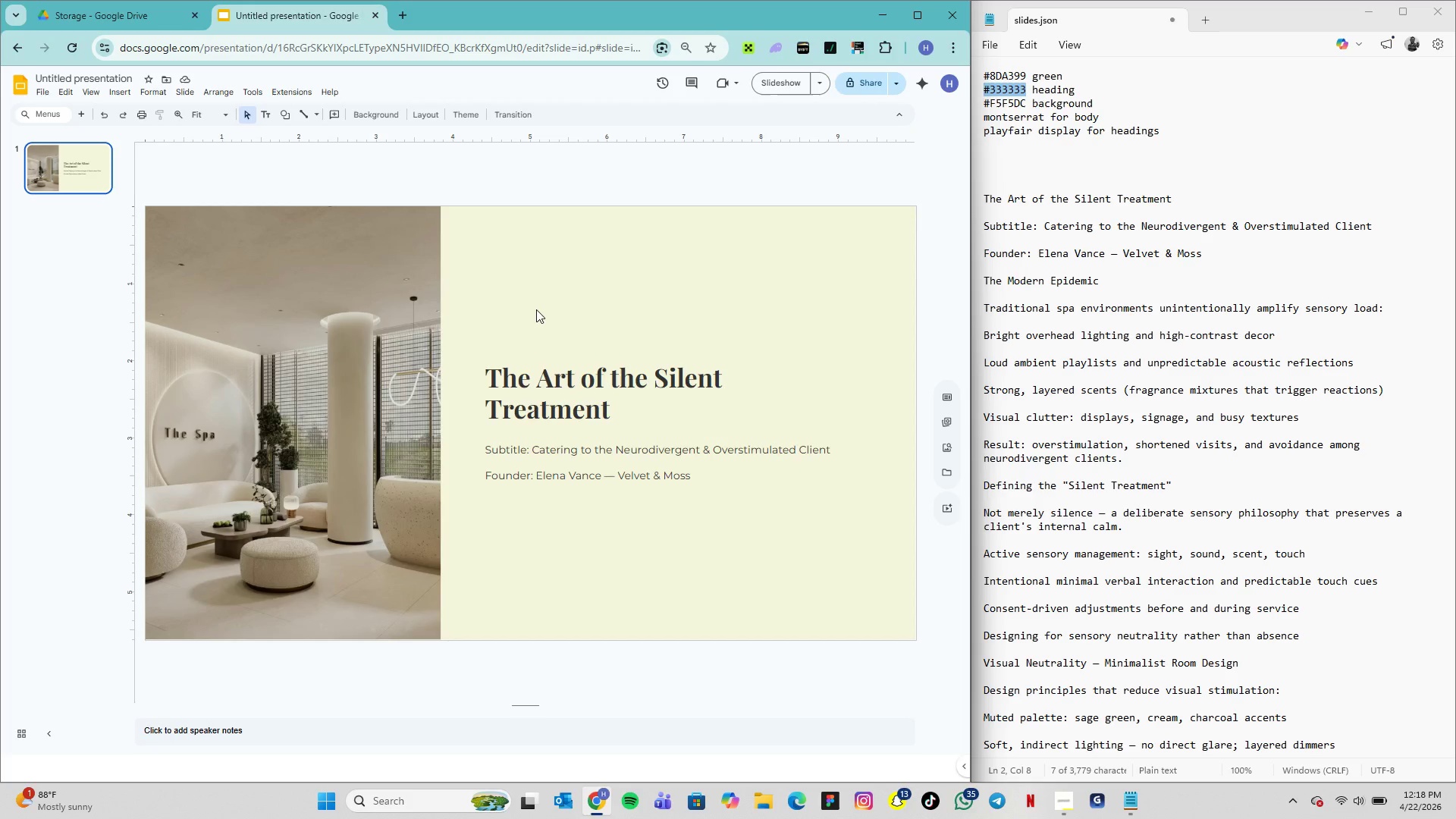 
left_click([80, 118])
 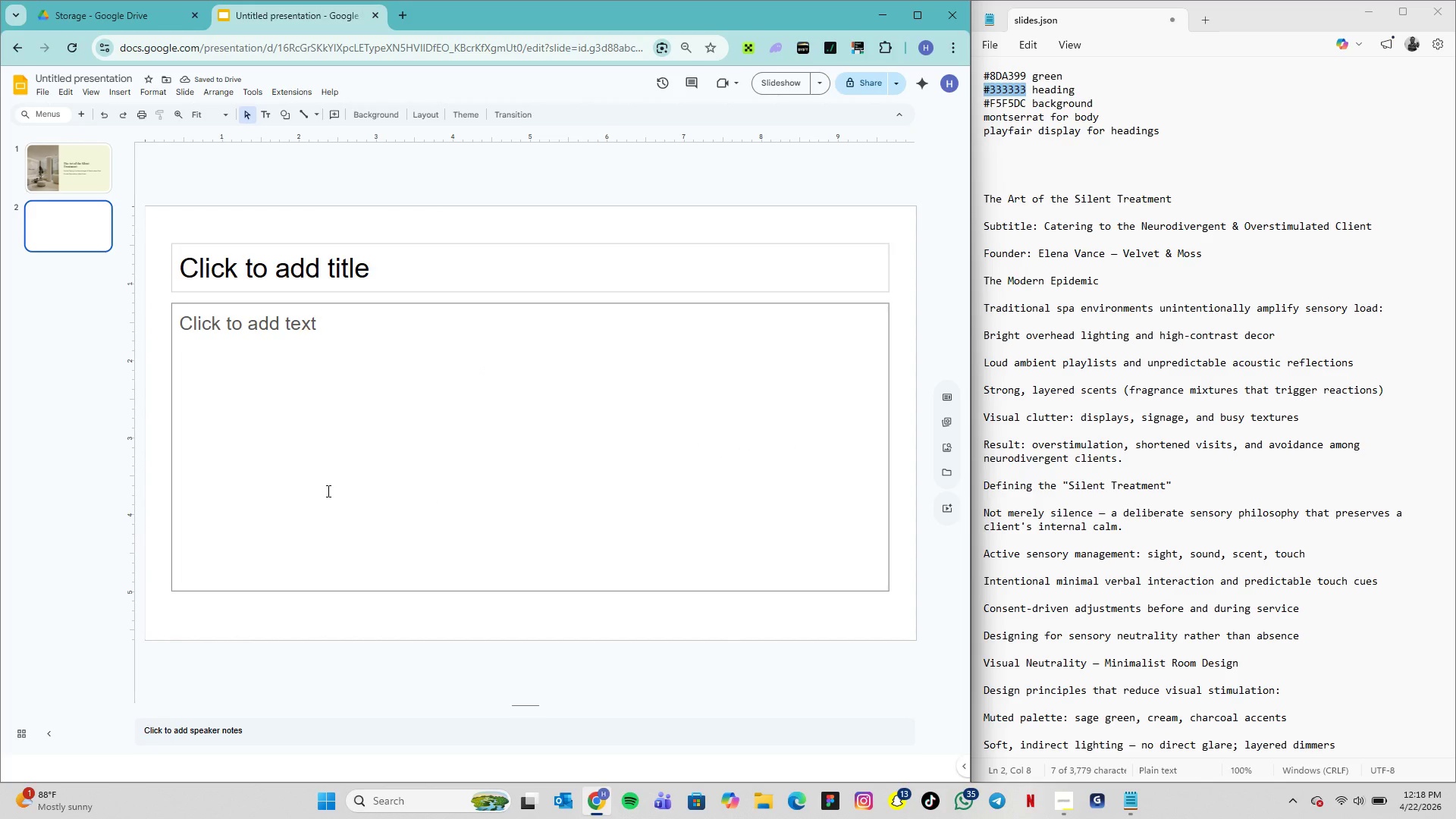 
wait(7.08)
 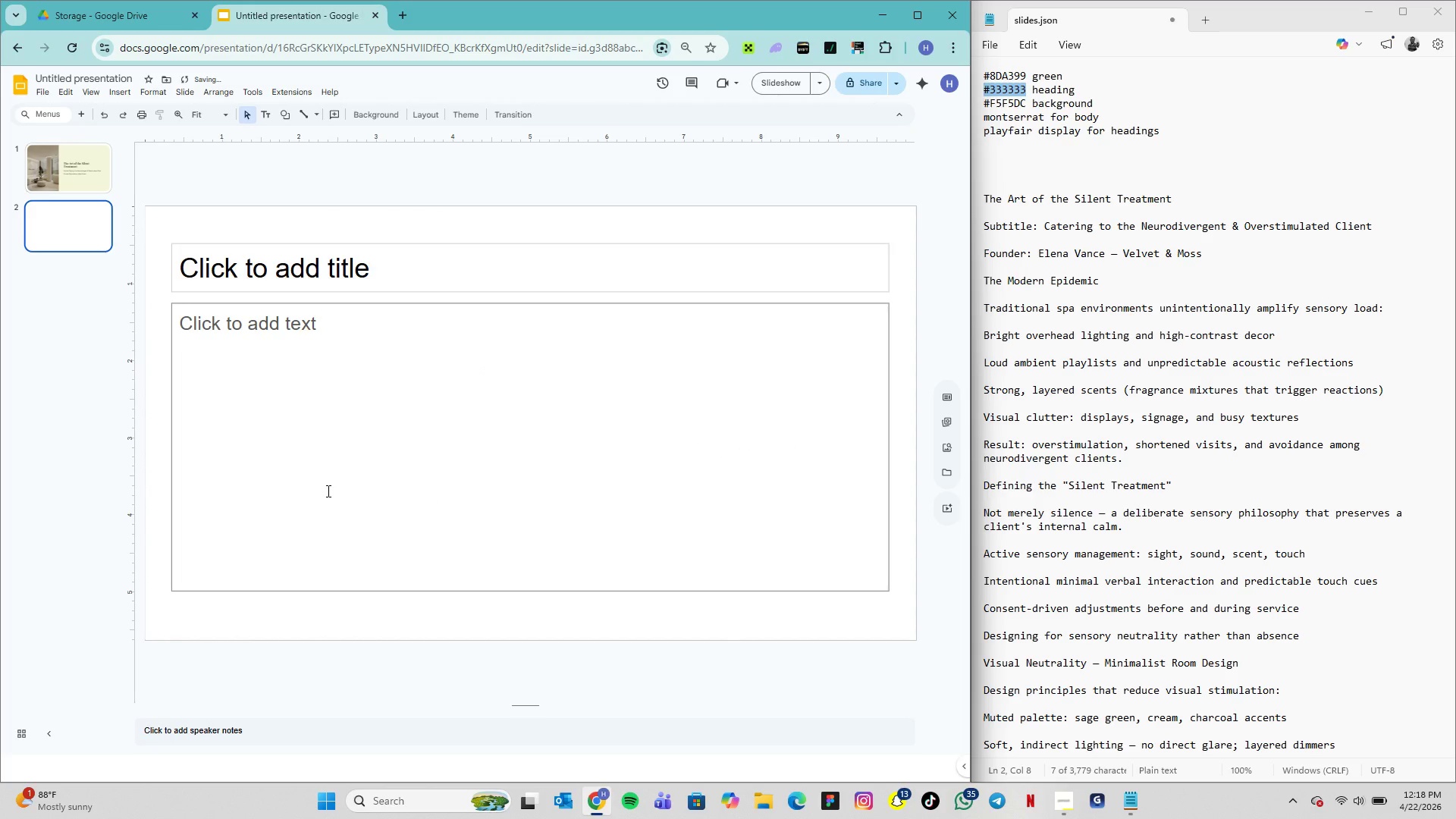 
left_click_drag(start_coordinate=[162, 225], to_coordinate=[902, 609])
 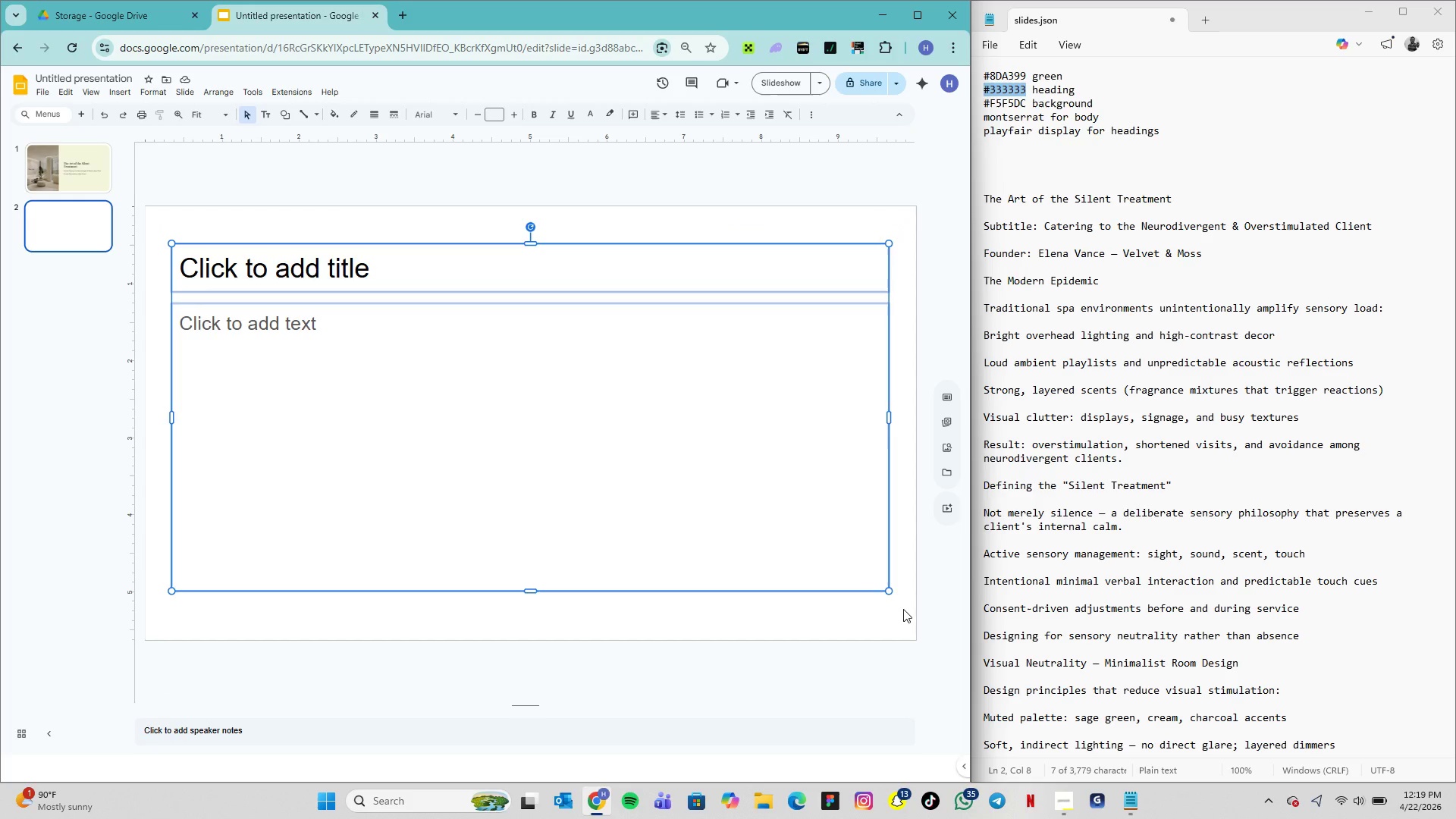 
key(Delete)
 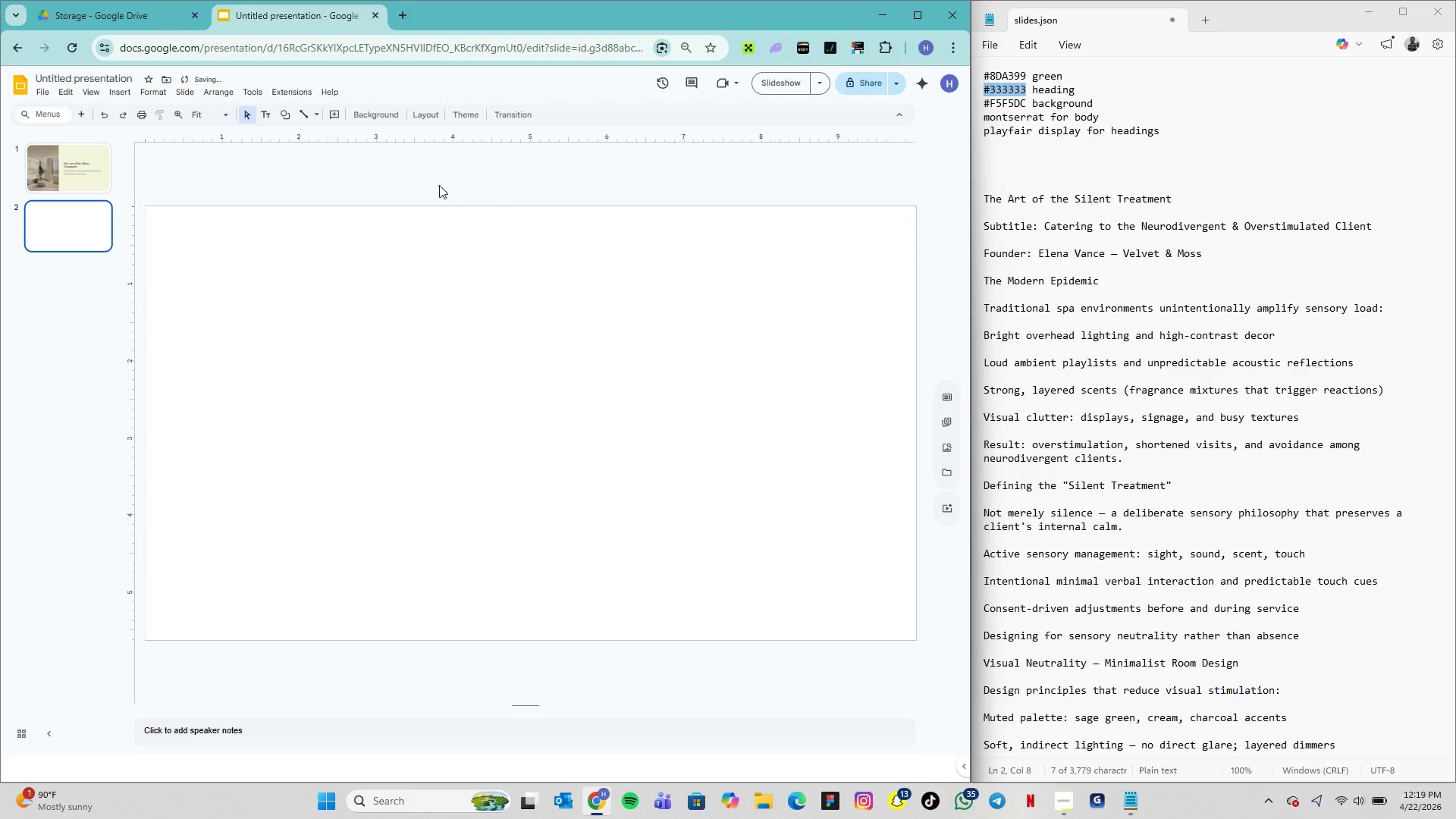 
left_click([375, 119])
 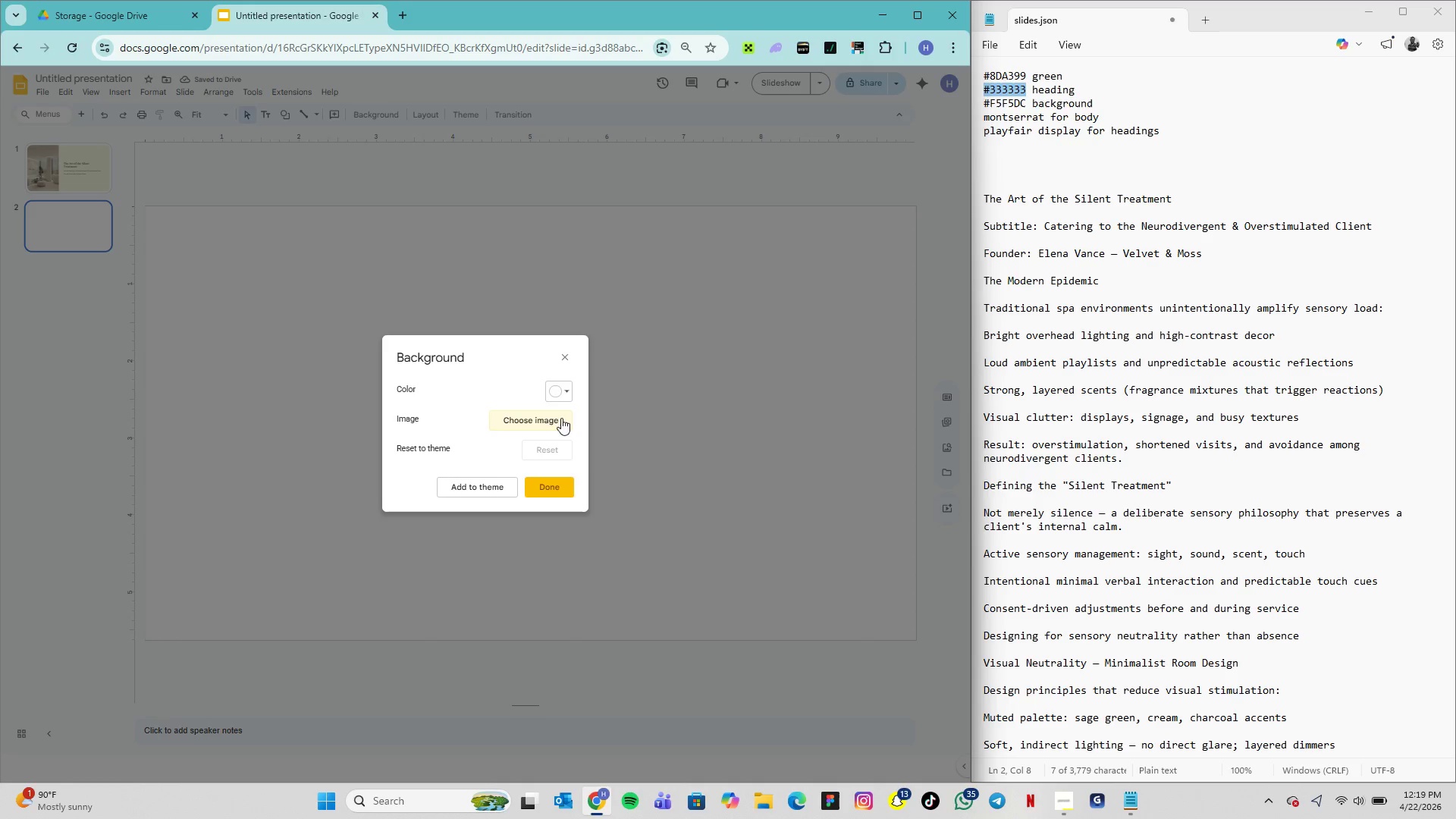 
left_click([561, 389])
 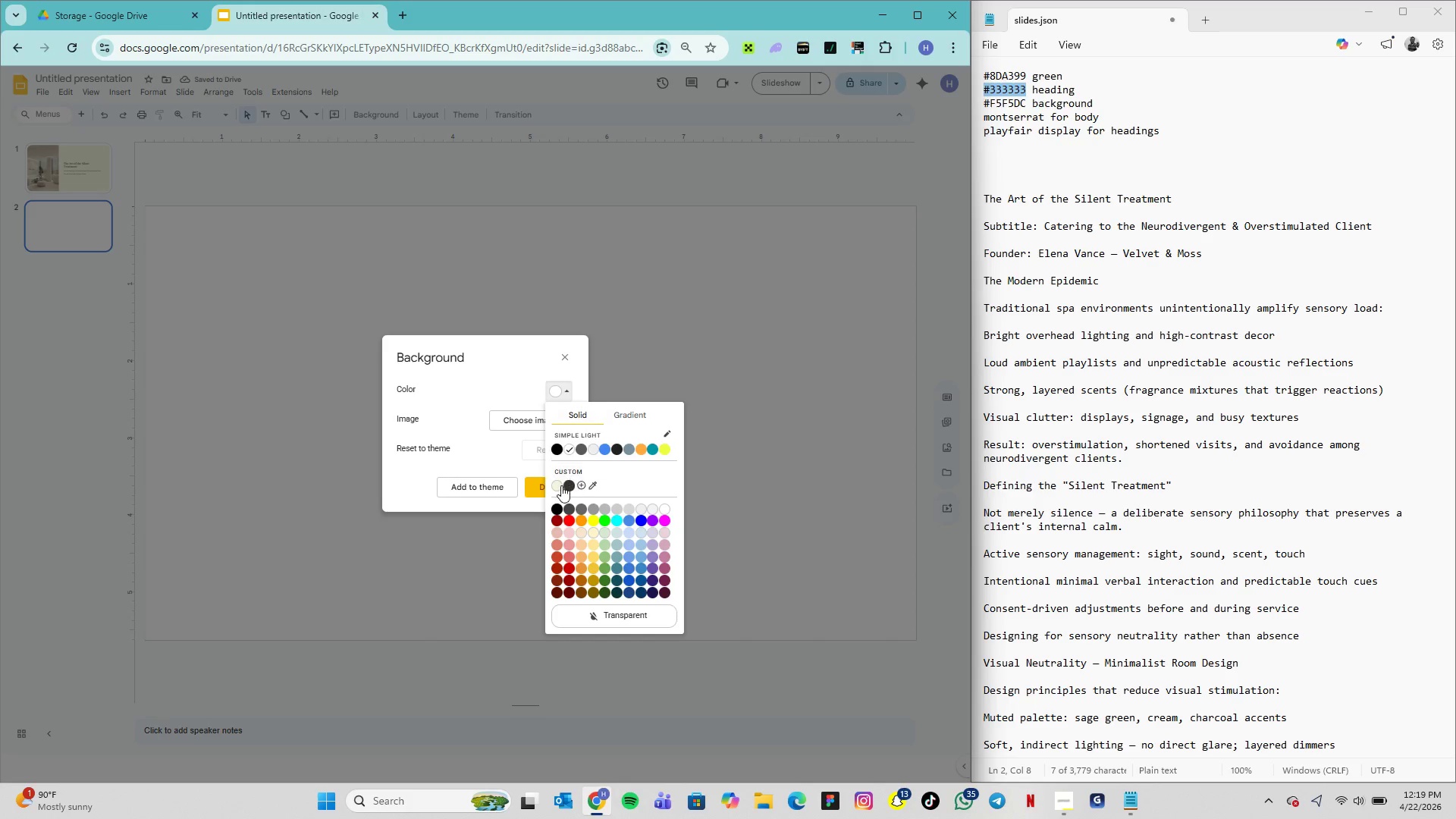 
left_click([557, 486])
 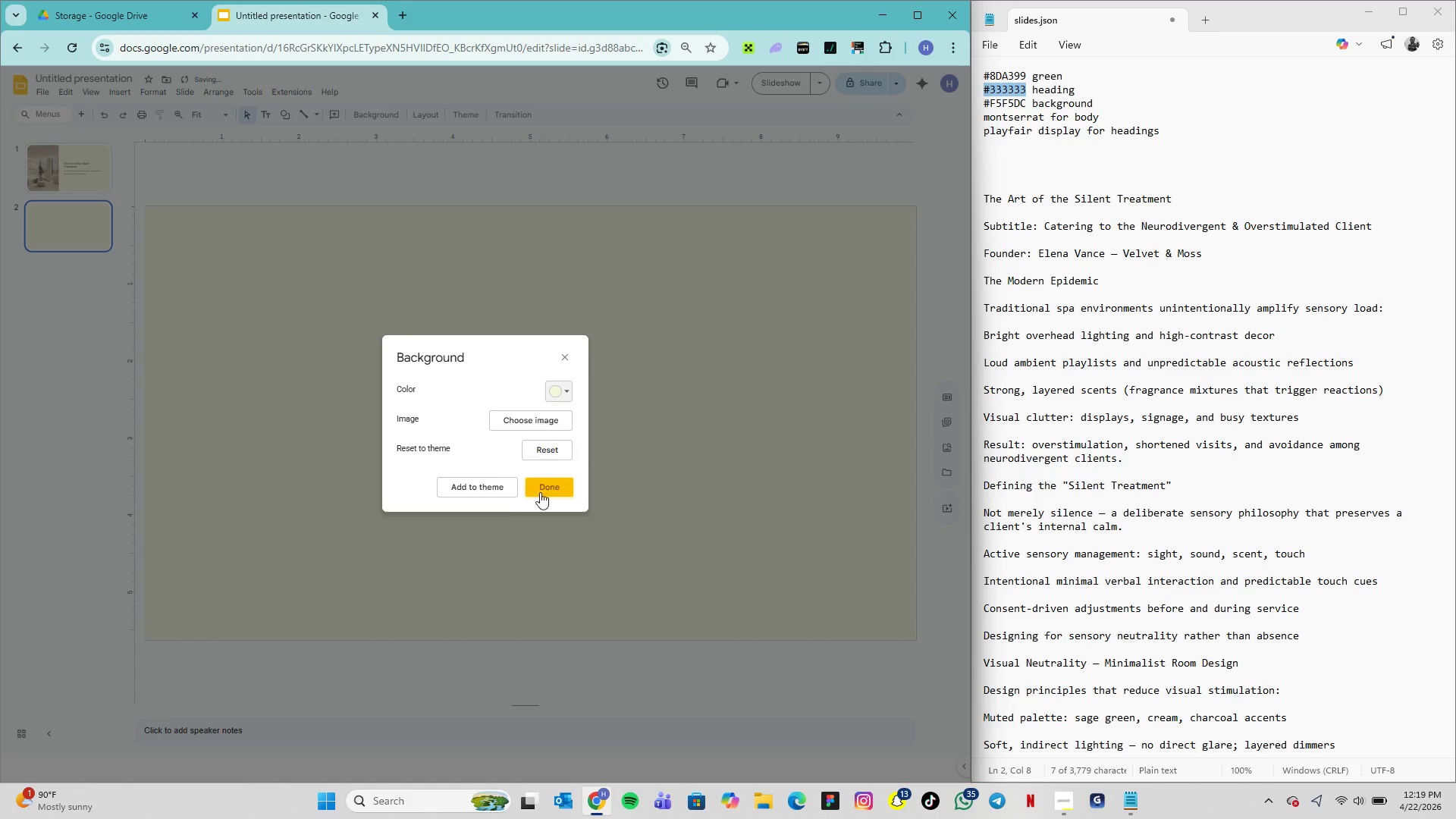 
left_click([541, 492])
 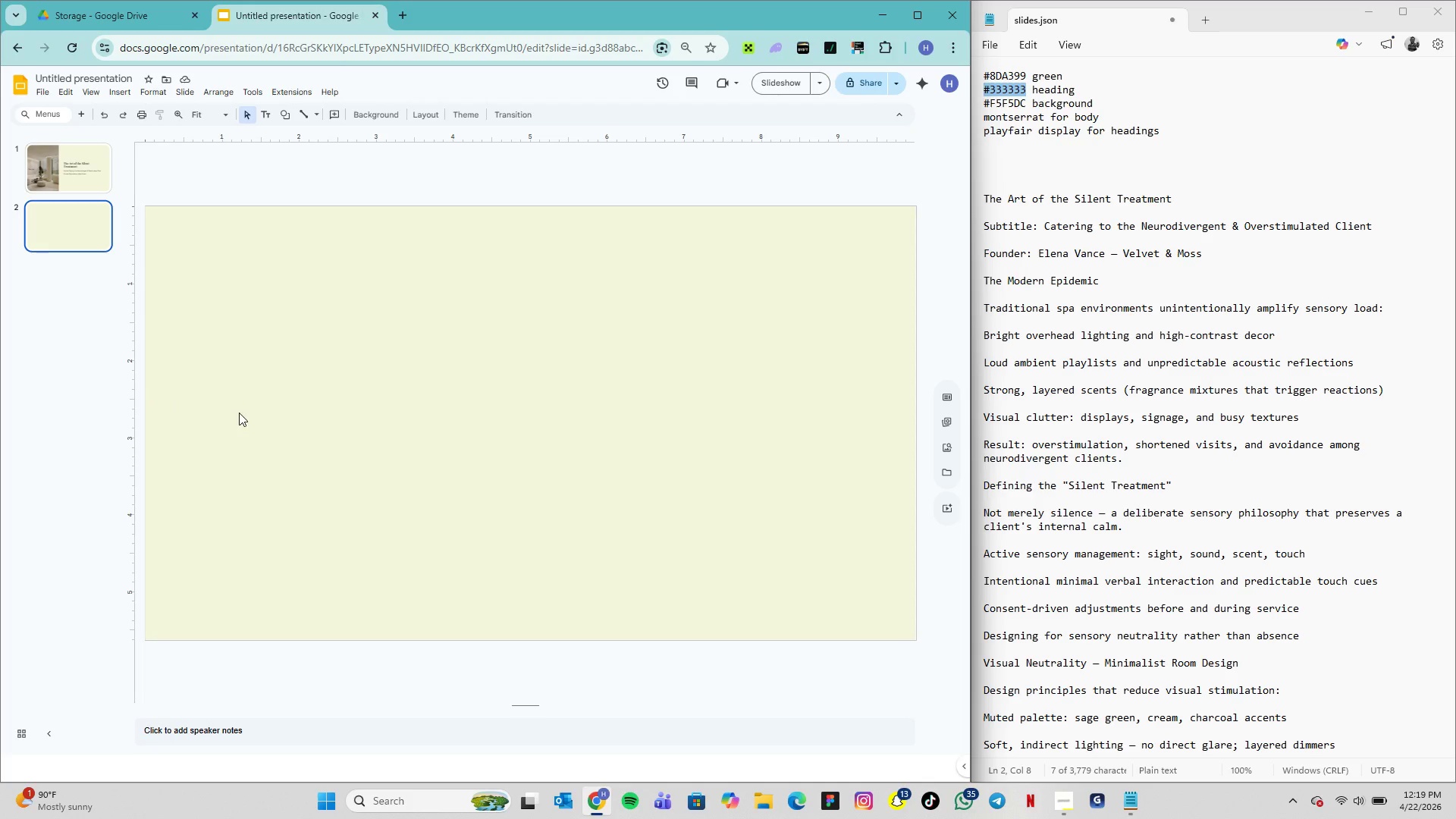 
wait(12.97)
 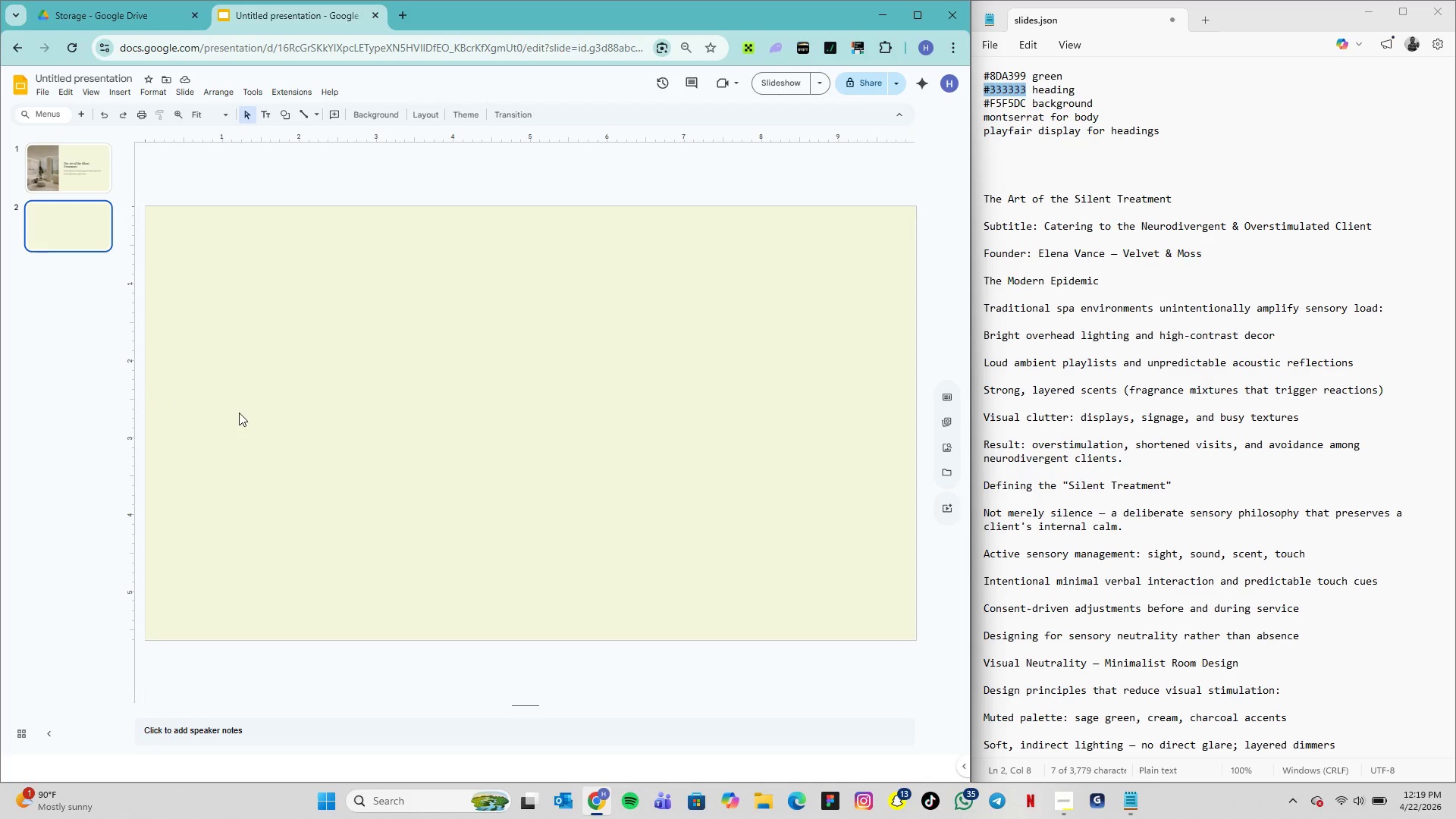 
left_click_drag(start_coordinate=[1103, 285], to_coordinate=[984, 282])
 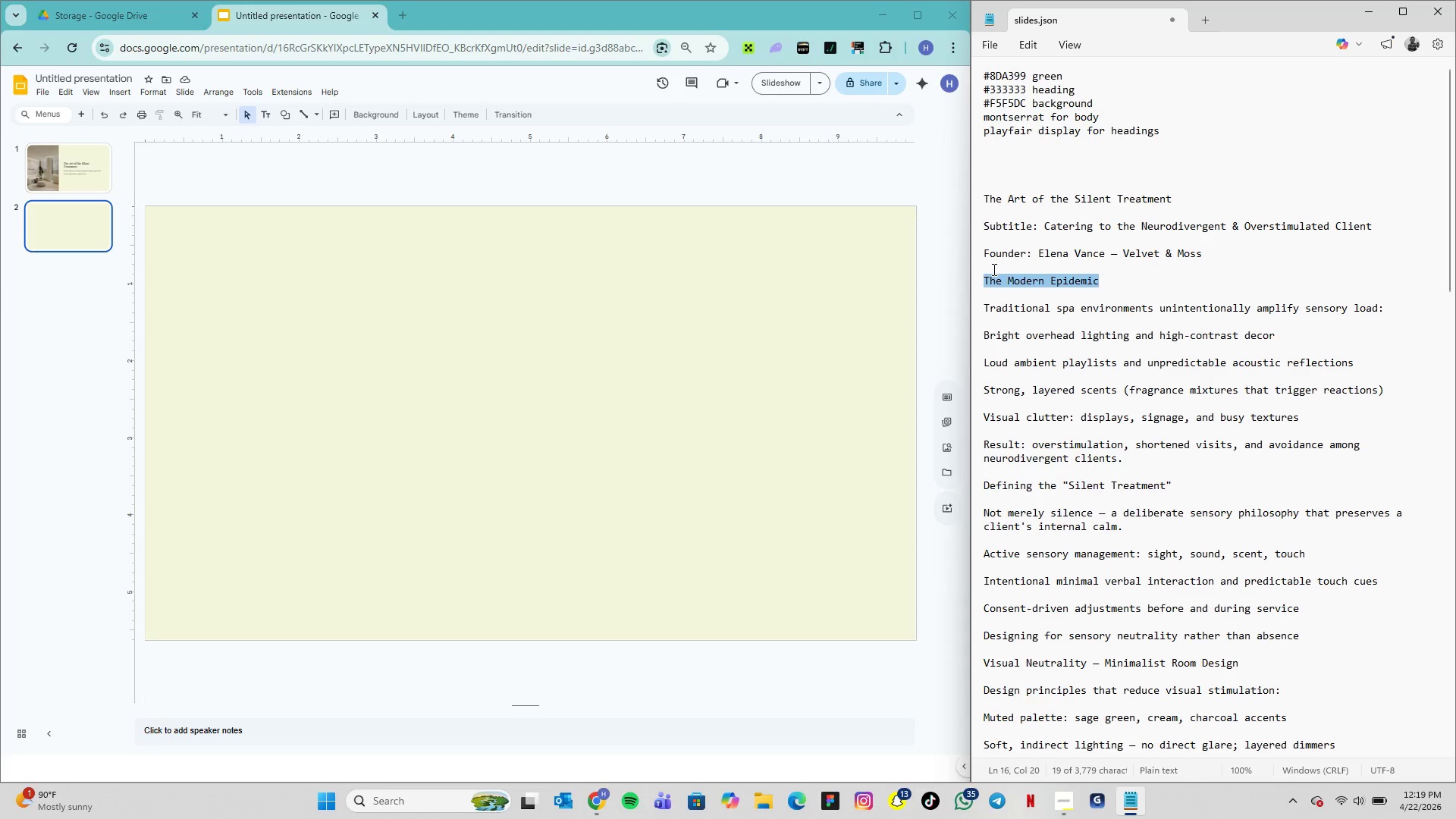 
key(Control+C)
 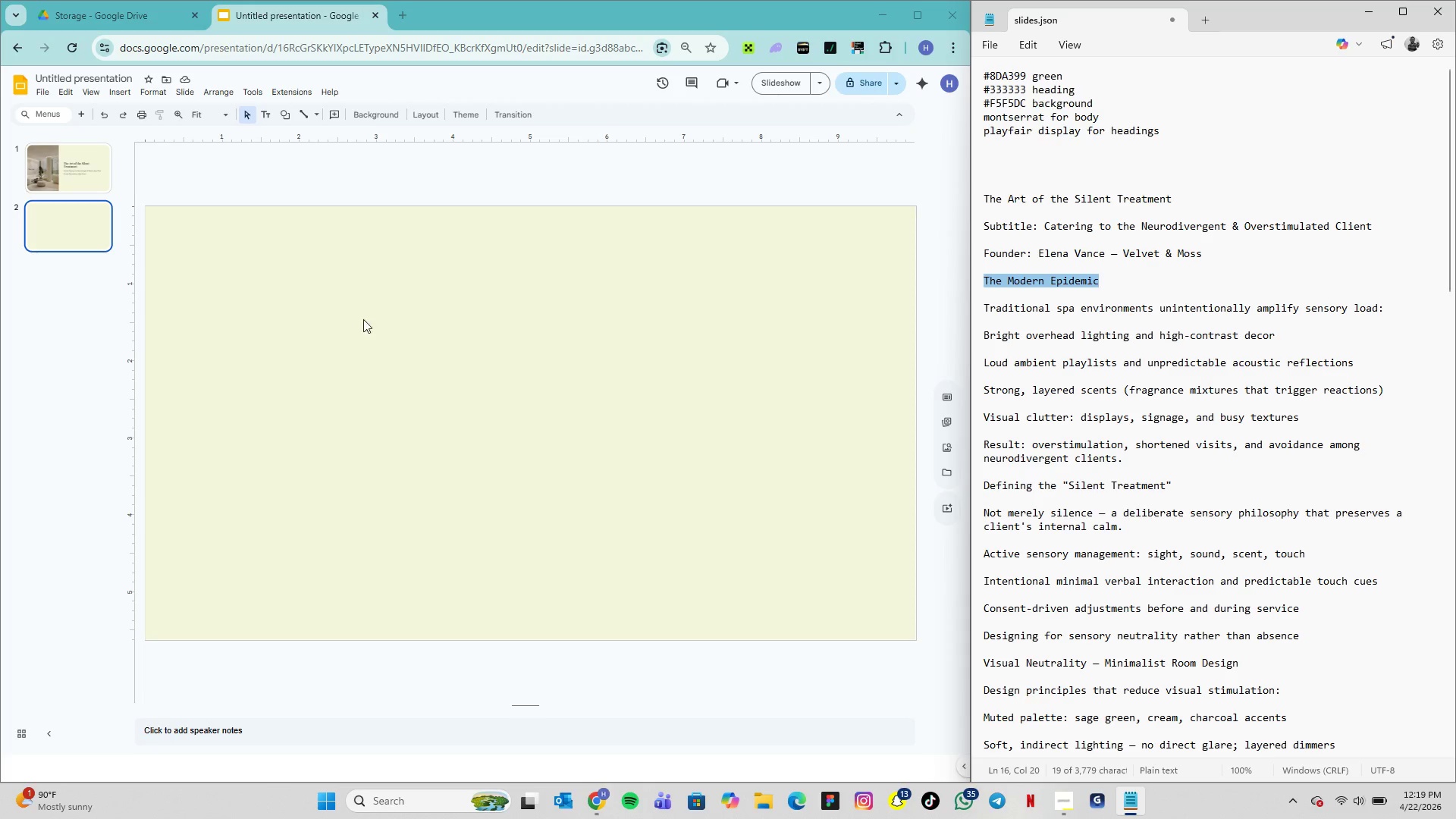 
scroll: coordinate [292, 298], scroll_direction: down, amount: 1.0
 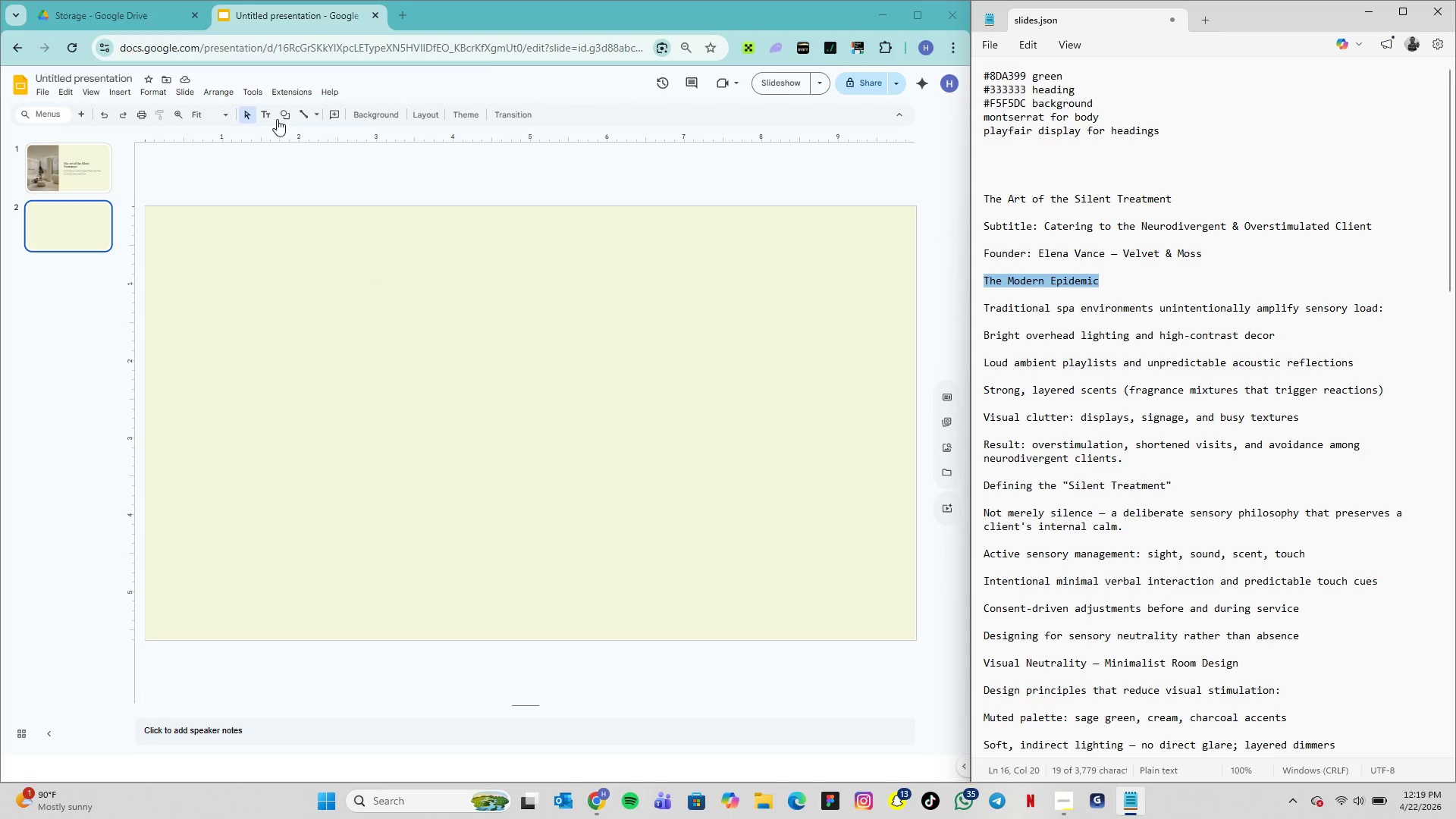 
left_click([269, 119])
 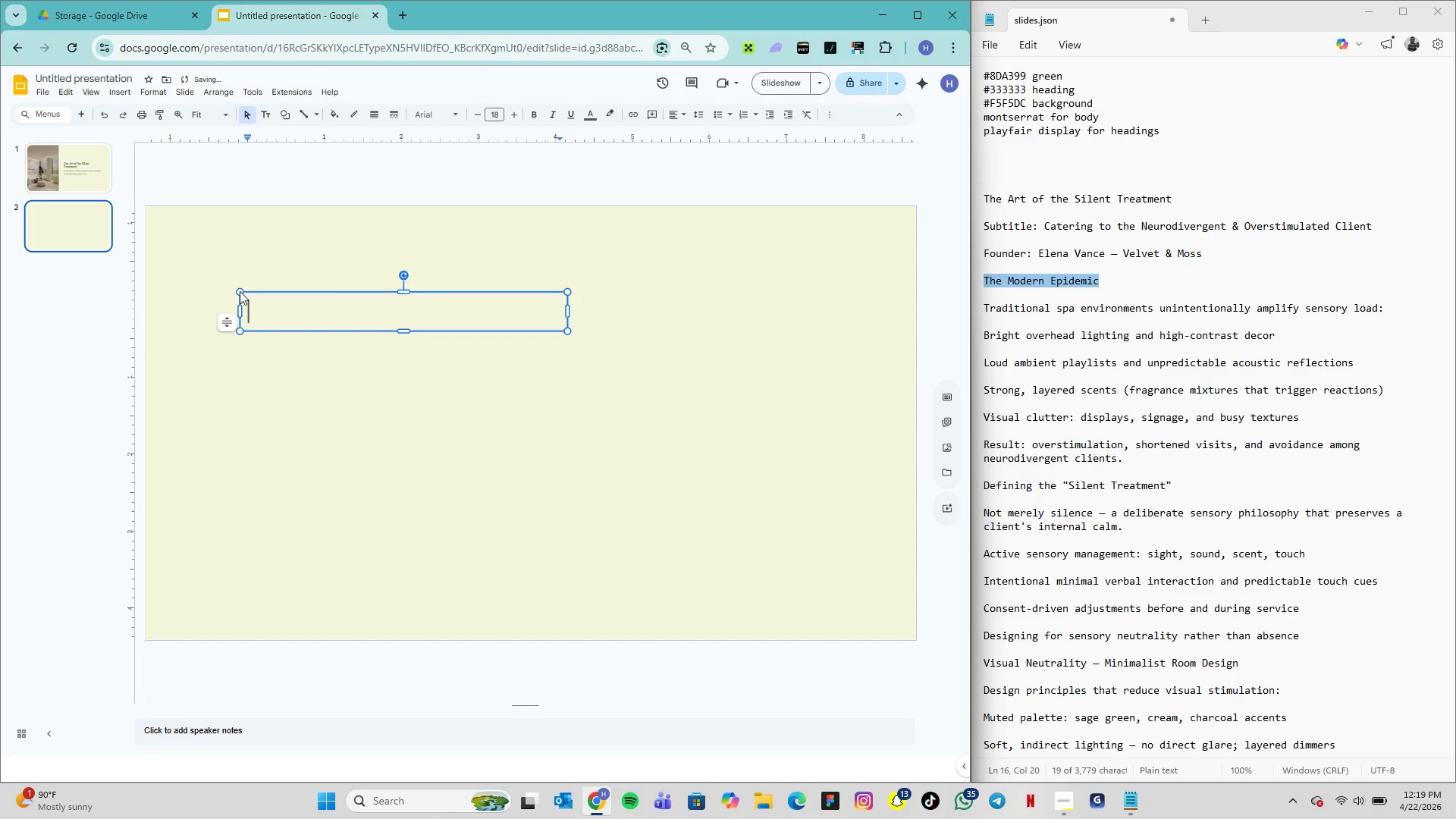 
key(Control+V)
 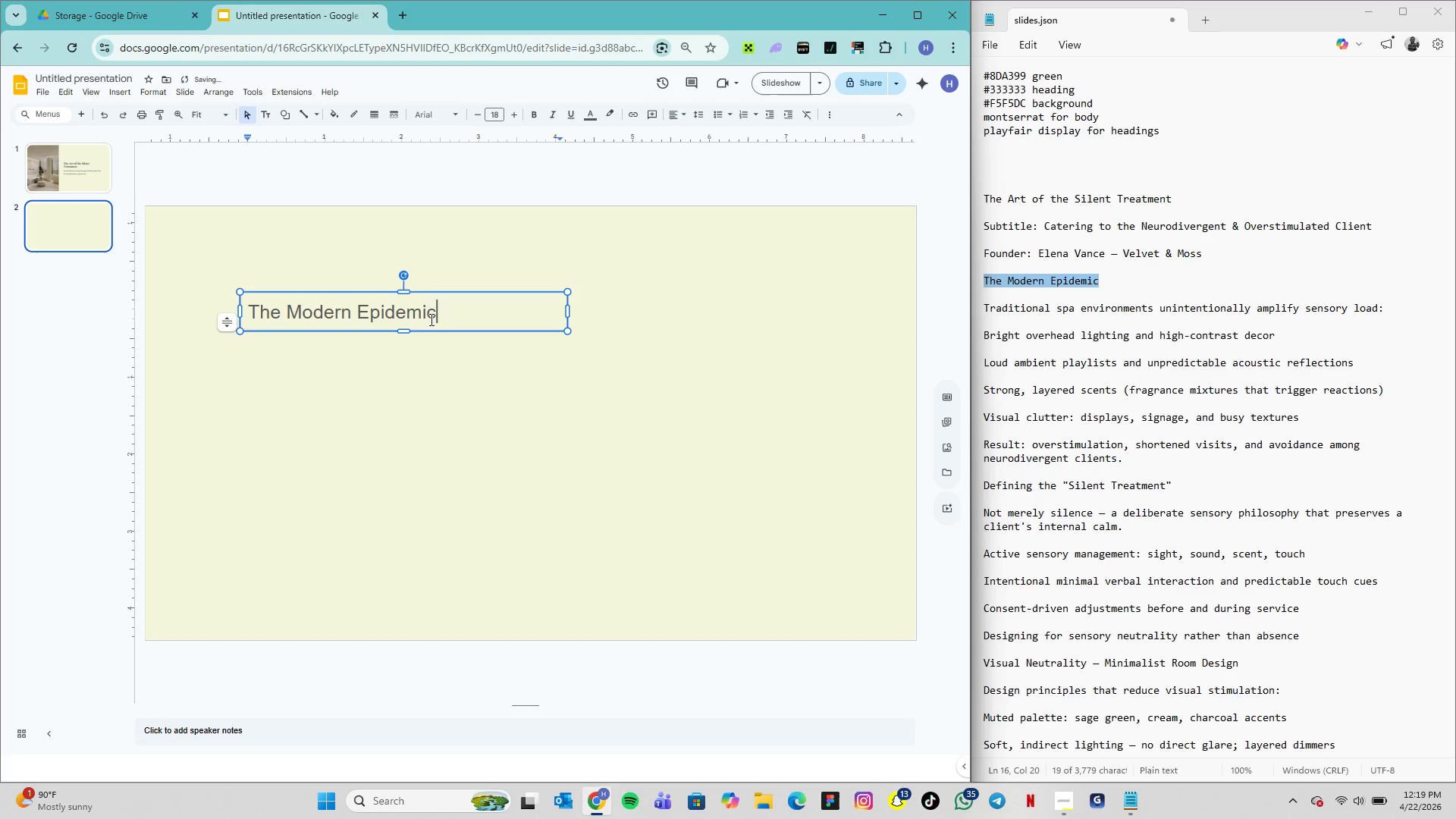 
double_click([430, 319])
 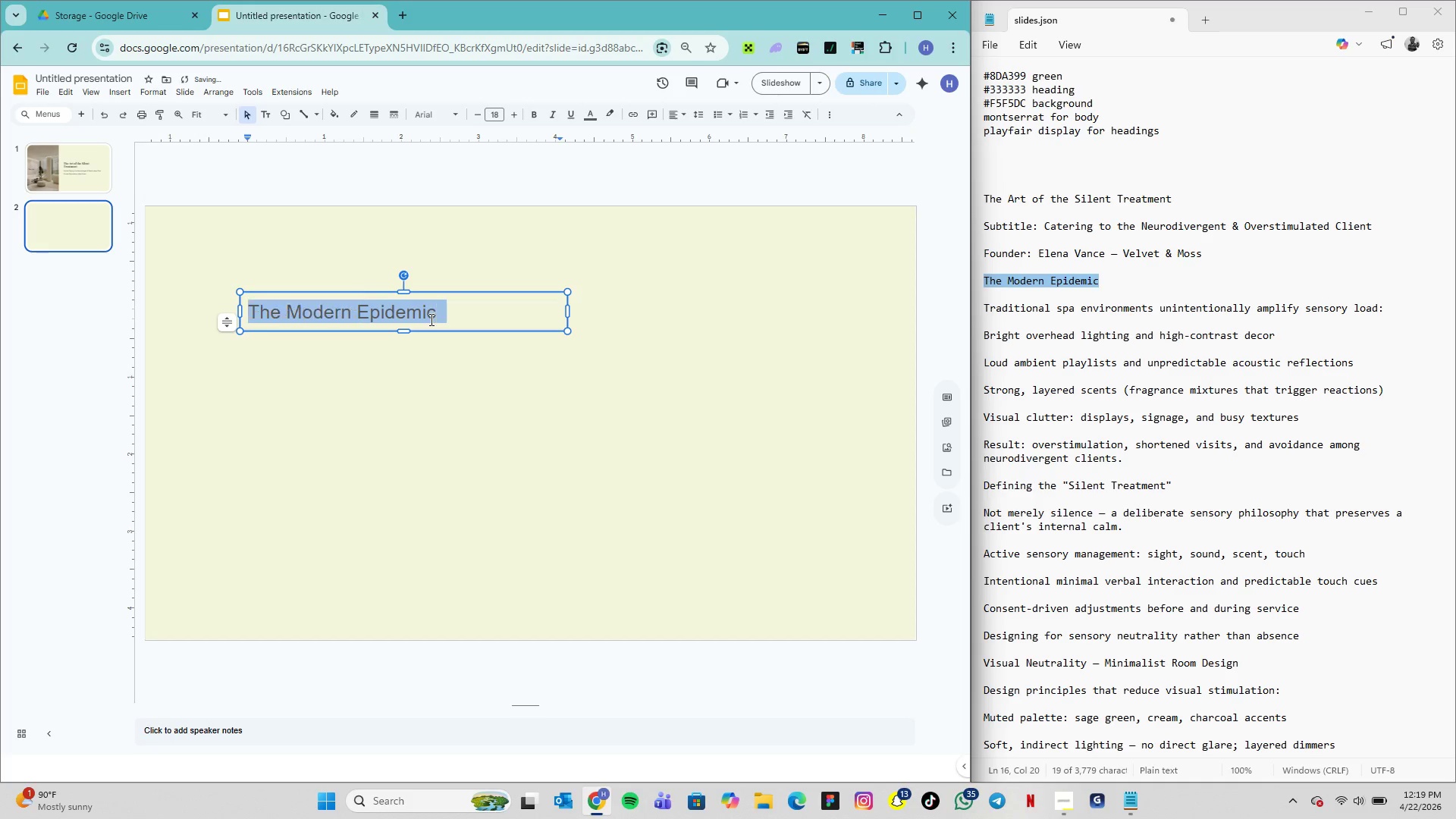 
triple_click([430, 319])
 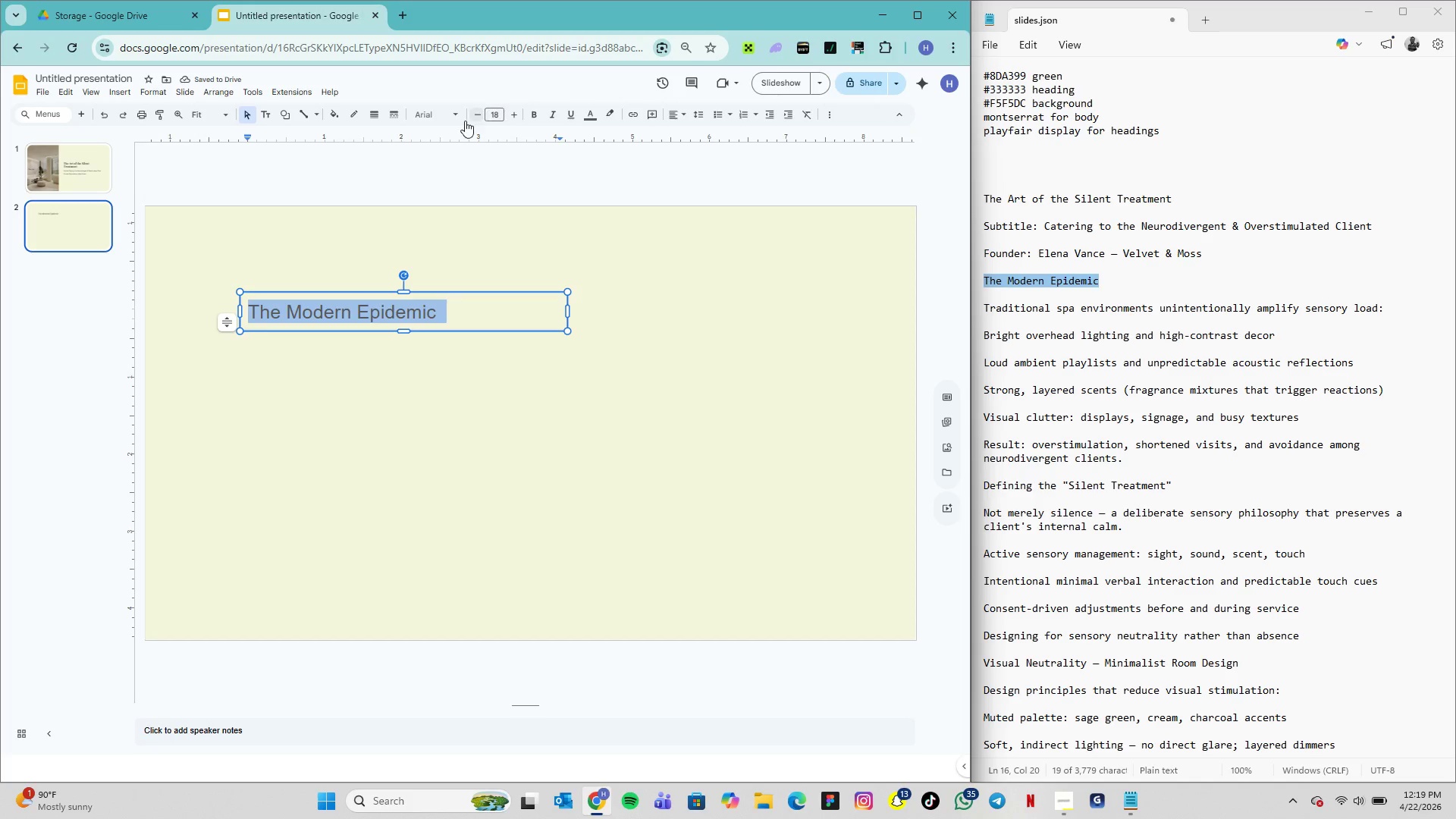 
left_click([440, 118])
 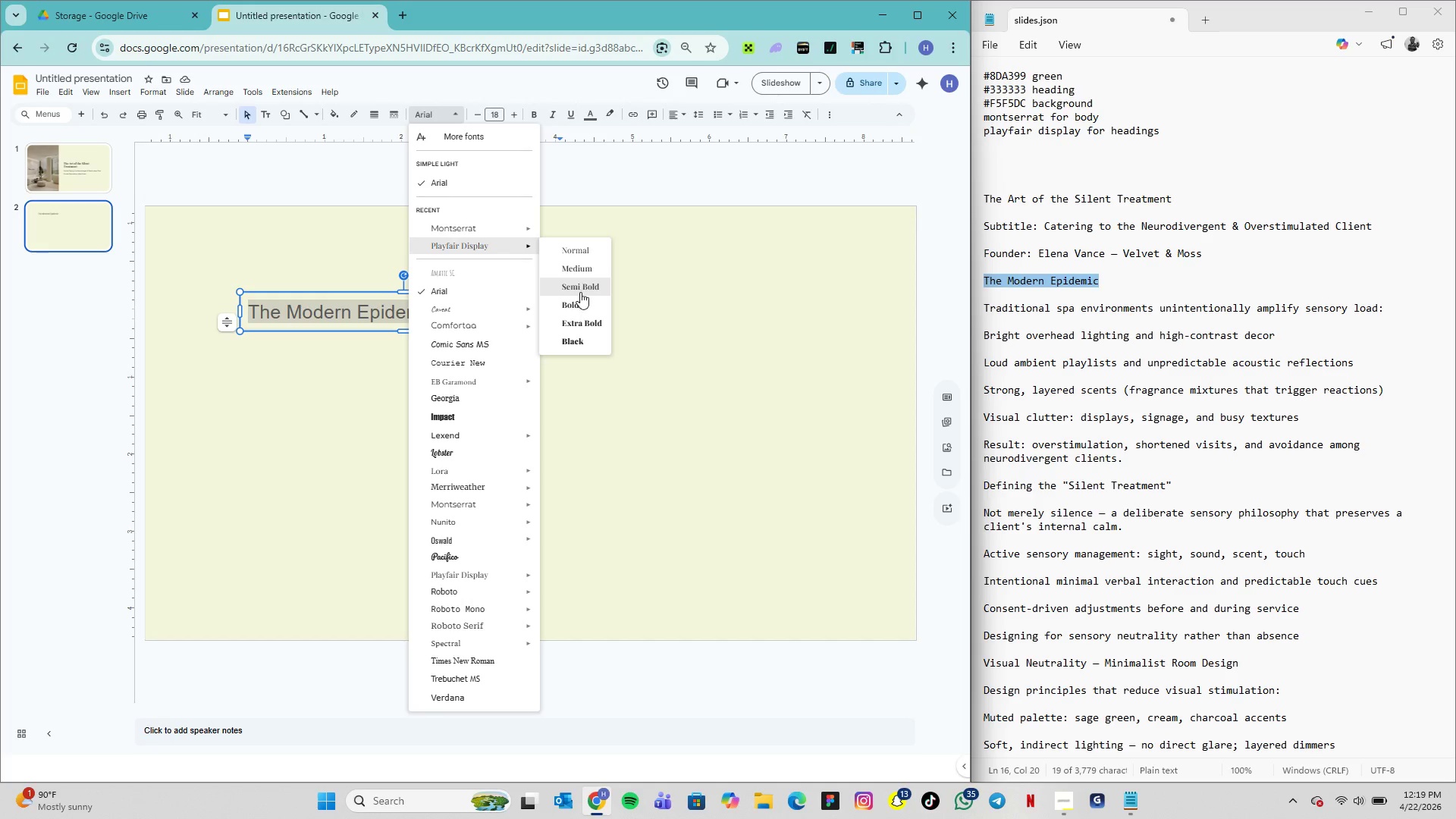 
left_click([582, 293])
 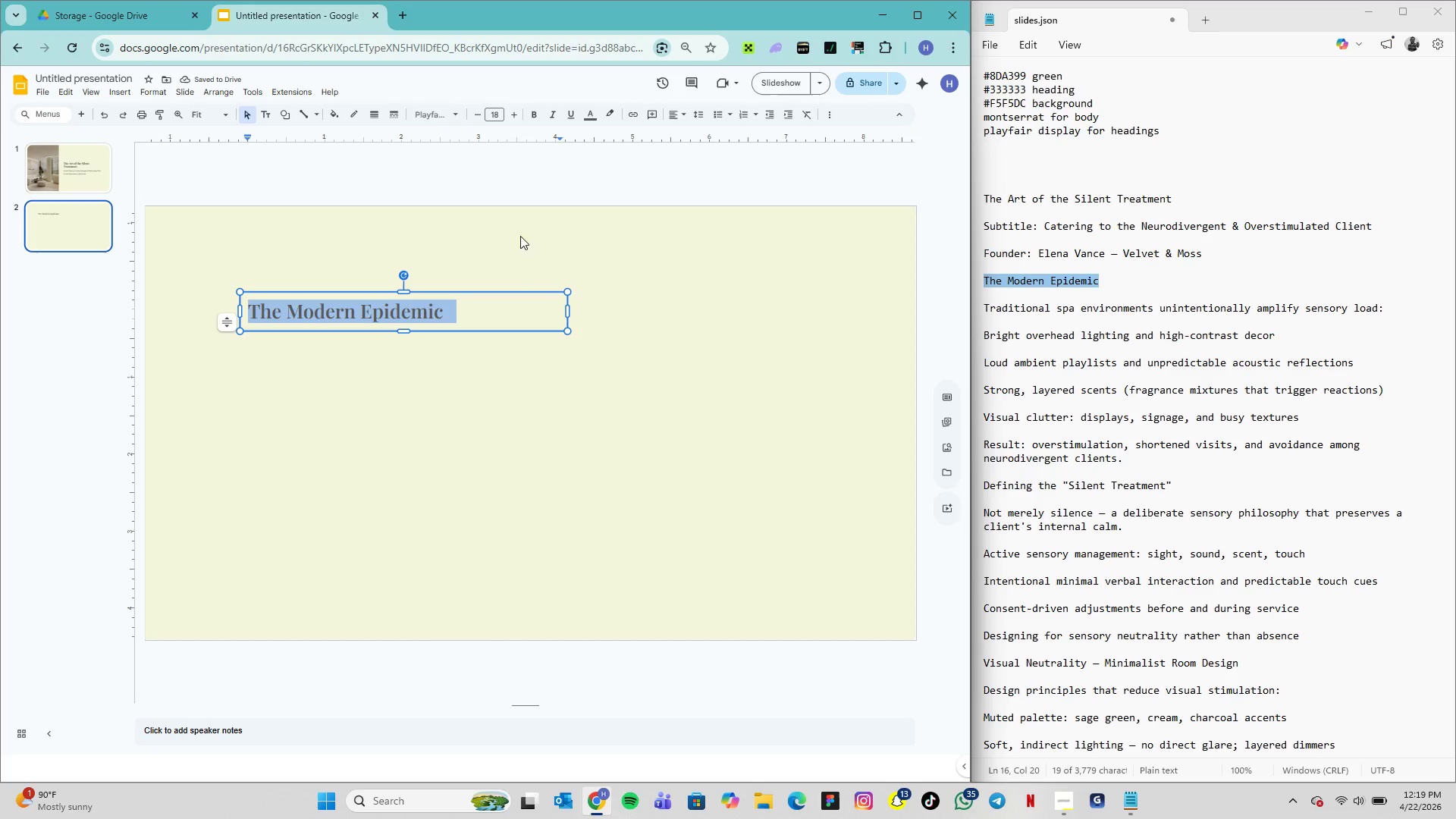 
left_click([498, 118])
 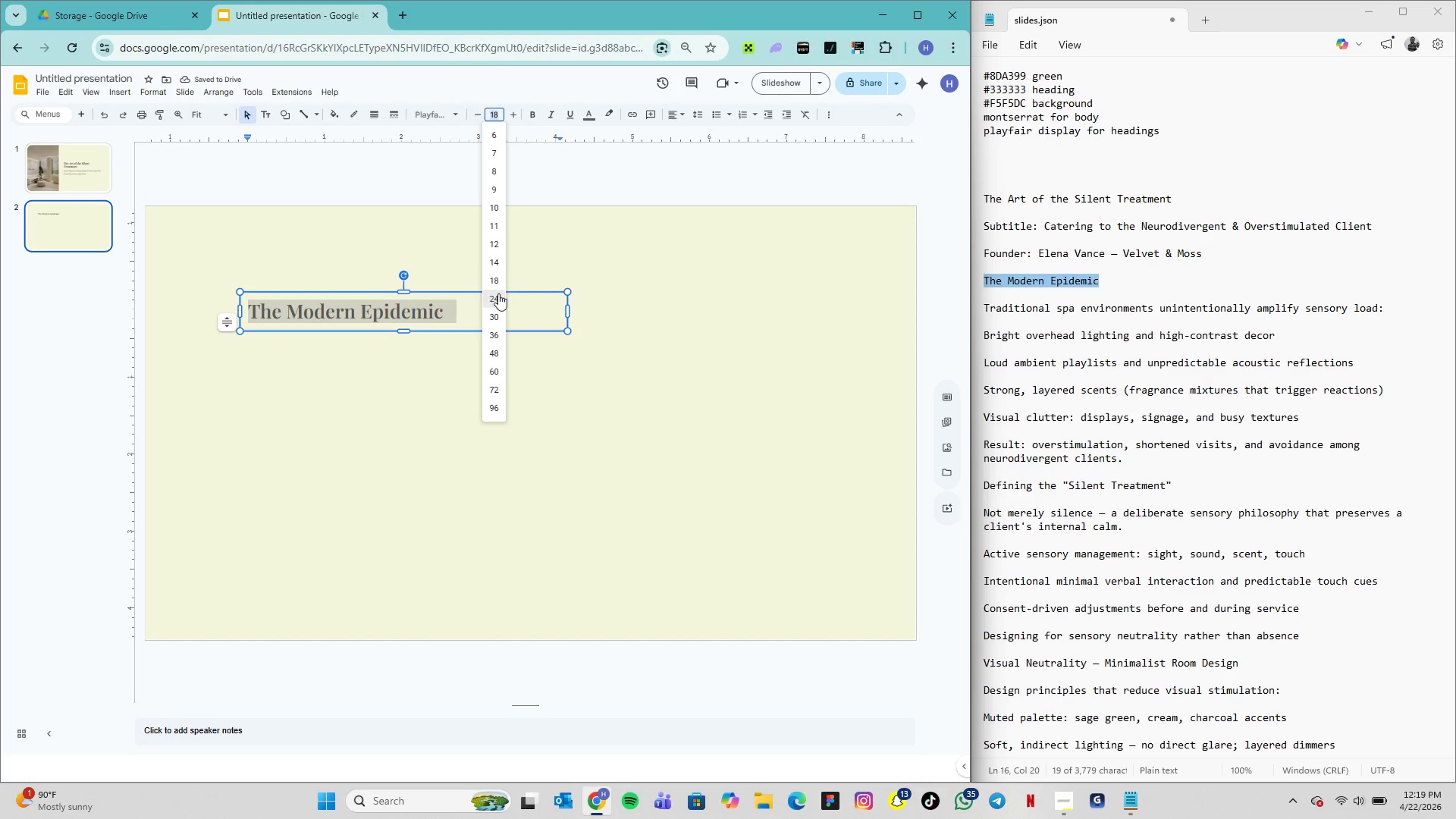 
left_click([498, 294])
 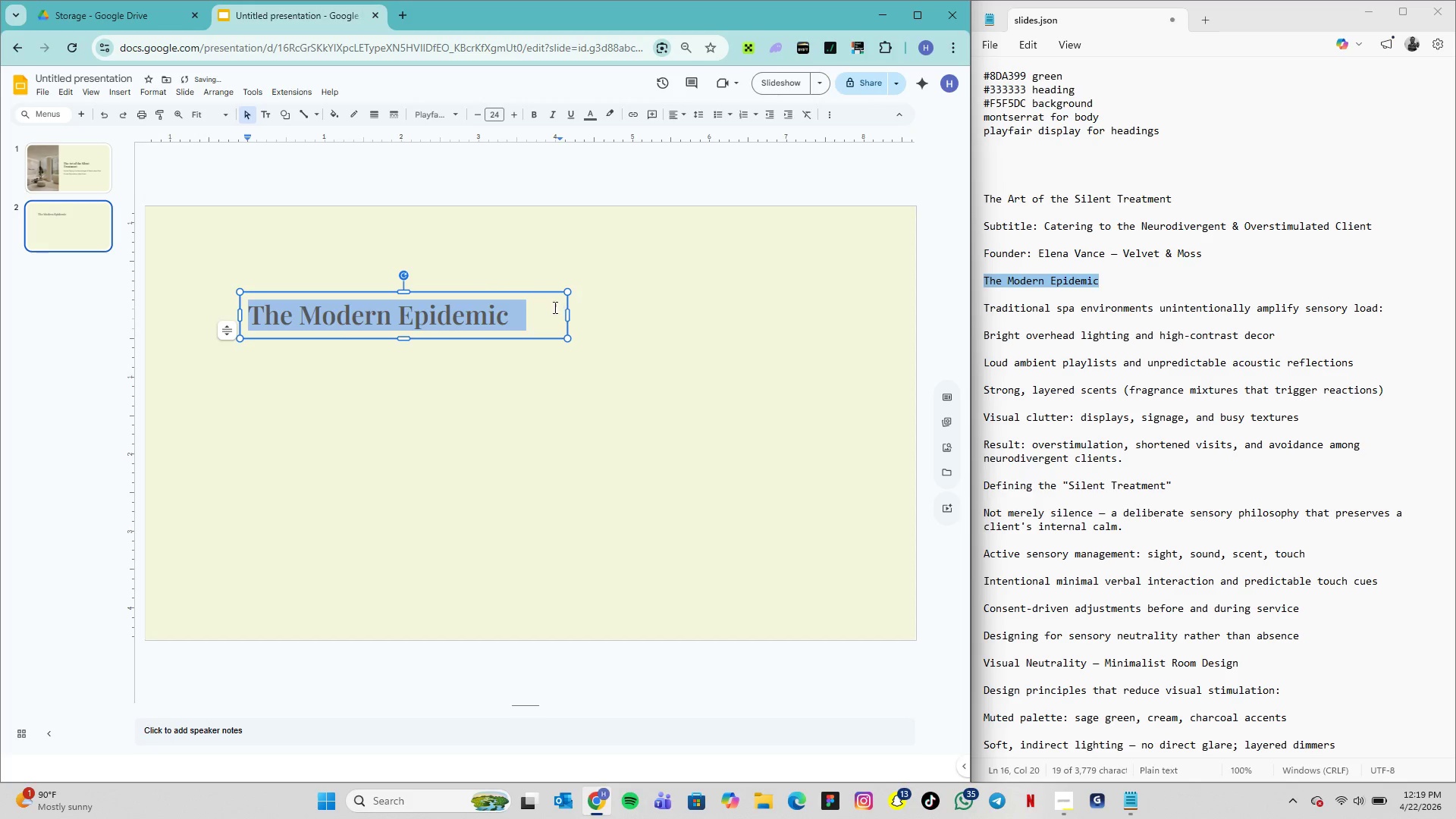 
left_click_drag(start_coordinate=[541, 294], to_coordinate=[510, 275])
 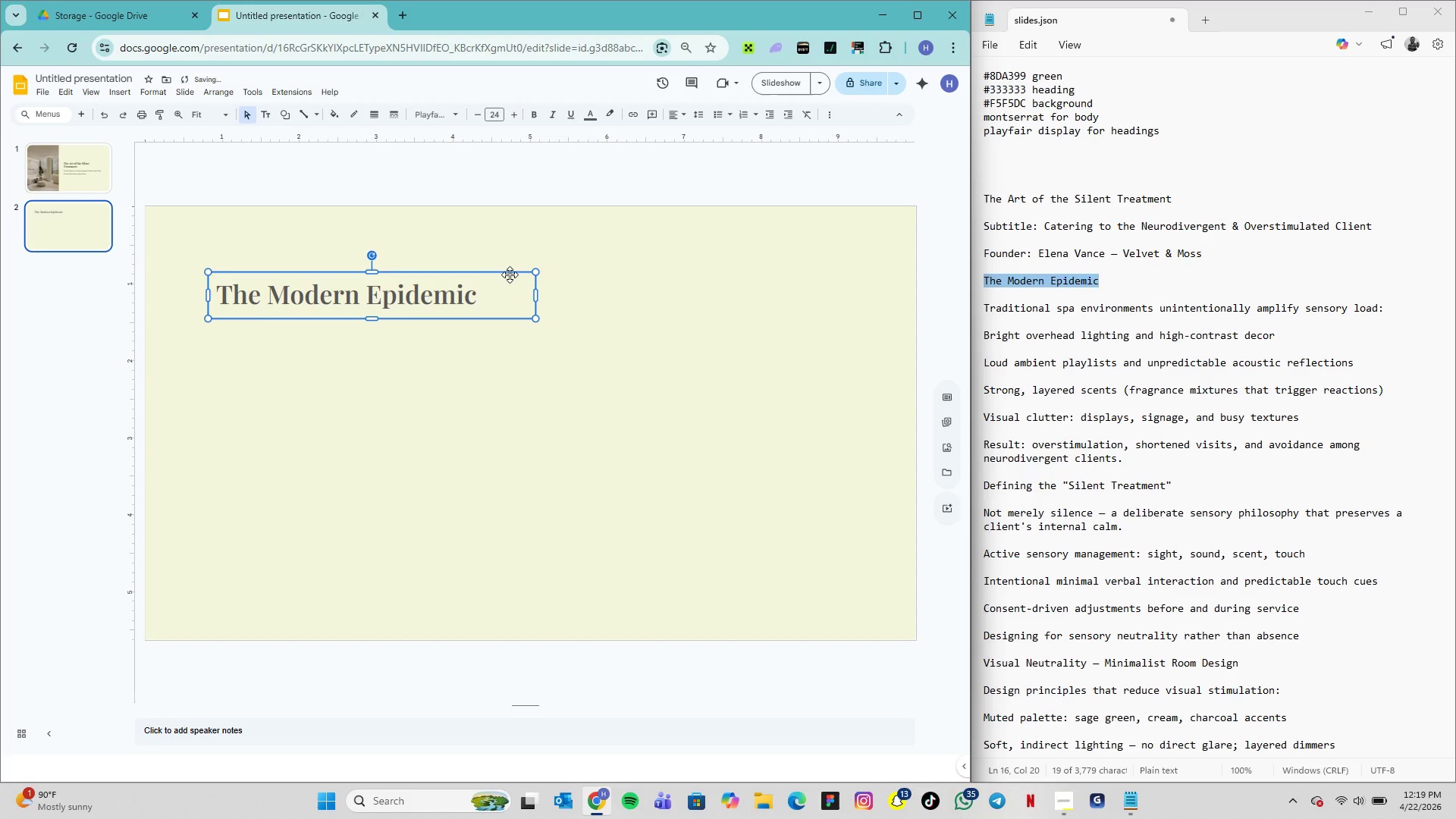 
left_click_drag(start_coordinate=[510, 275], to_coordinate=[504, 275])
 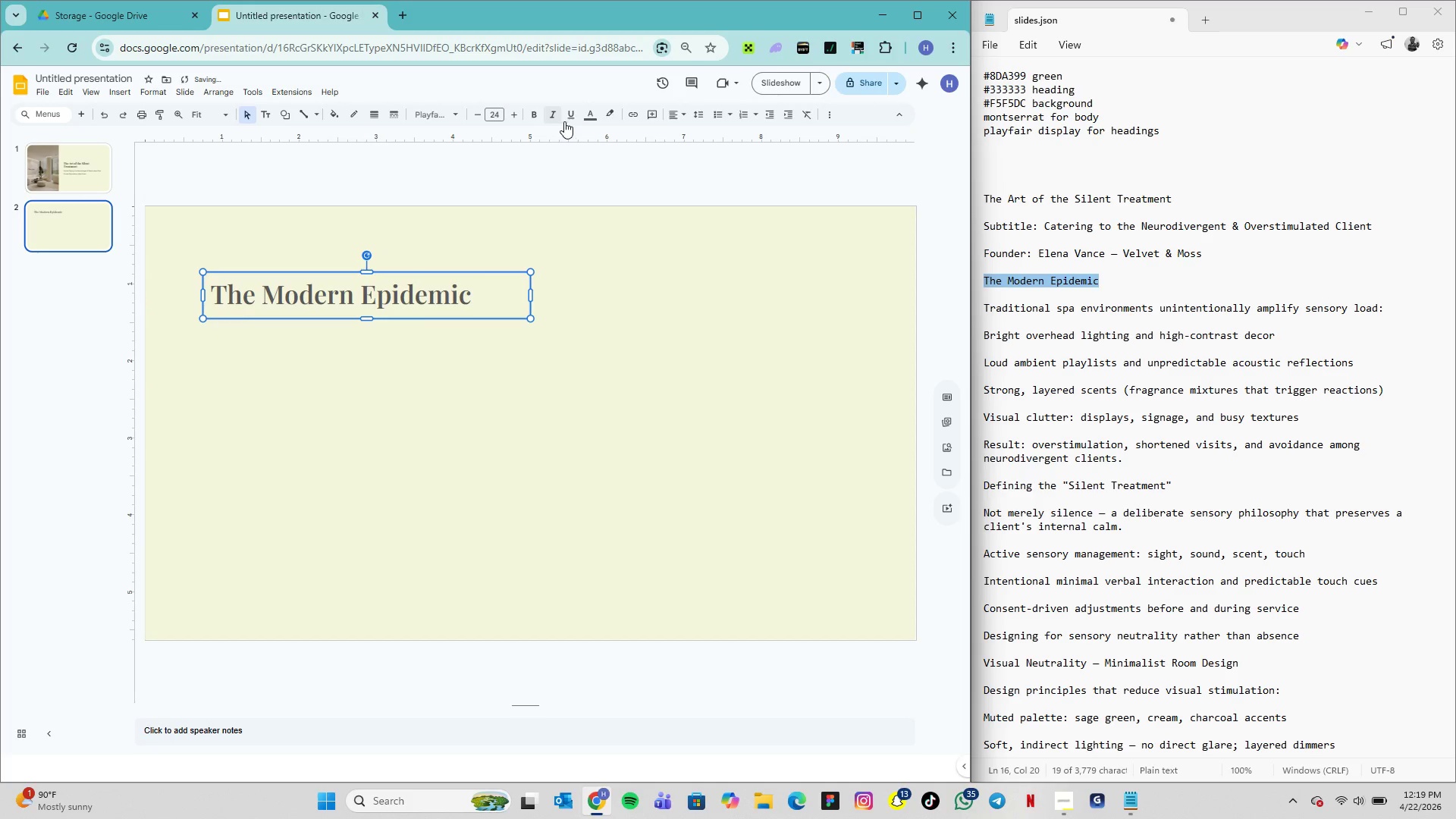 
left_click([588, 121])
 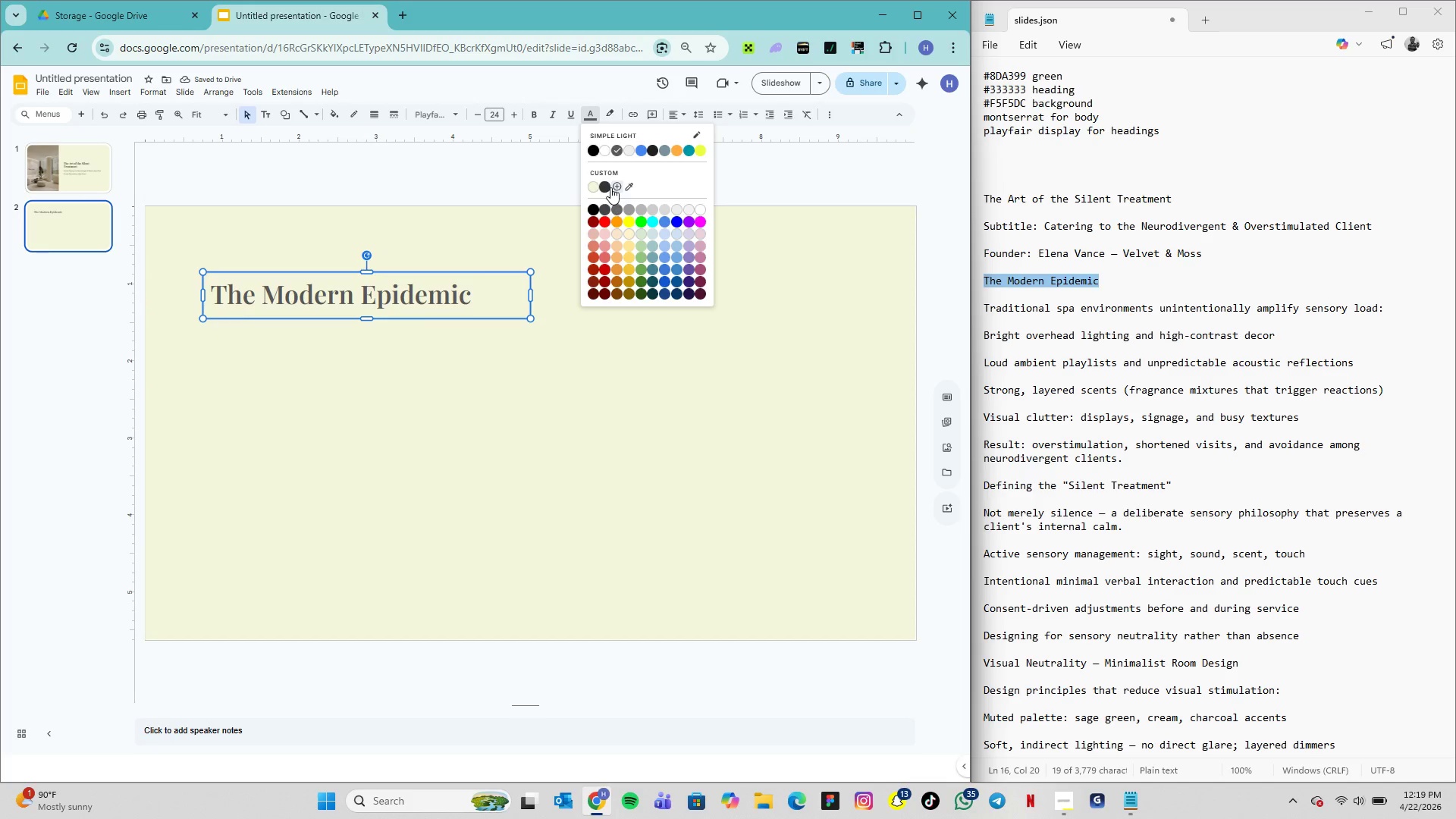 
left_click([607, 187])
 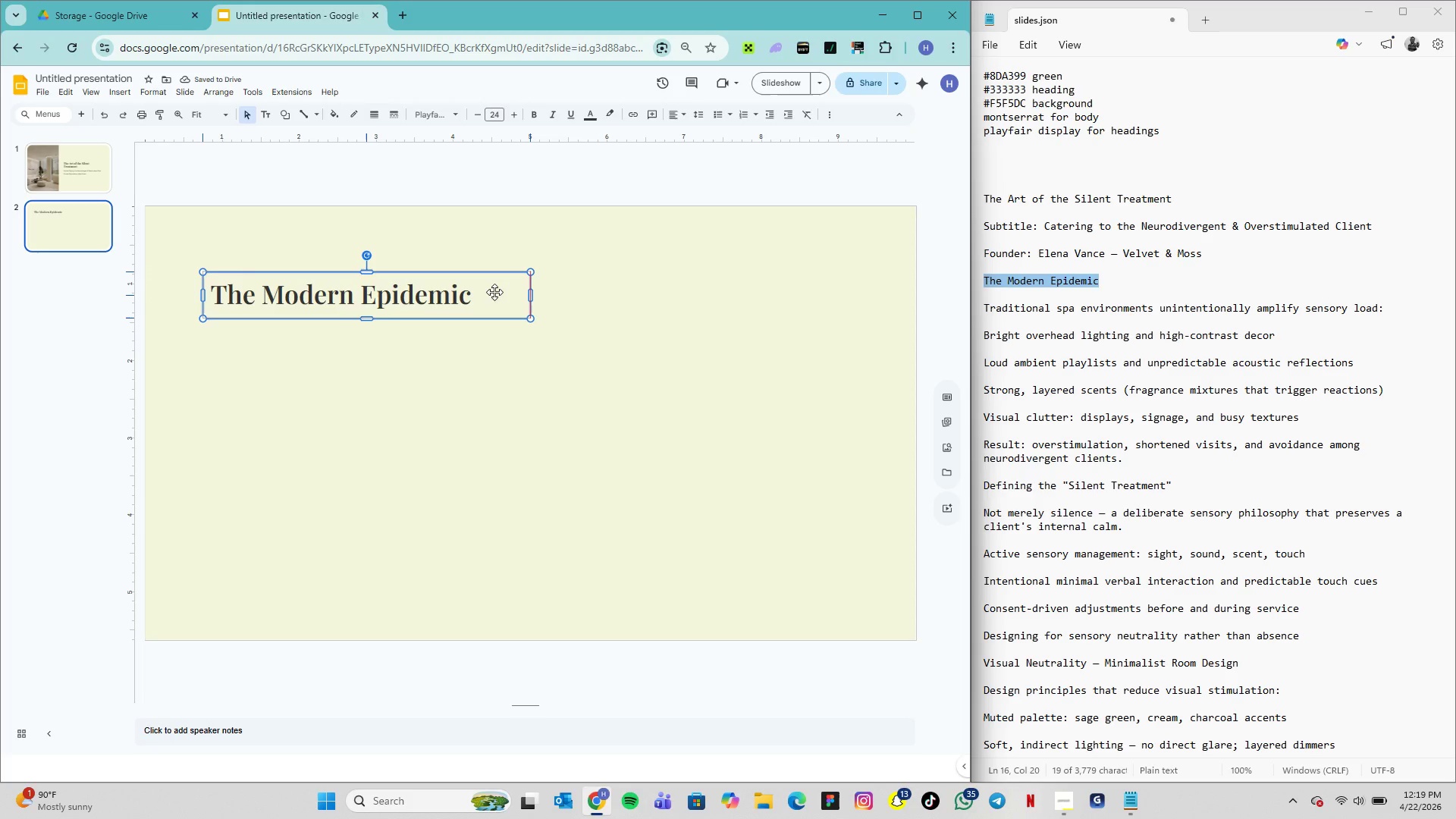 
left_click_drag(start_coordinate=[495, 292], to_coordinate=[485, 273])
 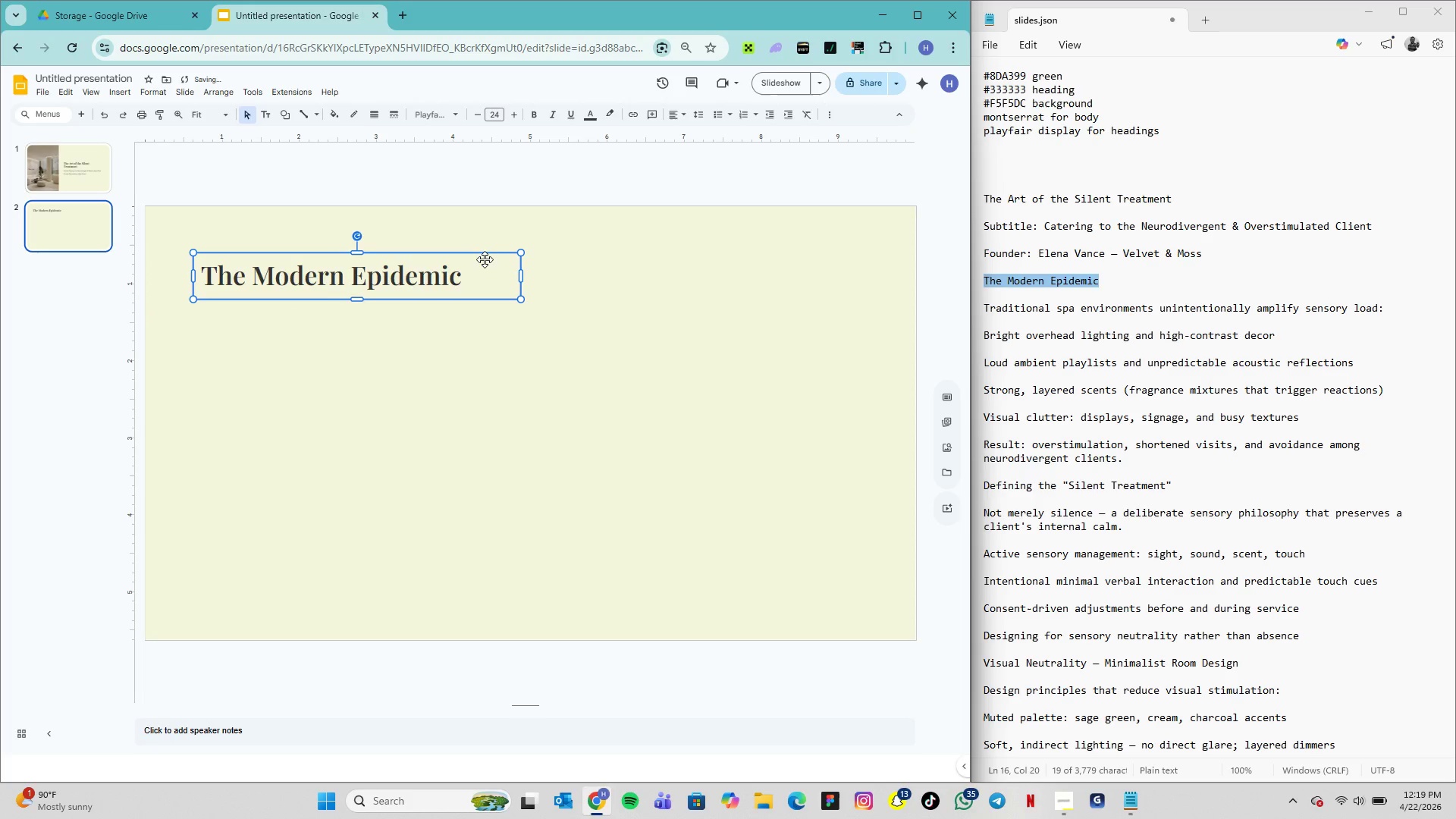 
left_click_drag(start_coordinate=[484, 259], to_coordinate=[472, 260])
 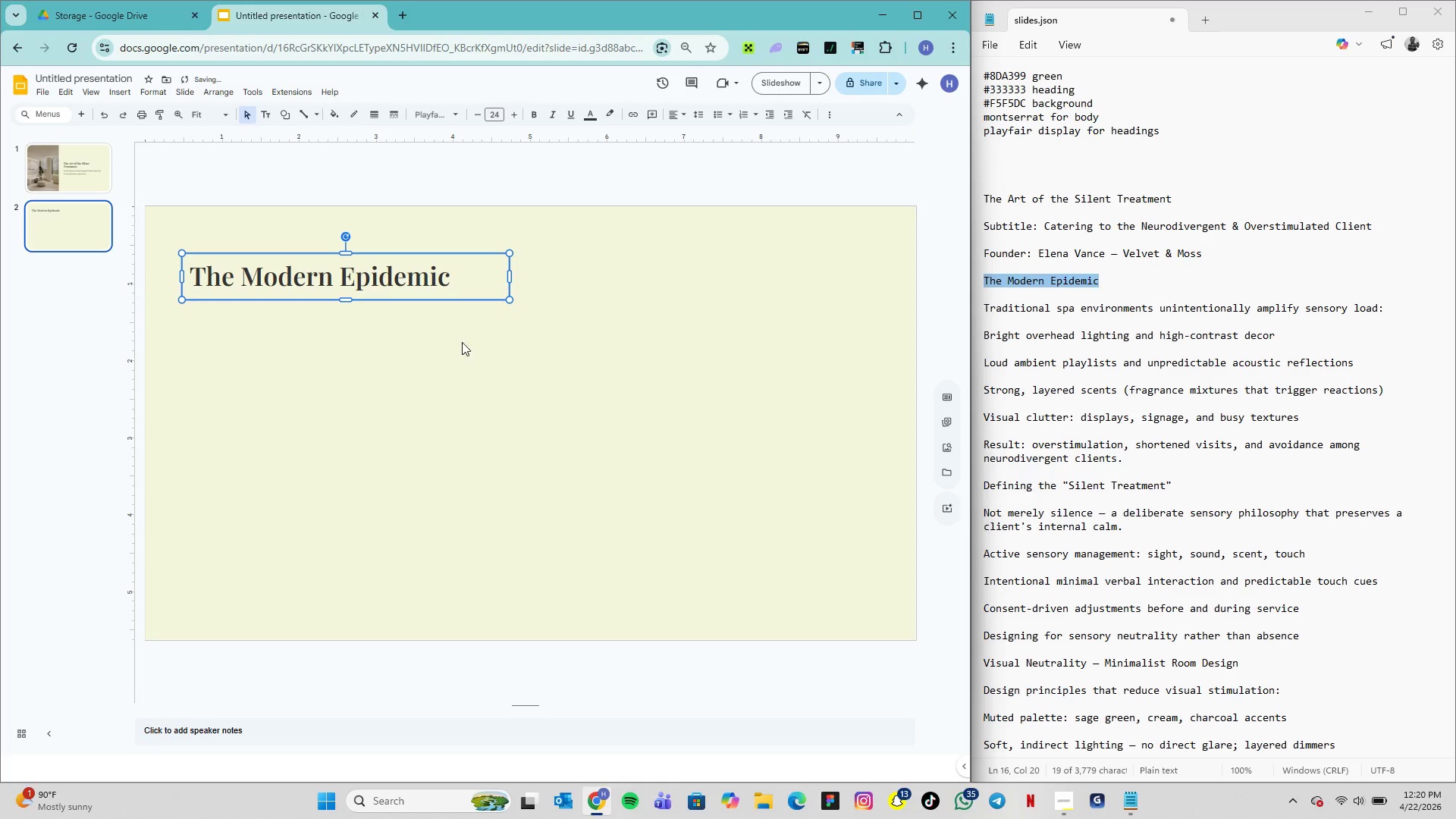 
left_click_drag(start_coordinate=[454, 281], to_coordinate=[440, 273])
 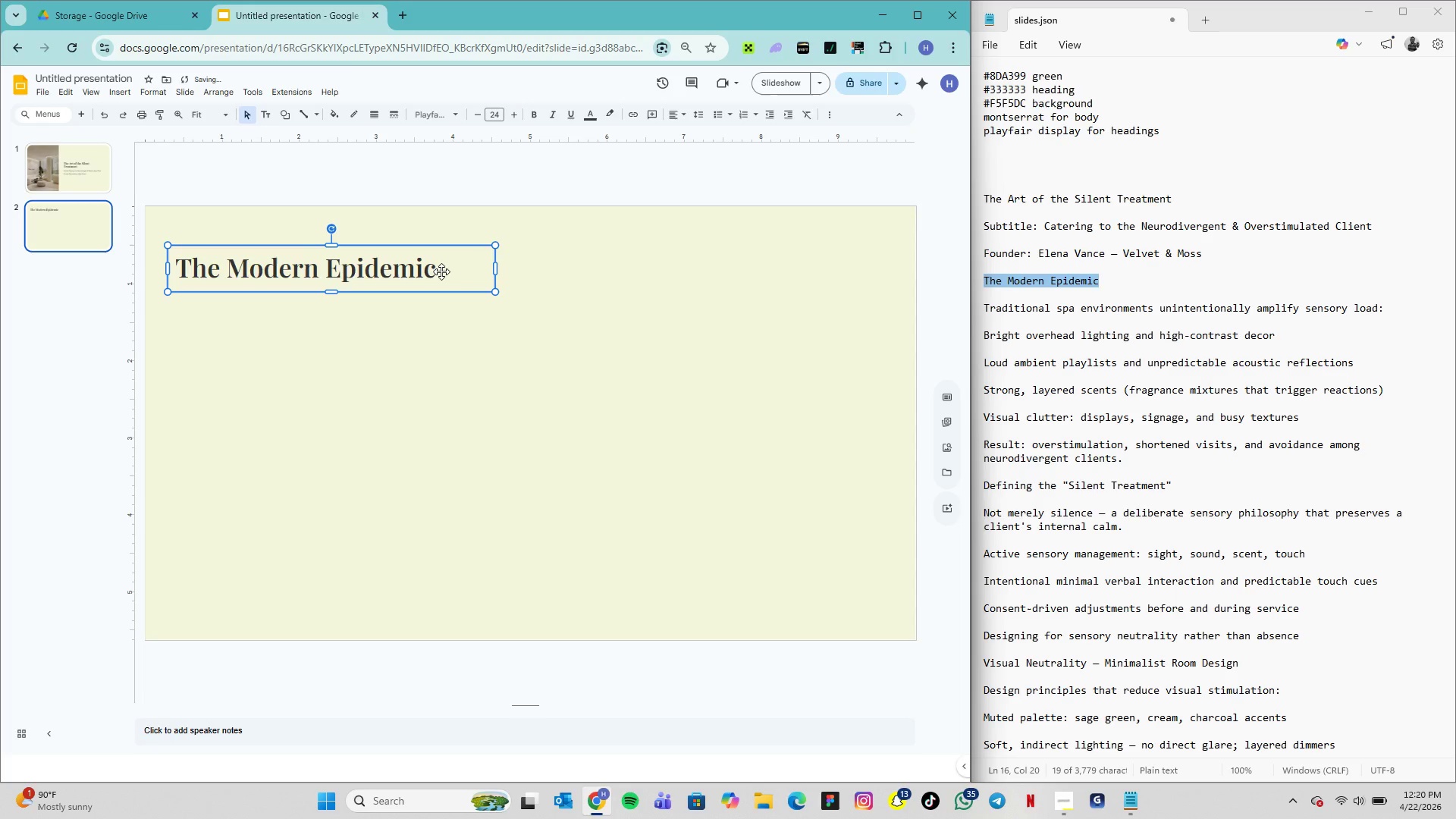 
left_click_drag(start_coordinate=[441, 271], to_coordinate=[441, 266])
 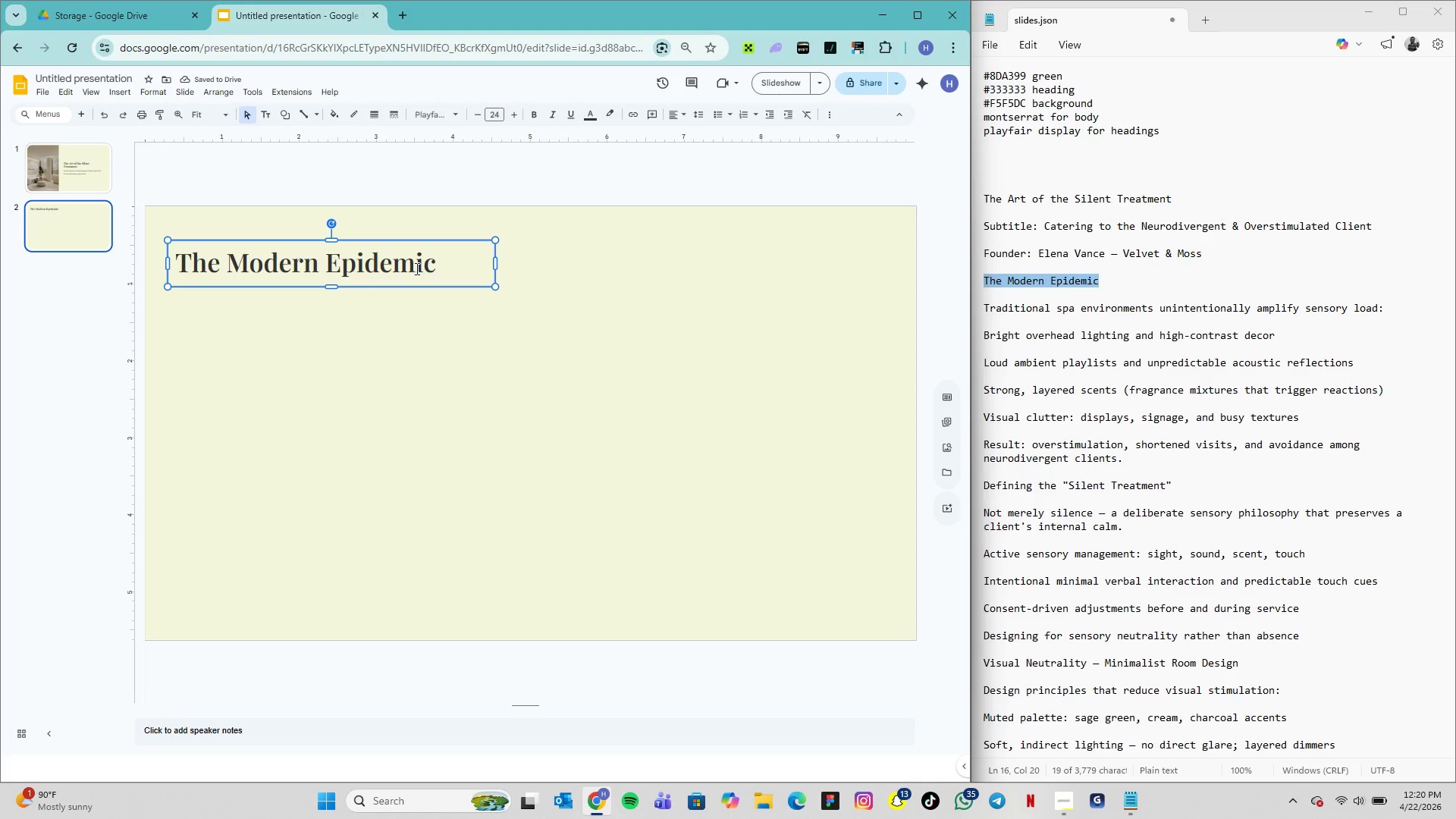 
wait(5.78)
 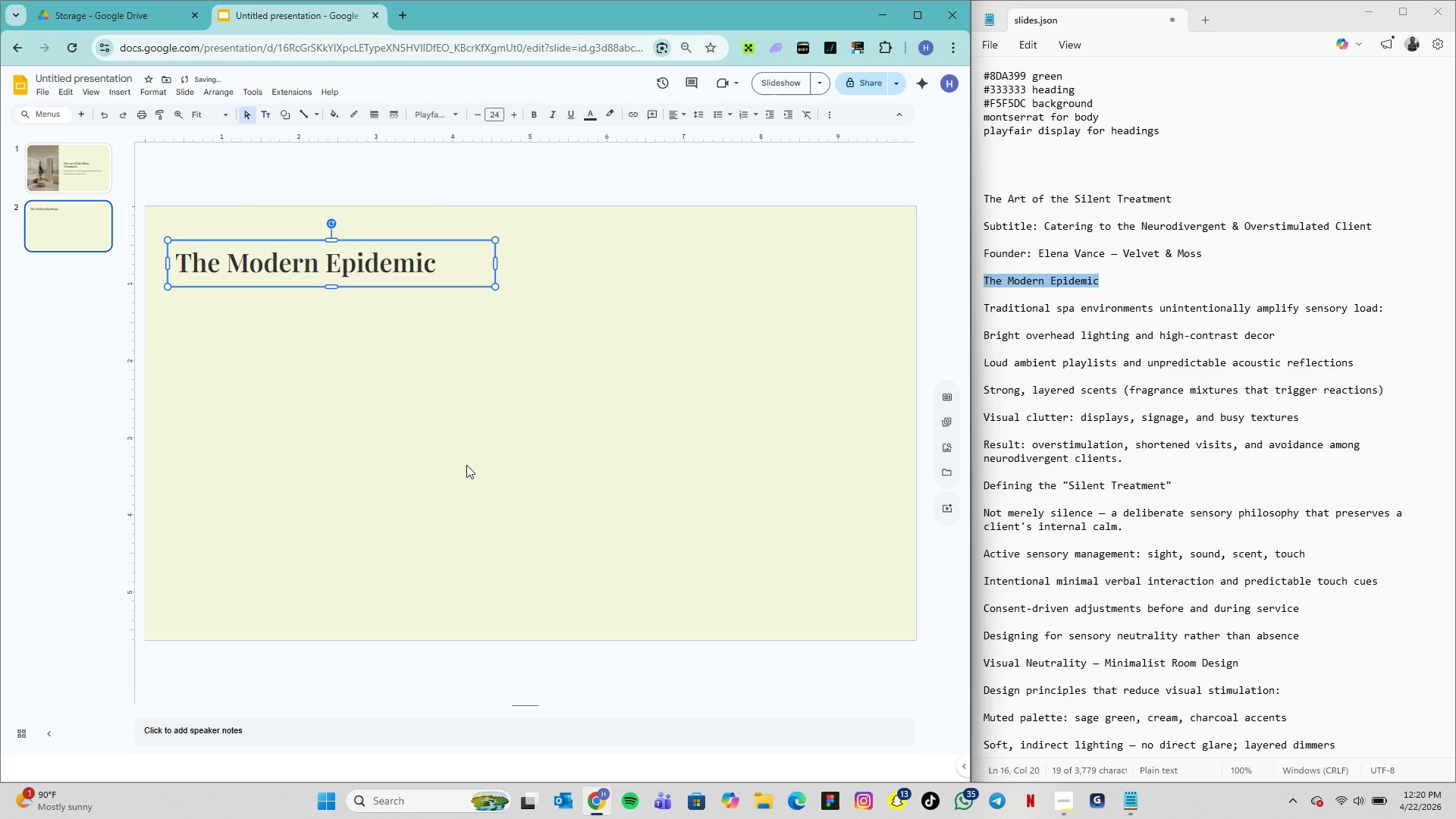 
left_click_drag(start_coordinate=[430, 284], to_coordinate=[439, 288])
 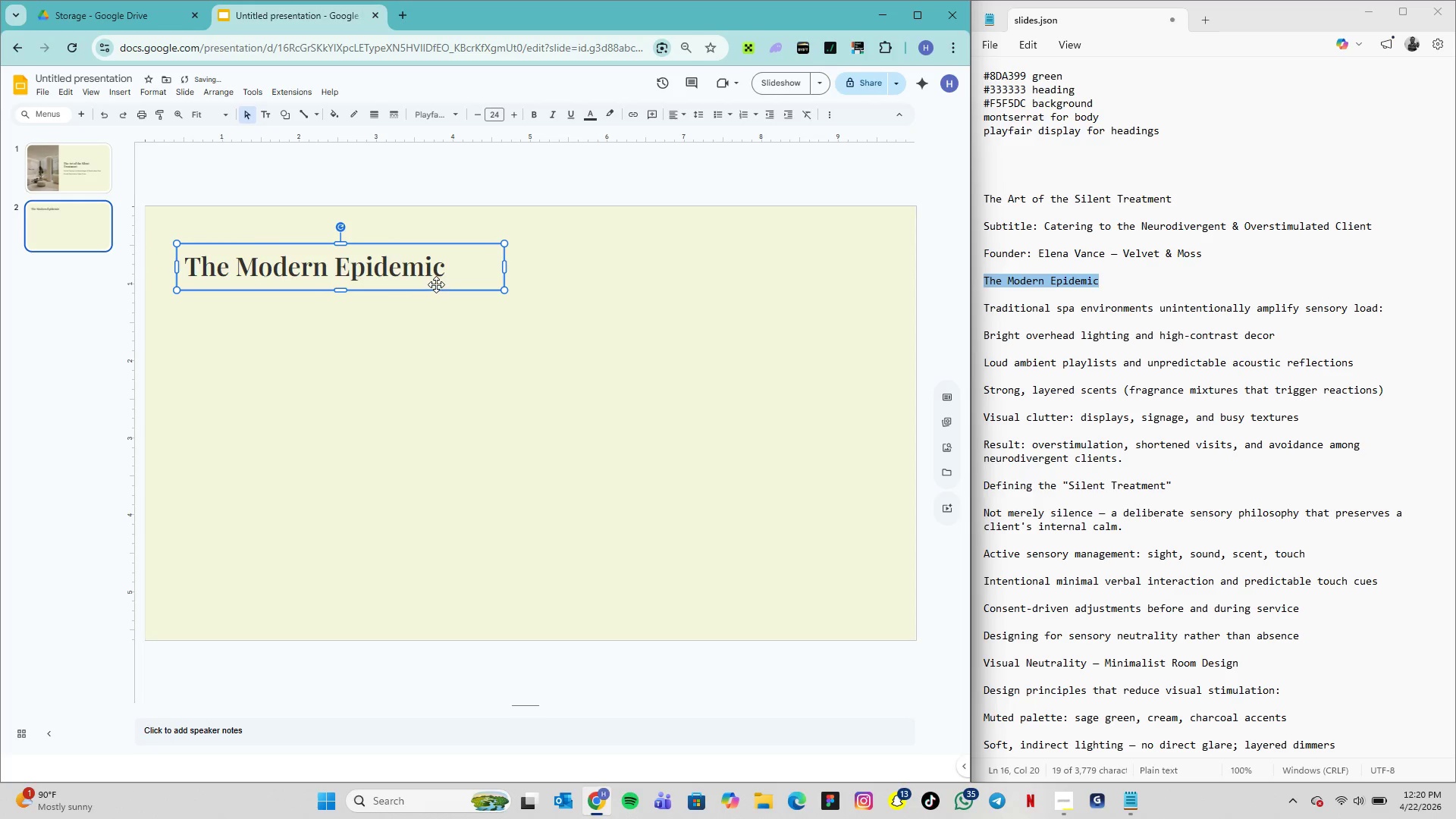 
left_click_drag(start_coordinate=[436, 284], to_coordinate=[434, 278])
 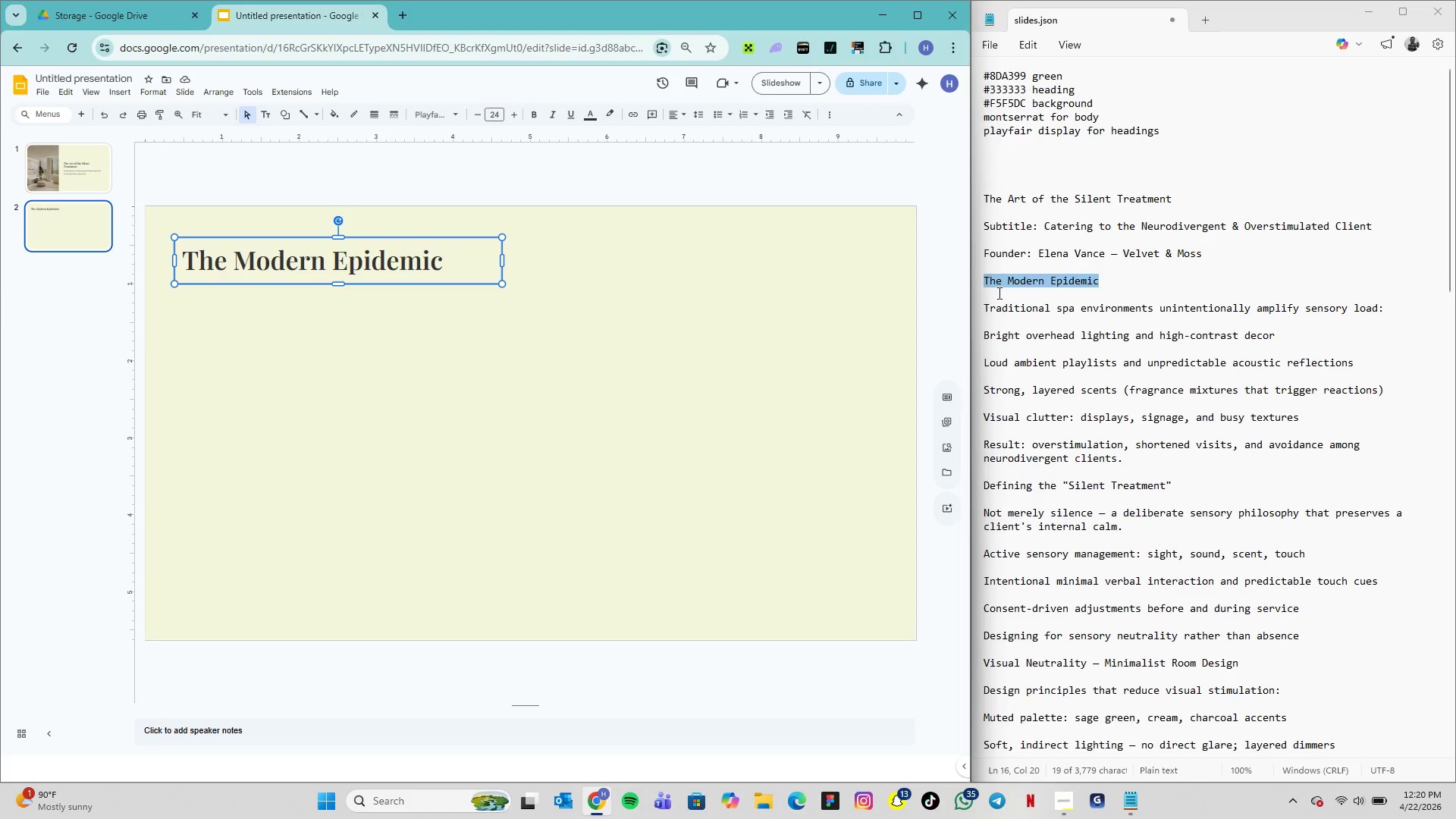 
wait(16.59)
 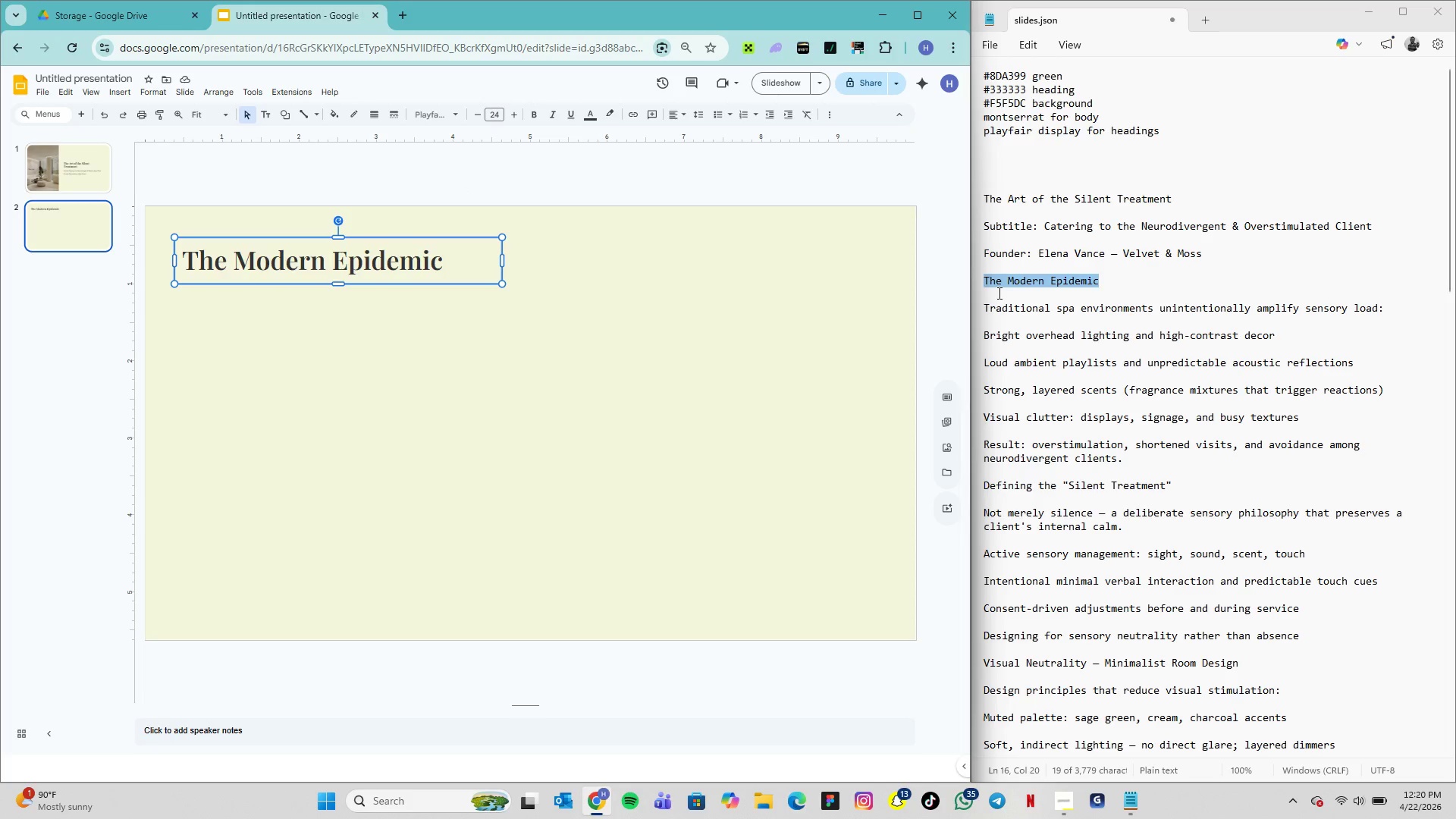 
left_click_drag(start_coordinate=[500, 256], to_coordinate=[460, 258])
 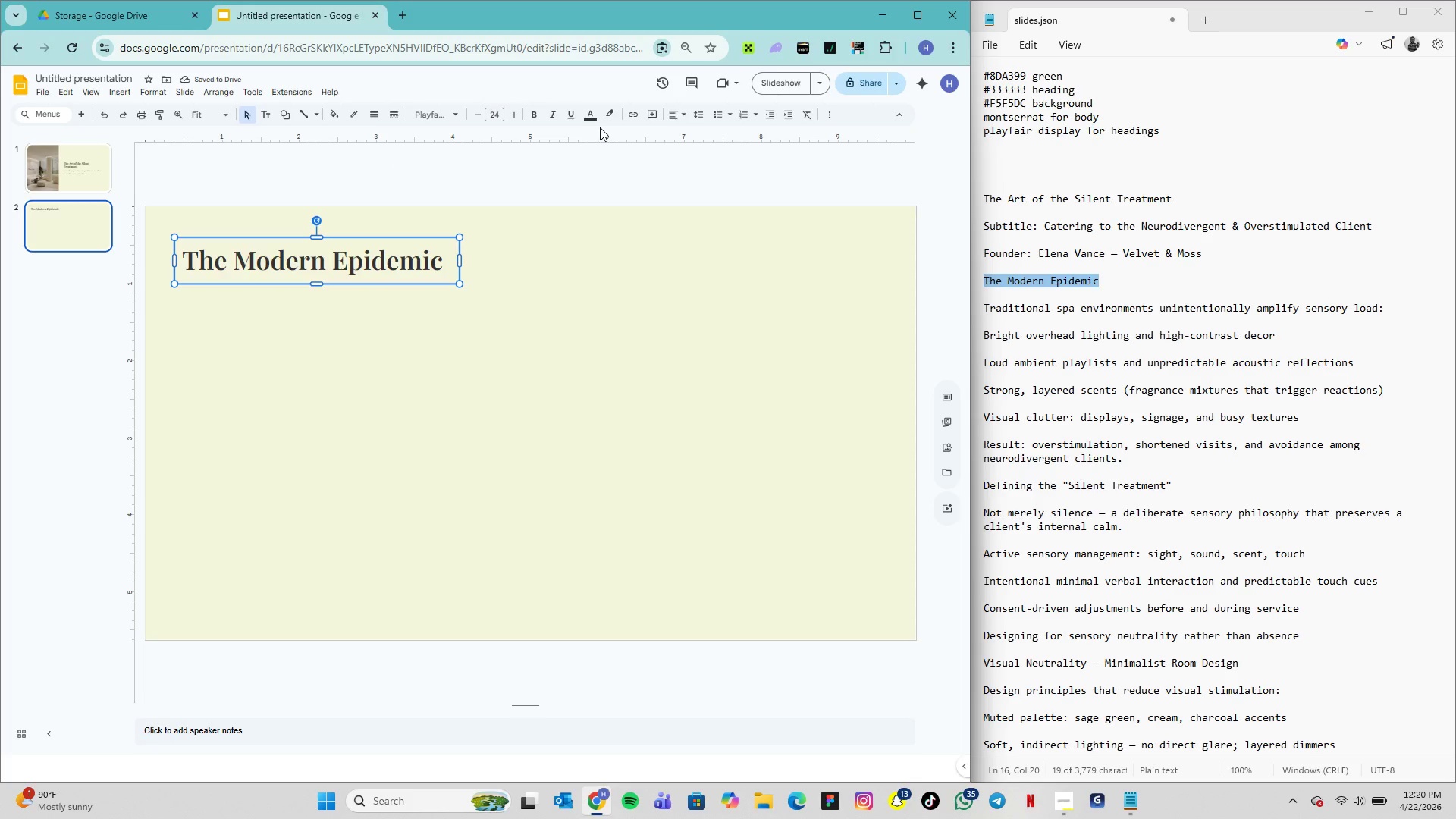 
wait(9.8)
 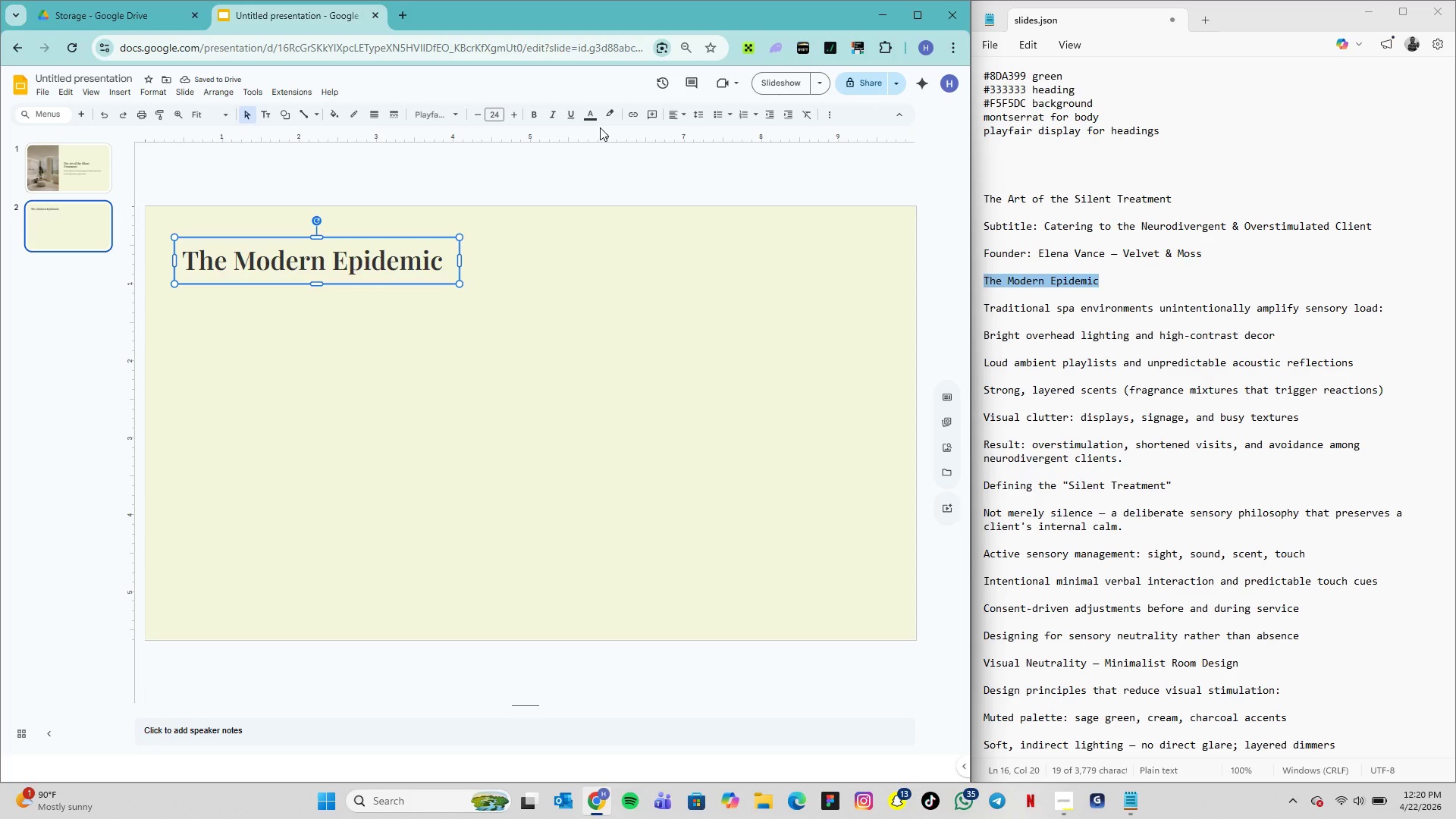 
left_click_drag(start_coordinate=[986, 303], to_coordinate=[1134, 458])
 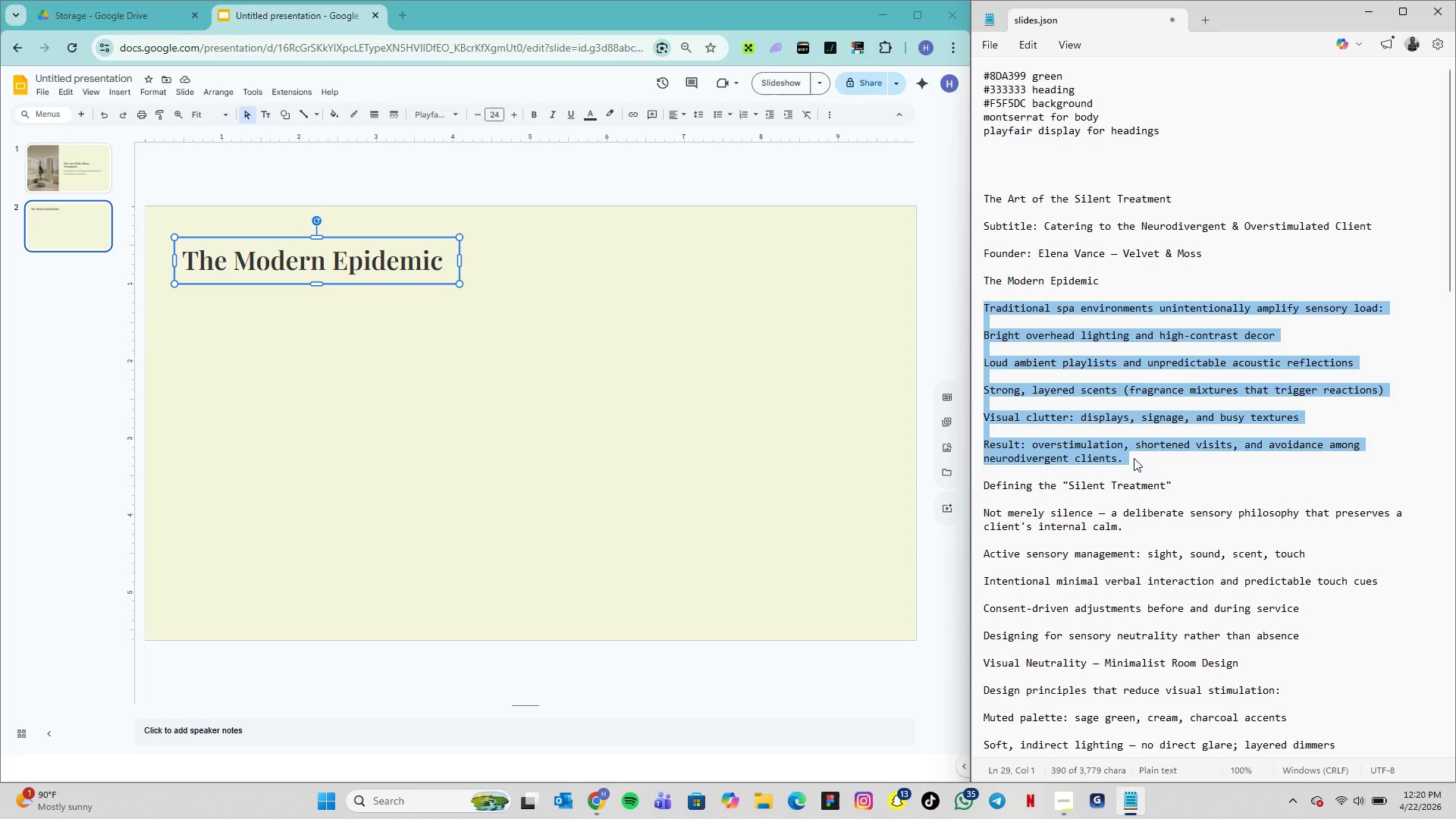 
key(Control+C)
 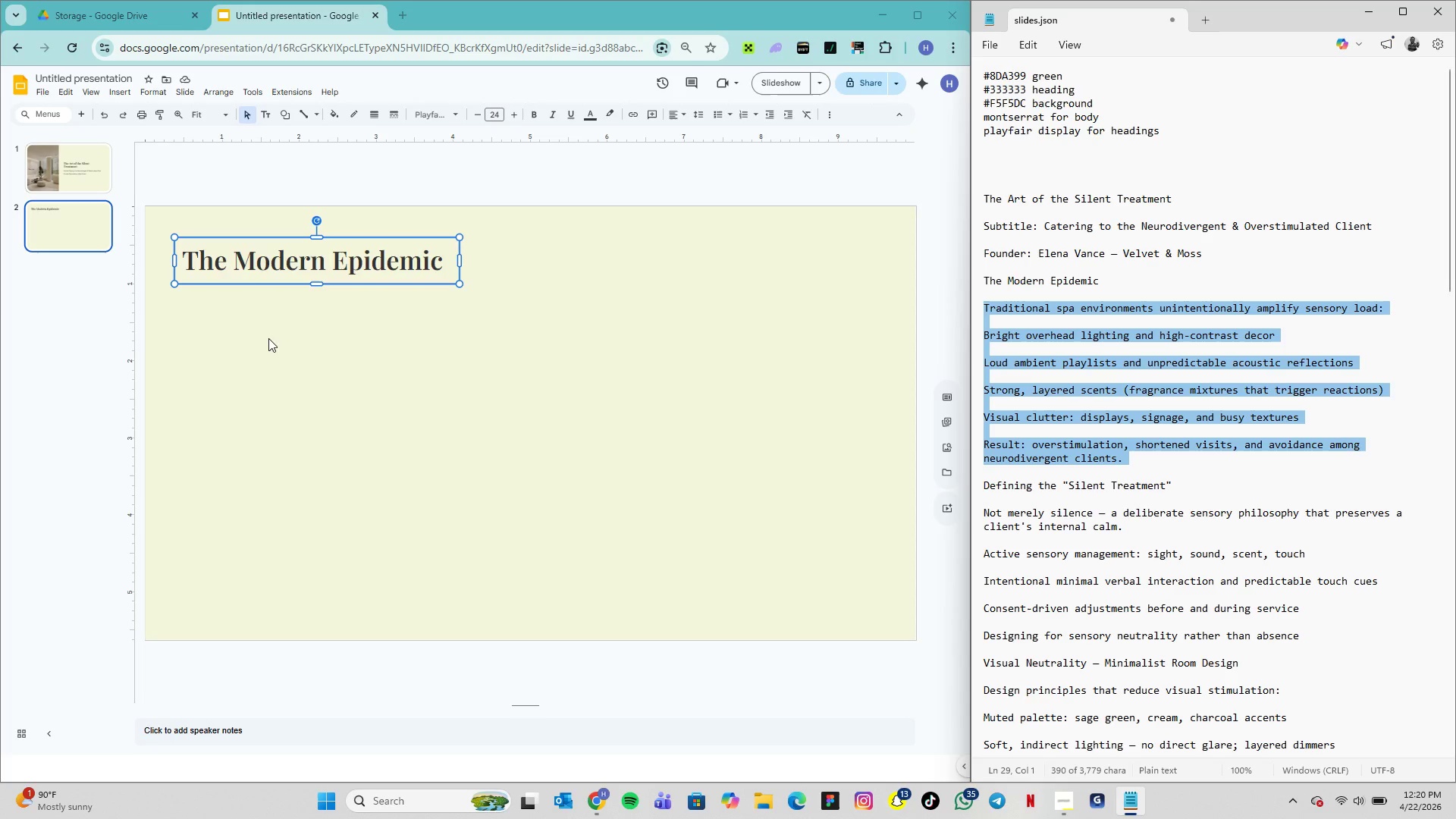 
left_click([269, 338])
 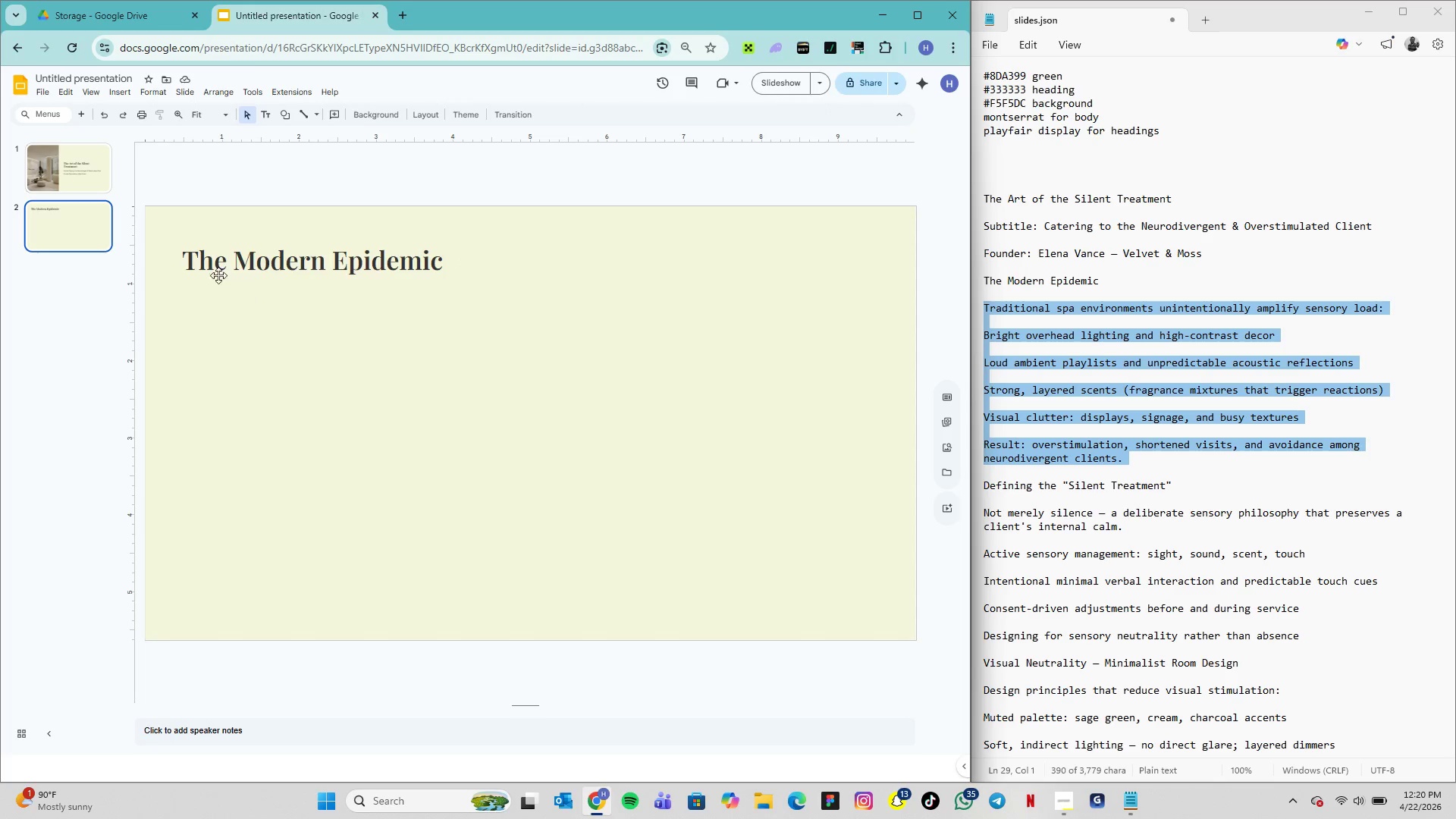 
left_click([96, 154])
 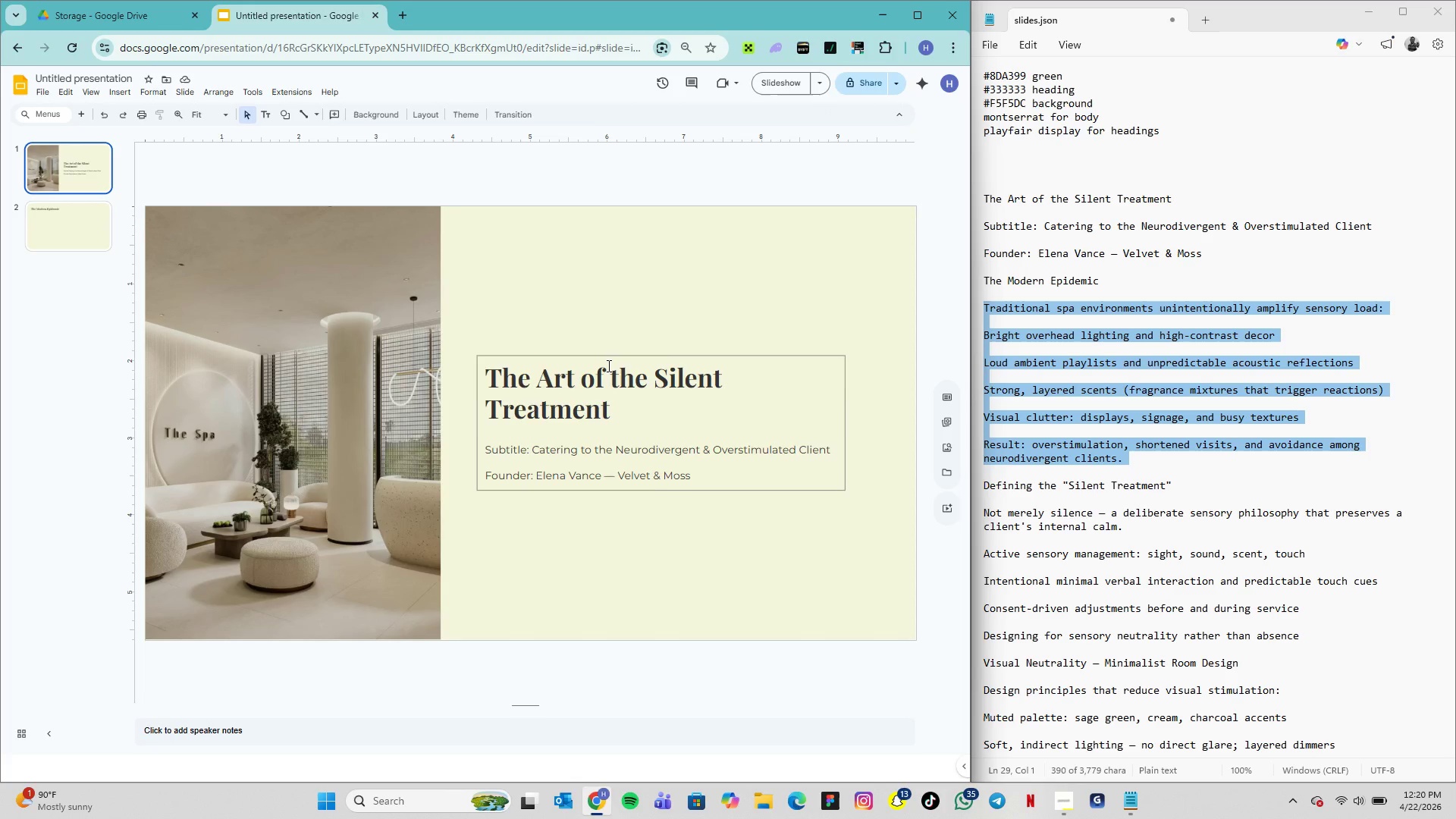 
double_click([607, 366])
 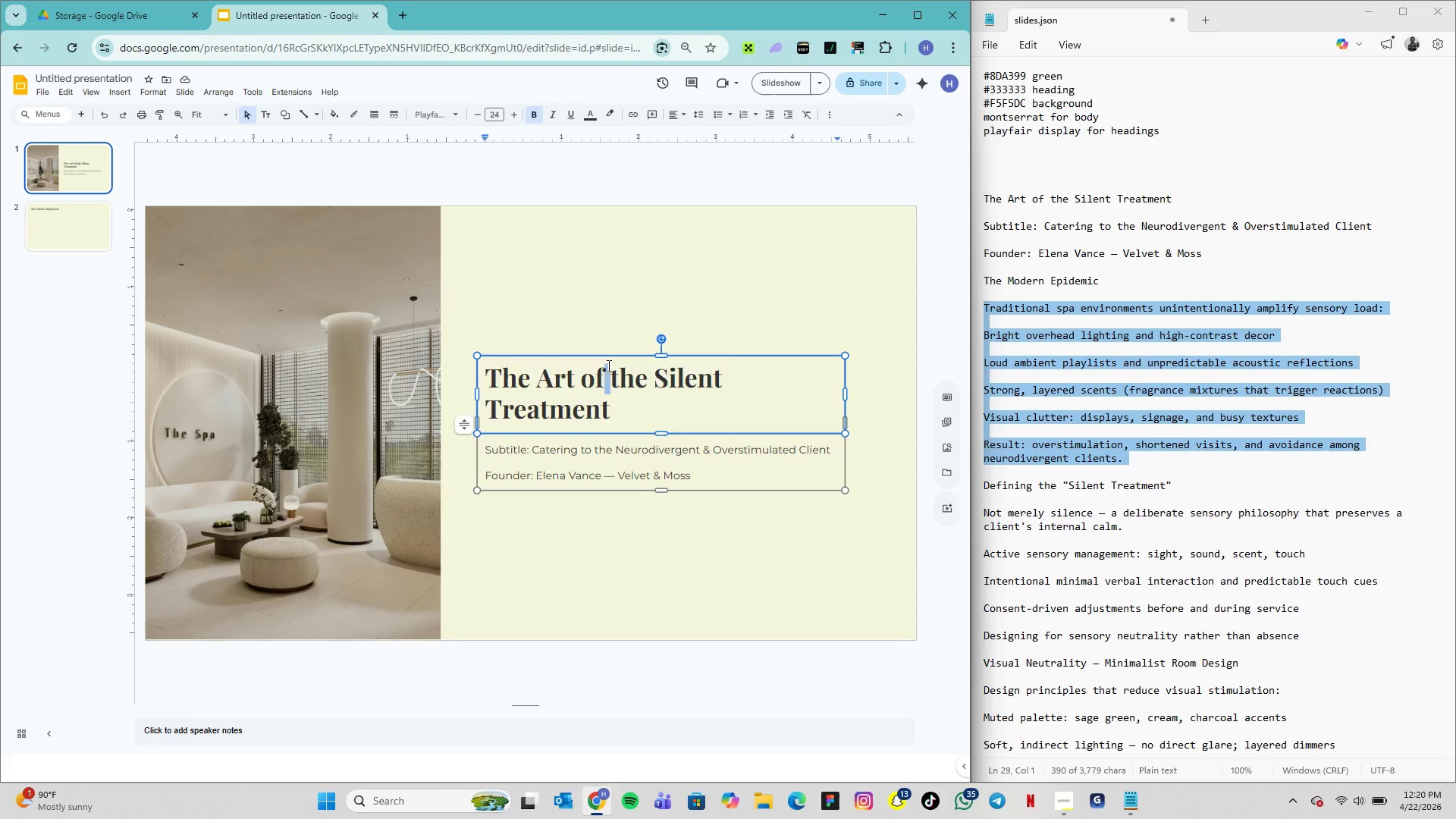 
triple_click([607, 366])
 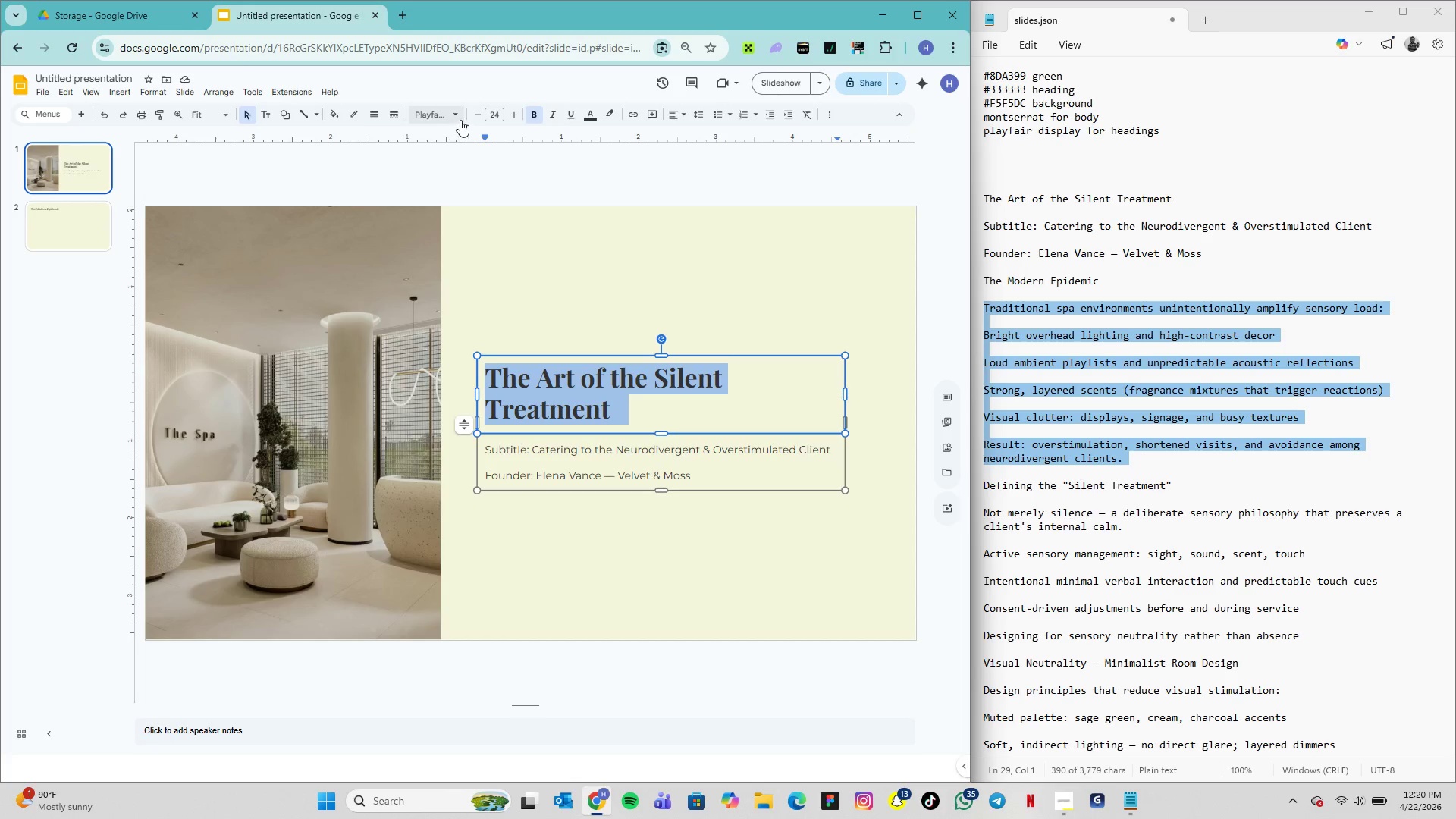 
left_click([461, 118])
 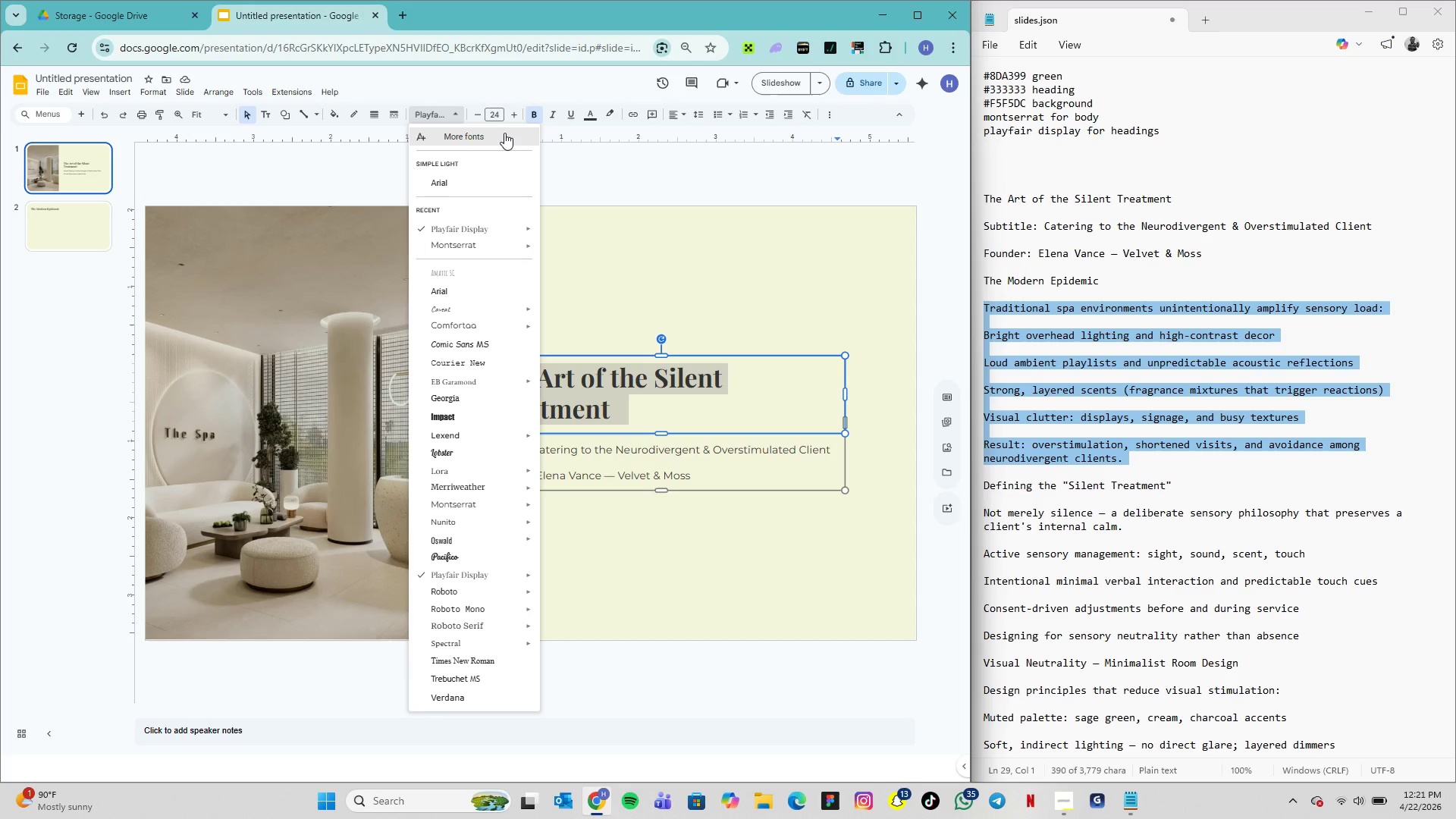 
wait(11.55)
 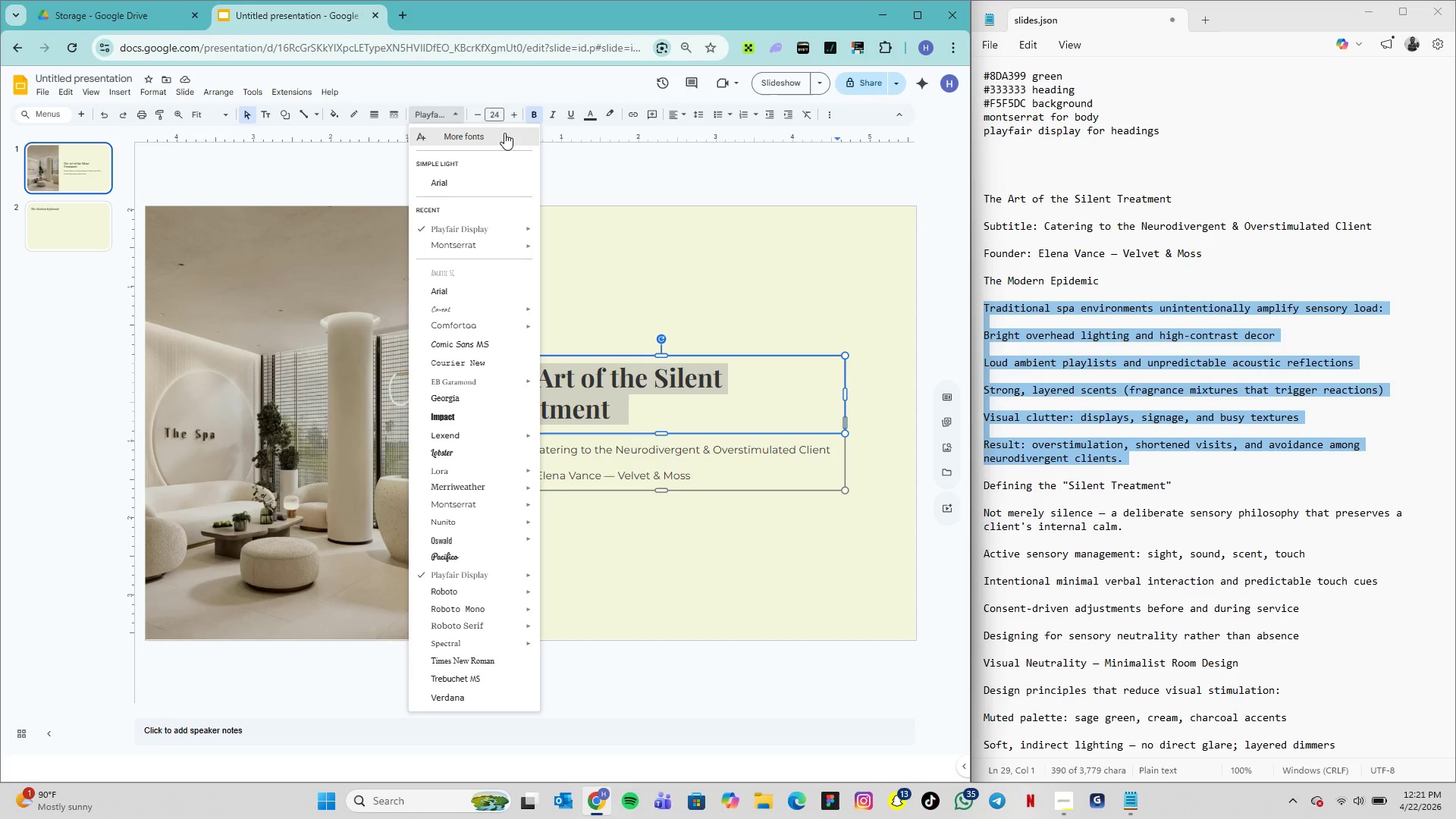 
double_click([351, 257])
 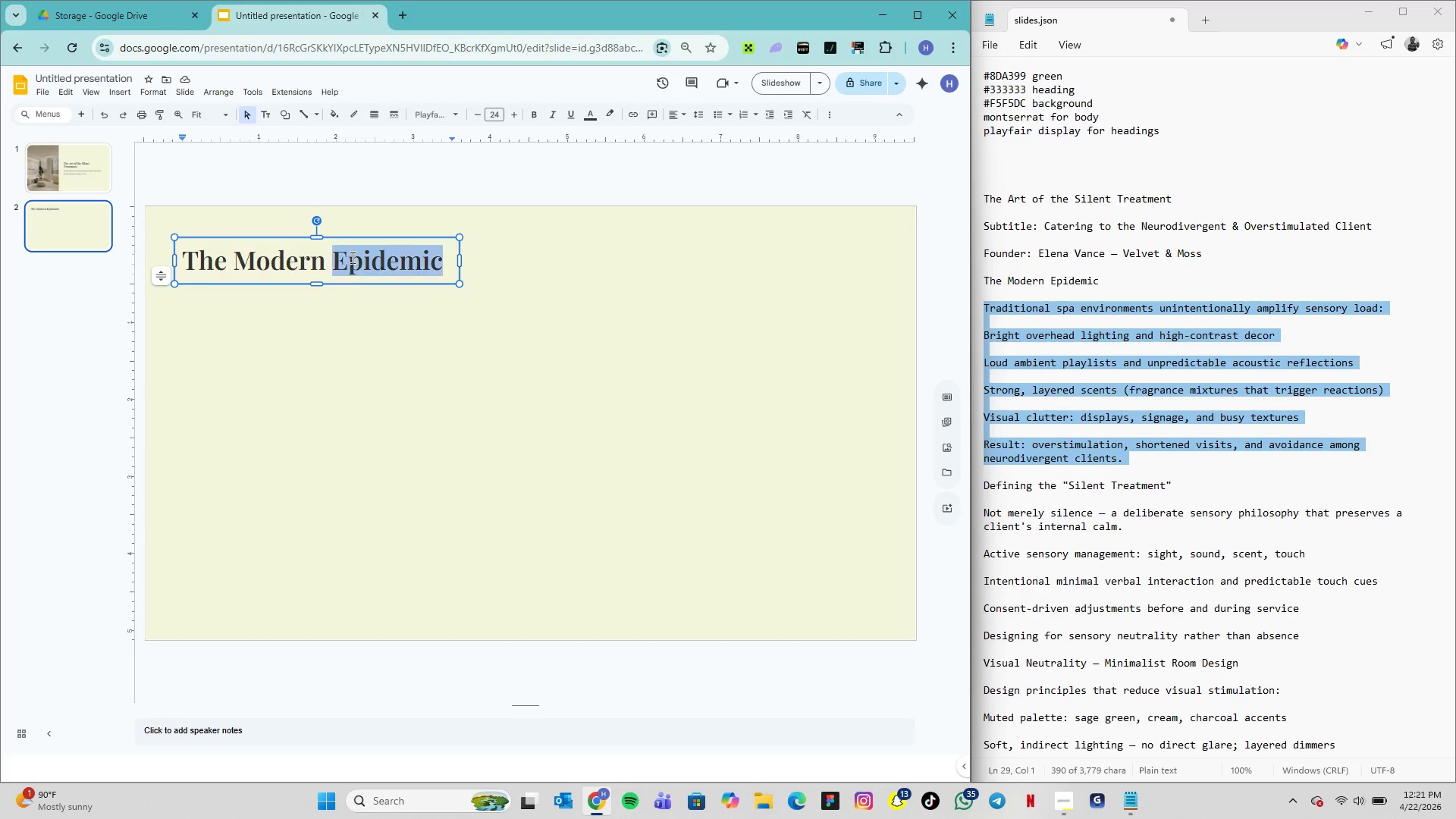 
triple_click([351, 257])
 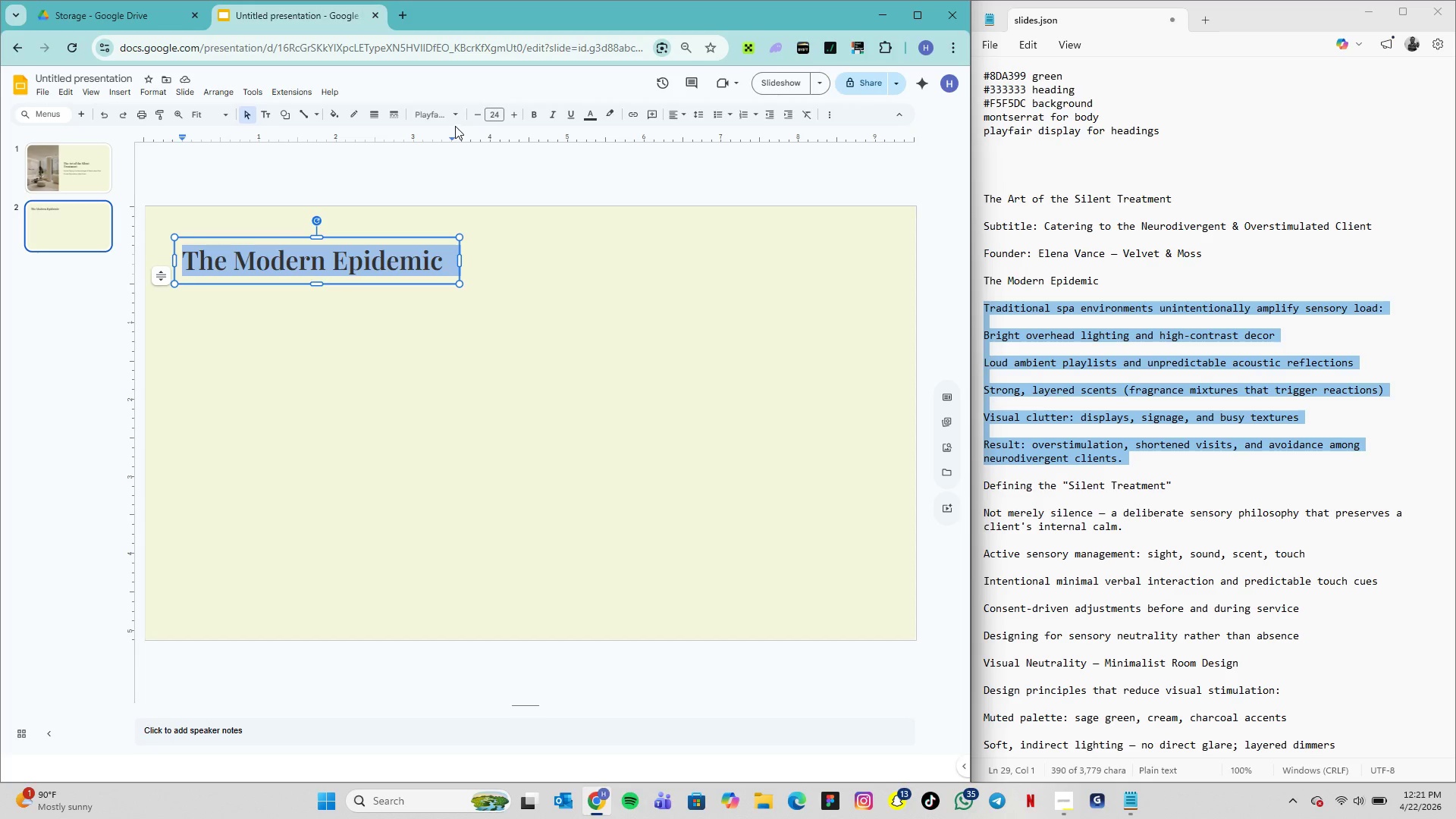 
left_click([454, 112])
 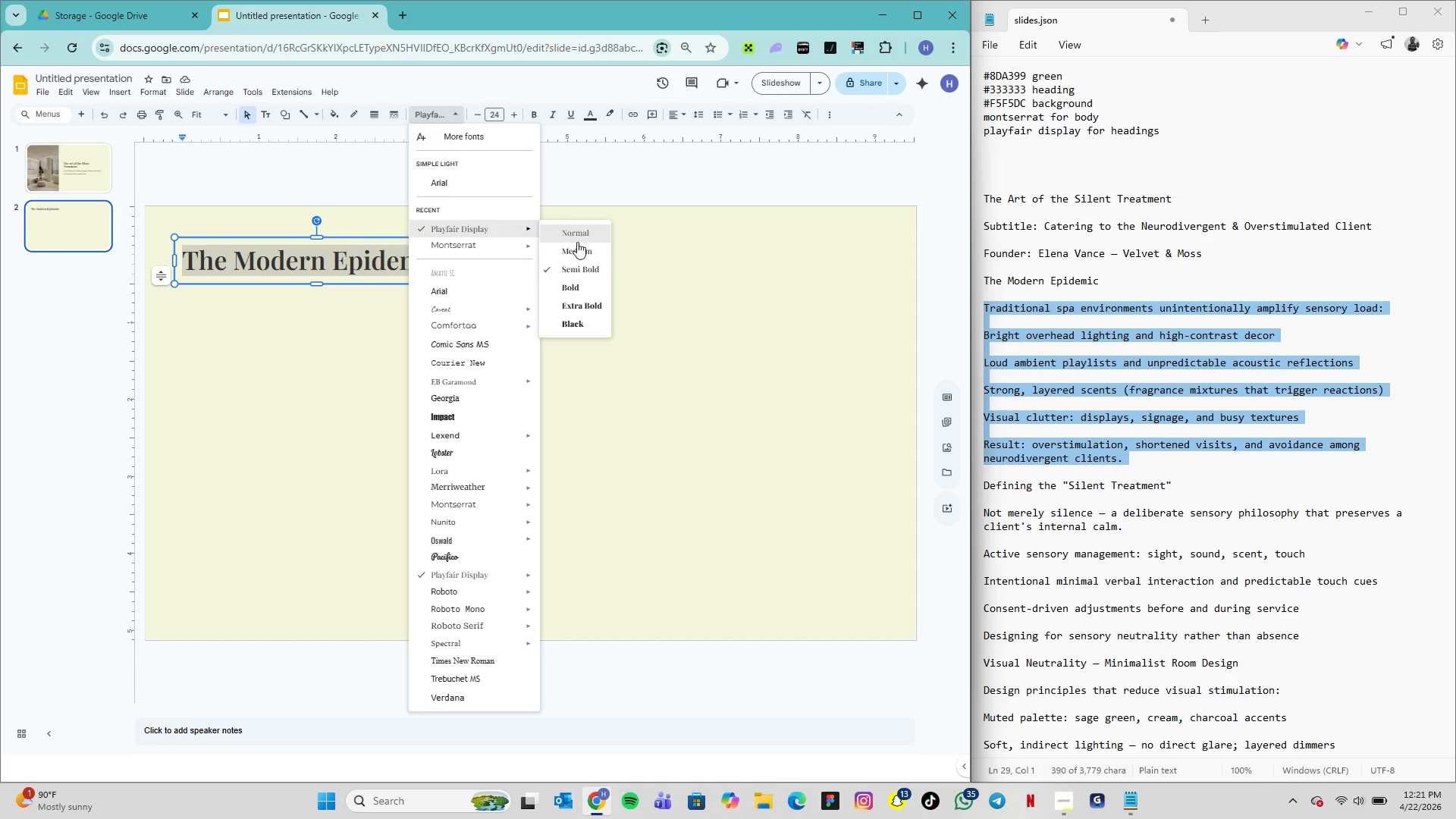 
left_click([582, 286])
 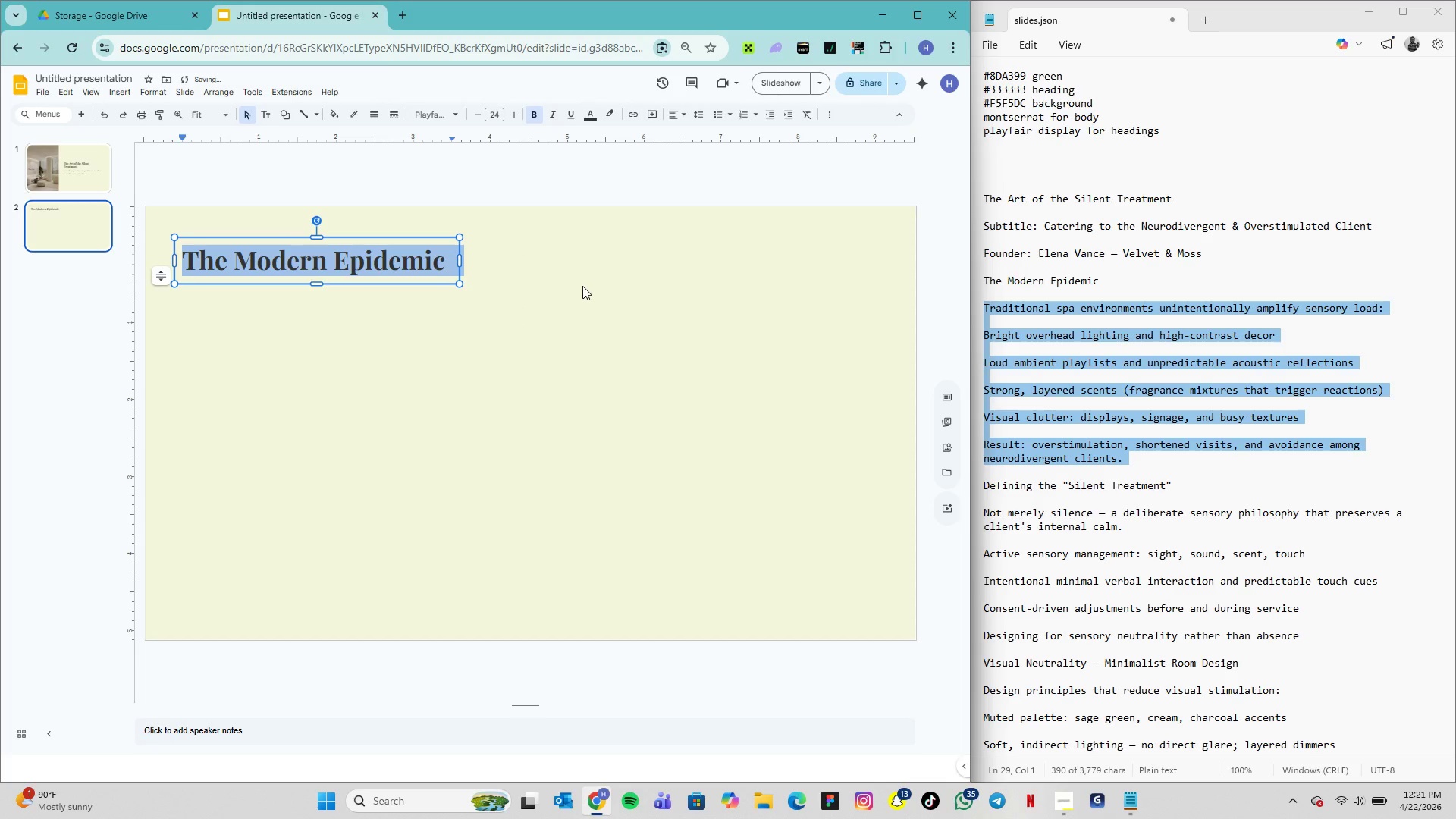 
left_click([582, 286])
 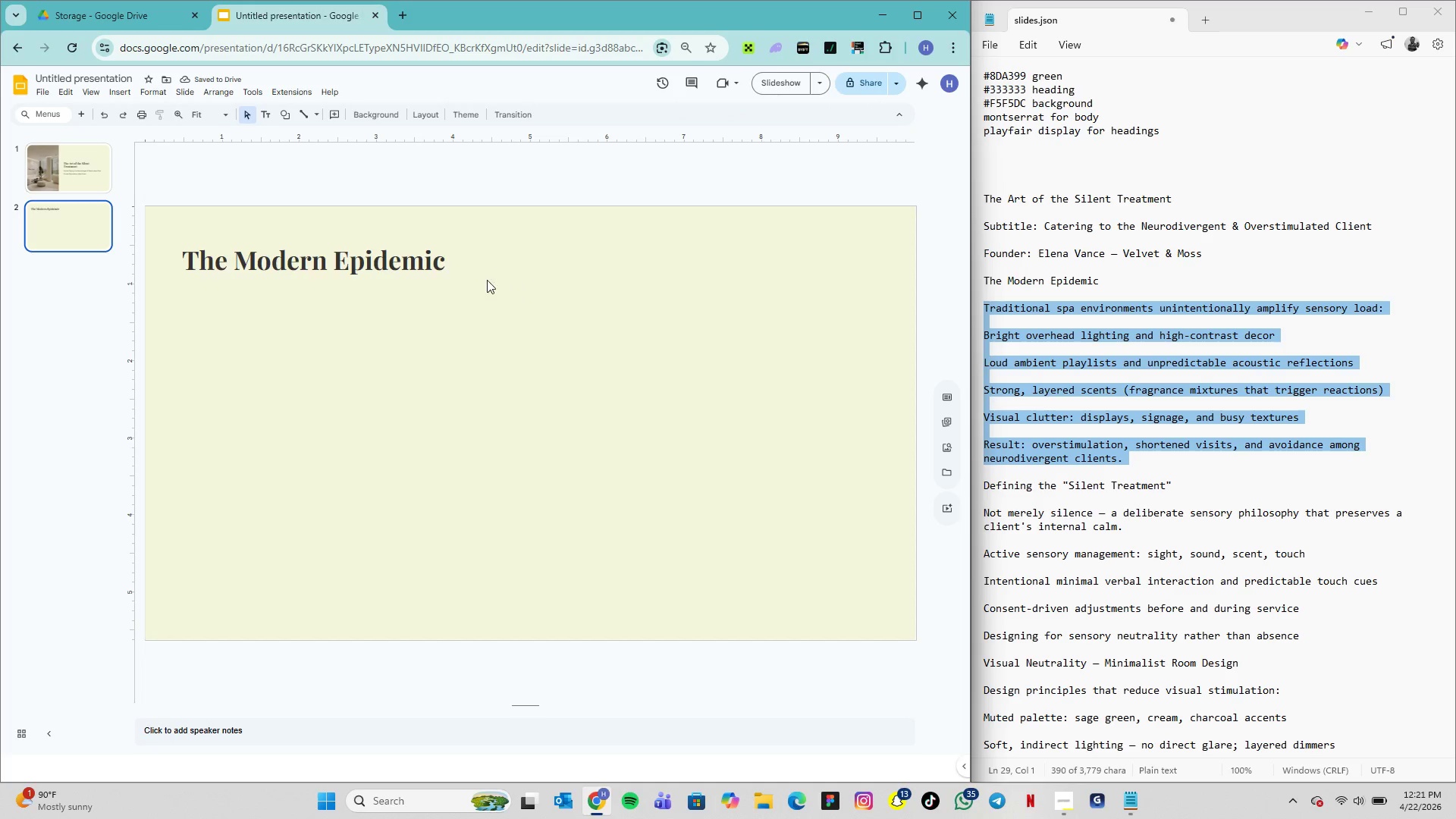 
left_click([425, 295])
 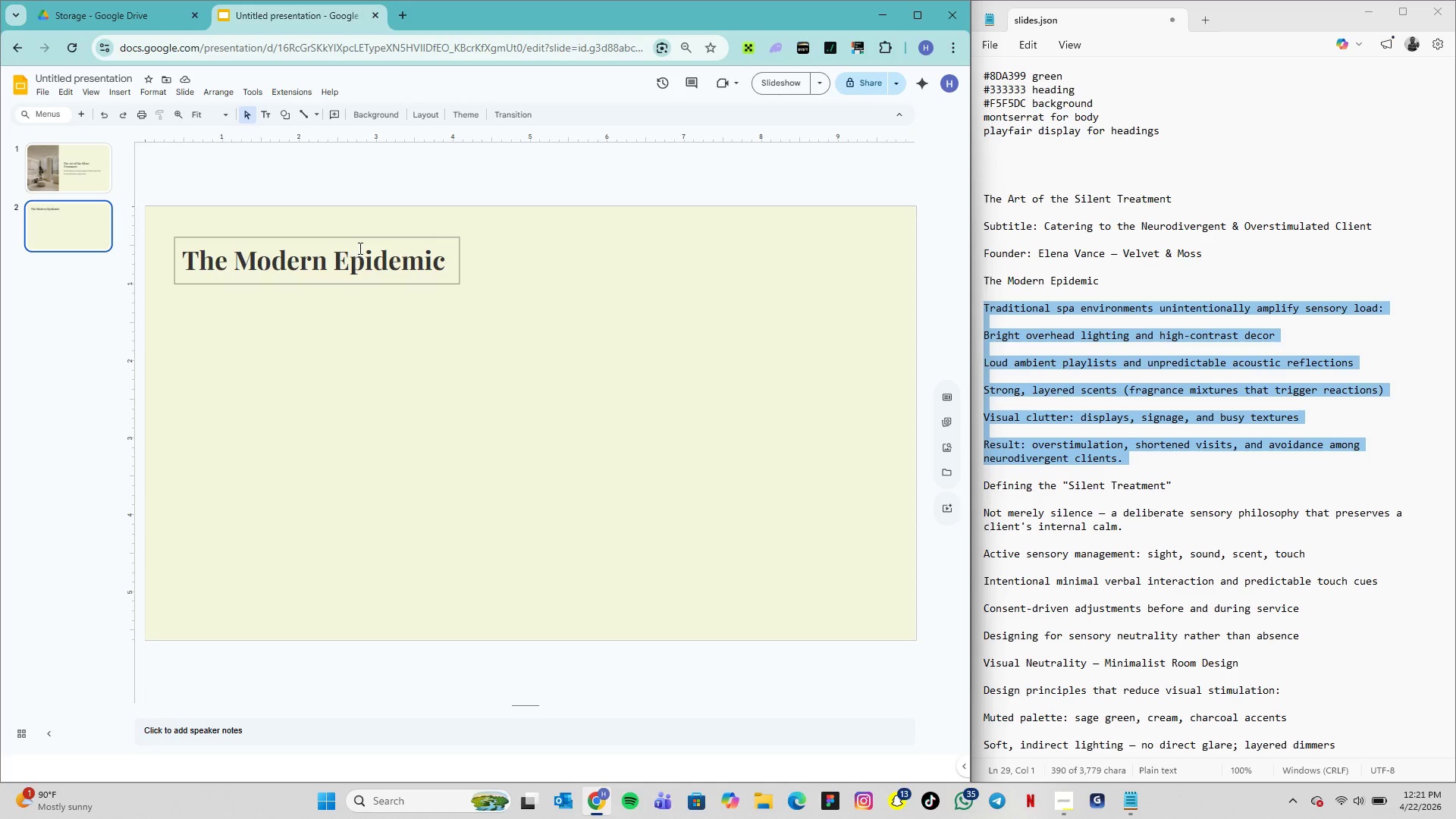 
left_click([241, 320])
 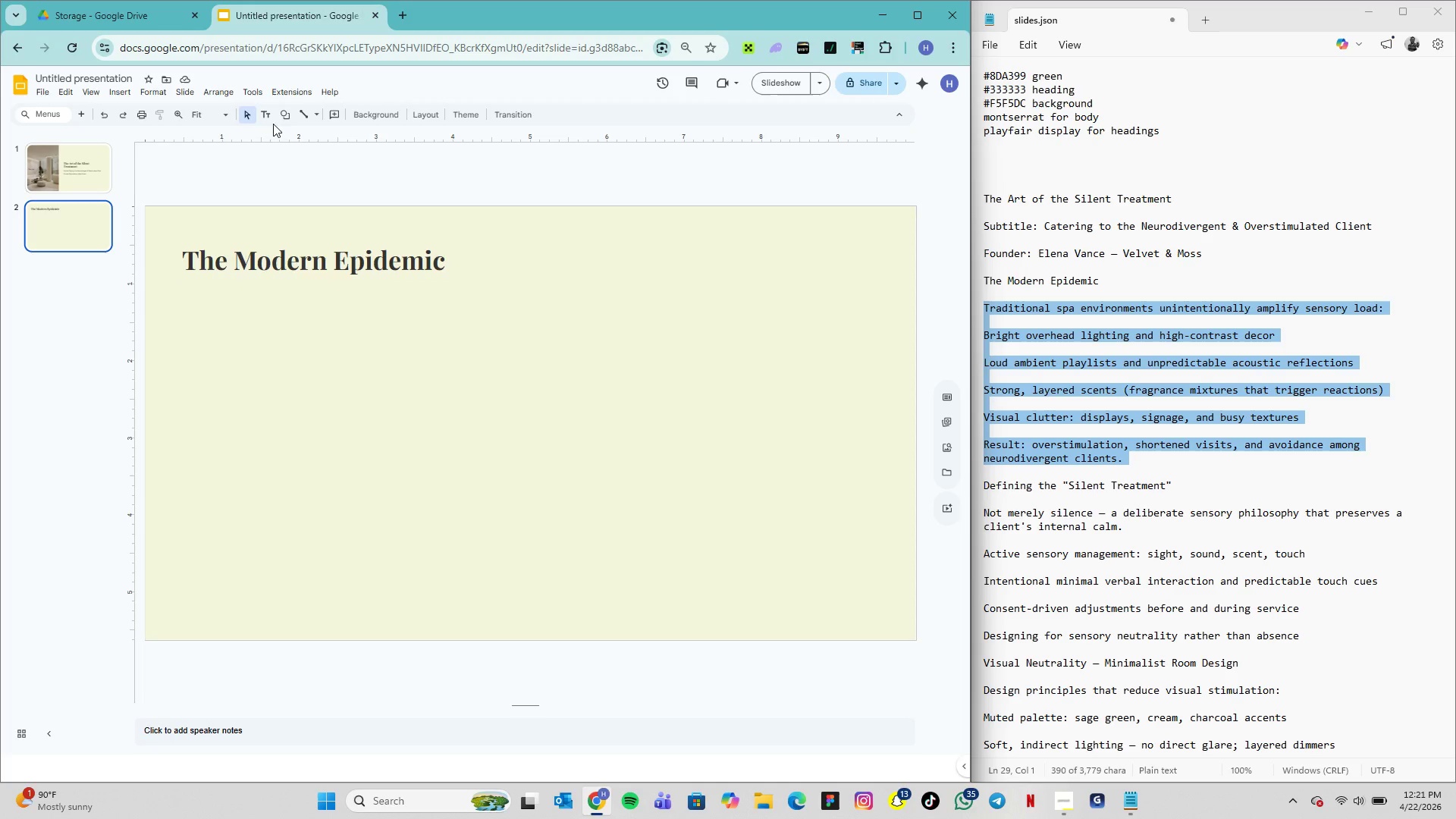 
left_click([265, 117])
 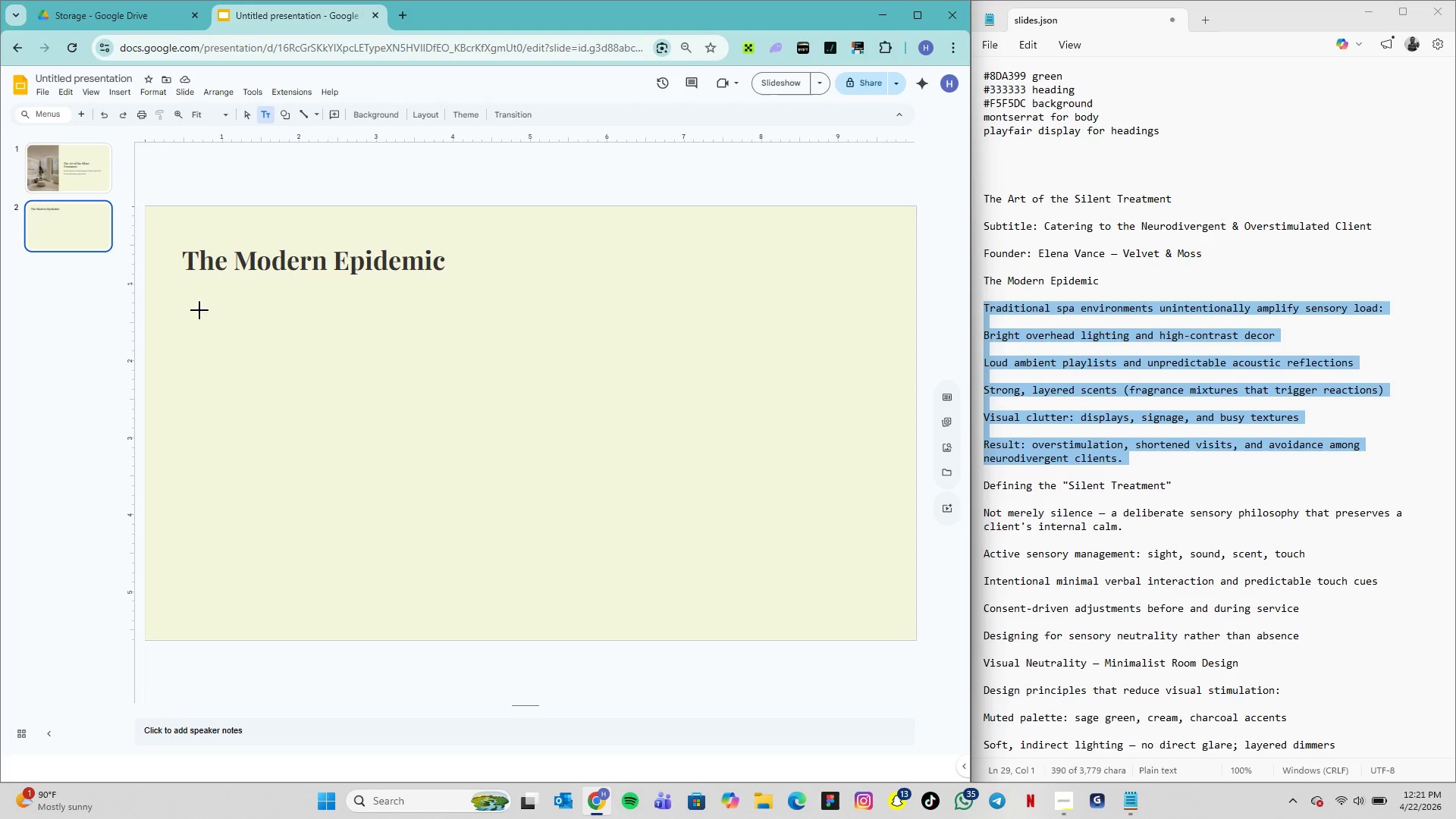 
left_click([197, 308])
 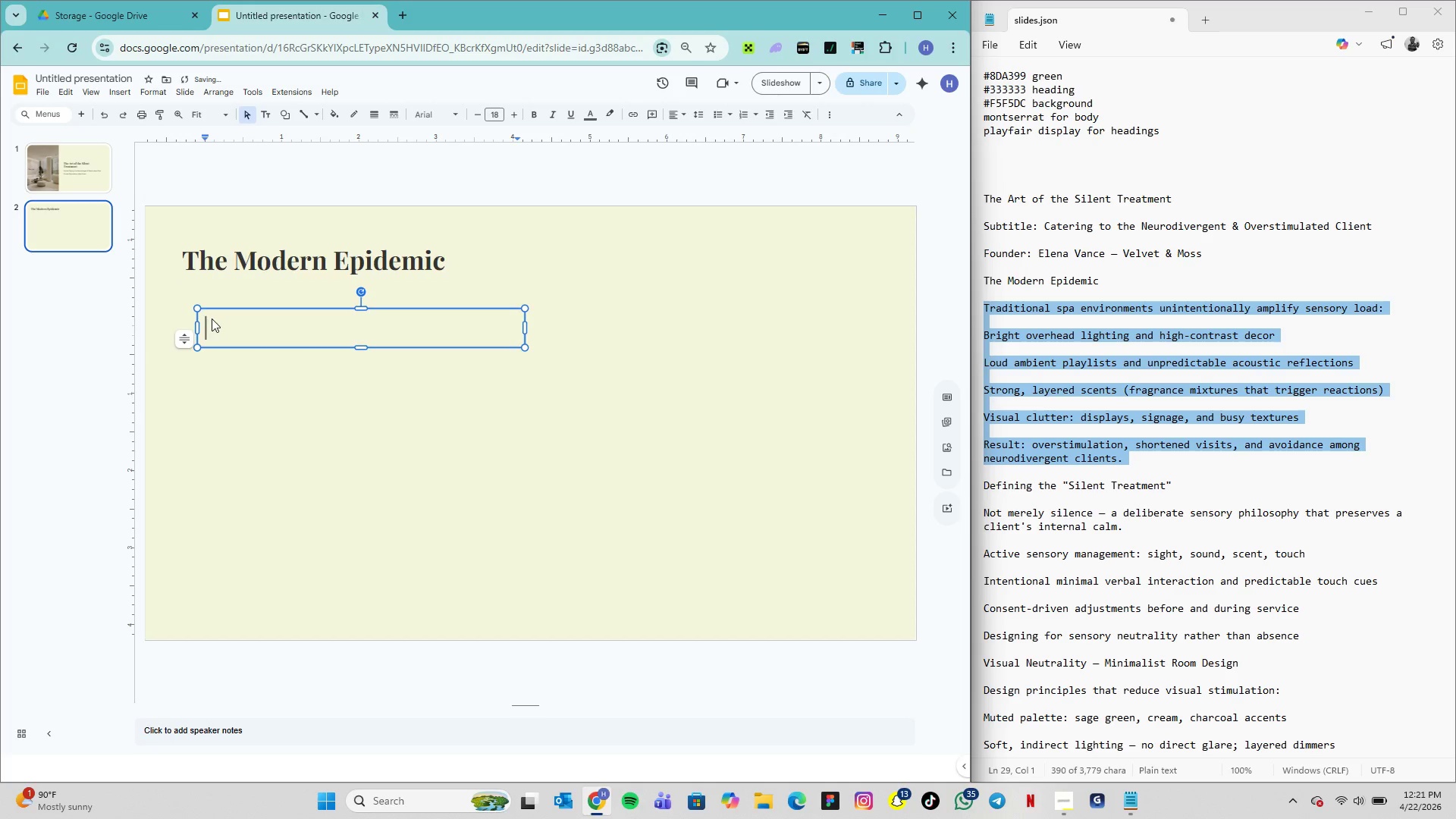 
key(Control+V)
 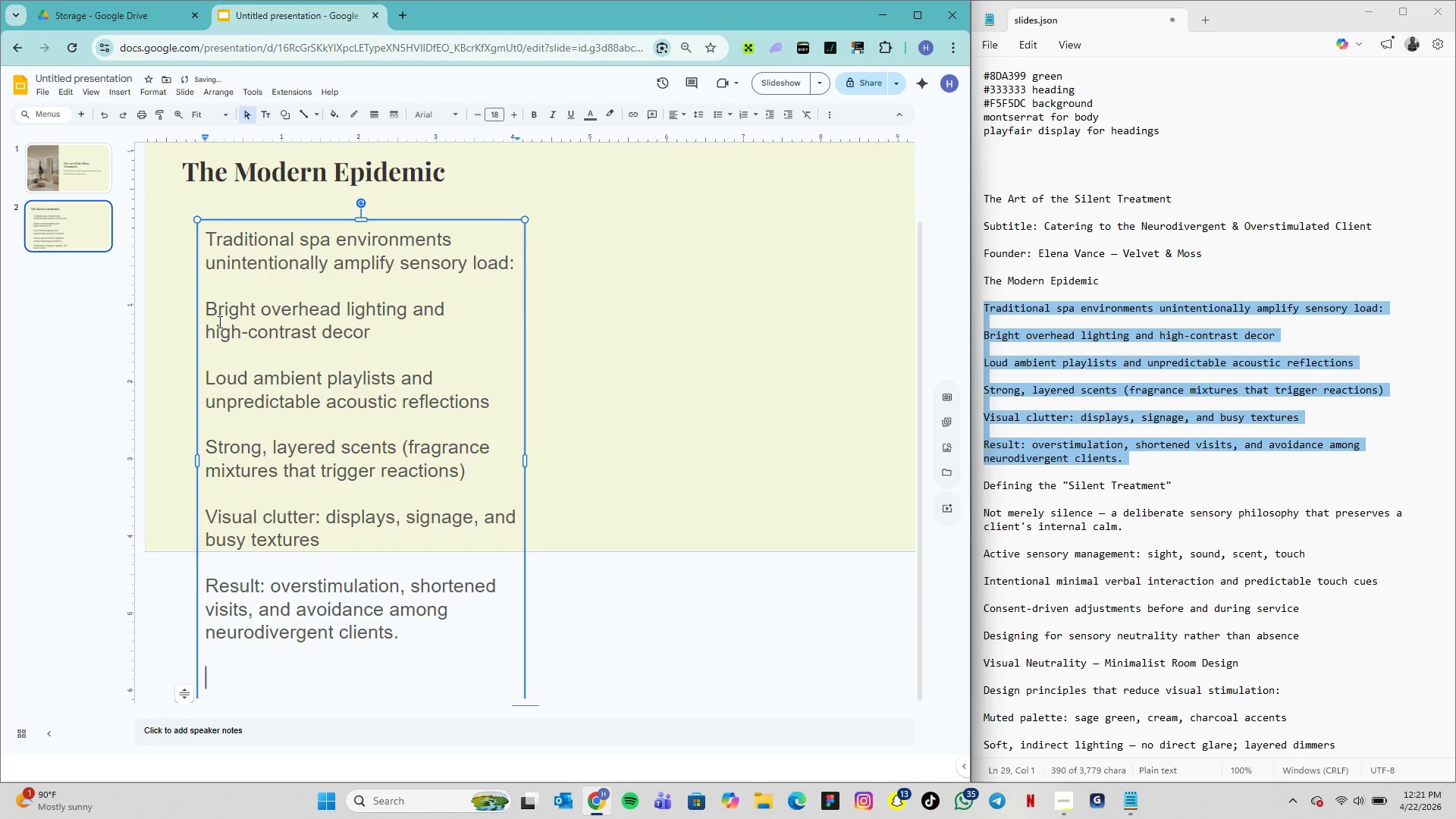 
key(Backspace)
 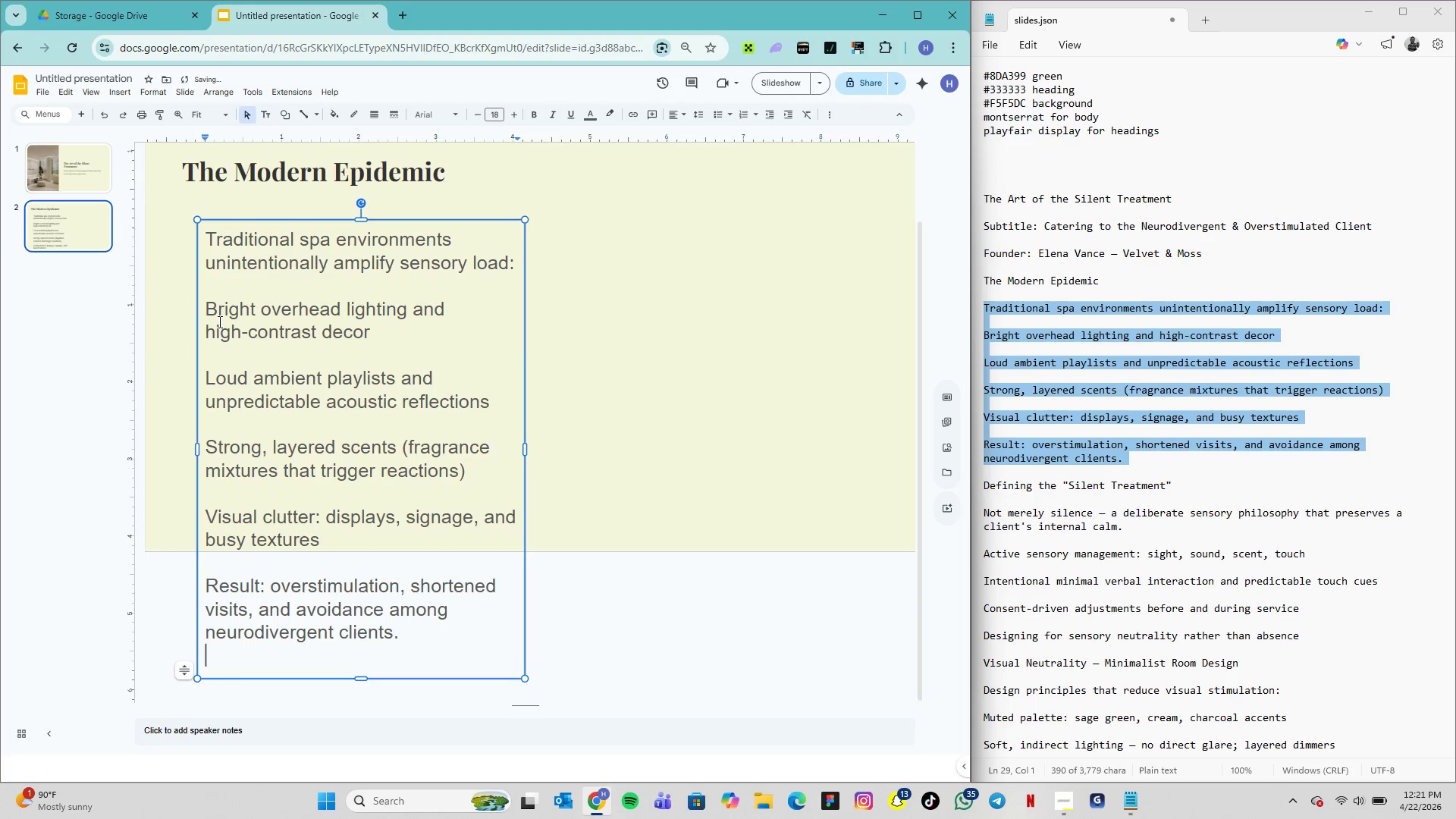 
key(Backspace)
 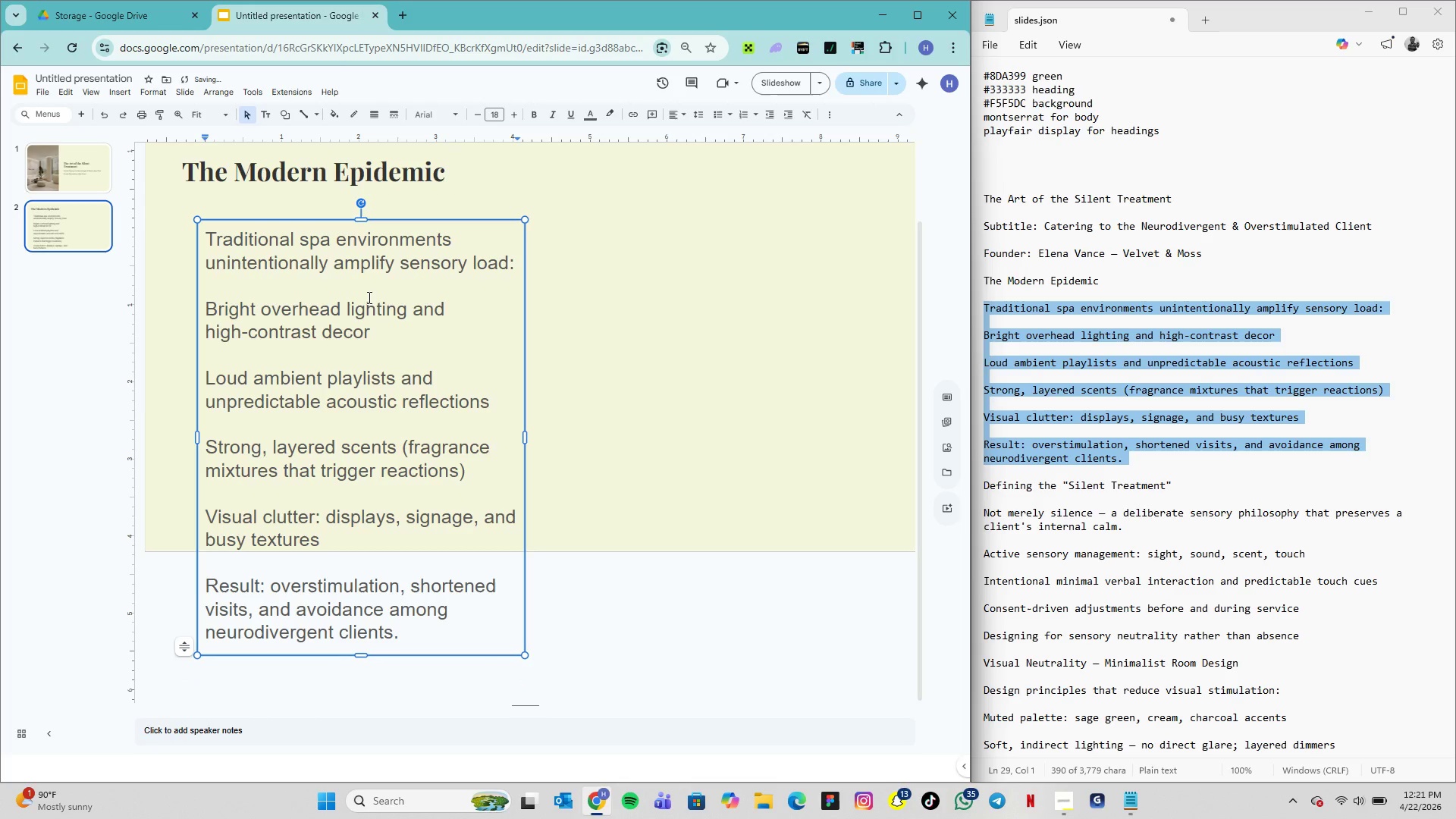 
double_click([394, 362])
 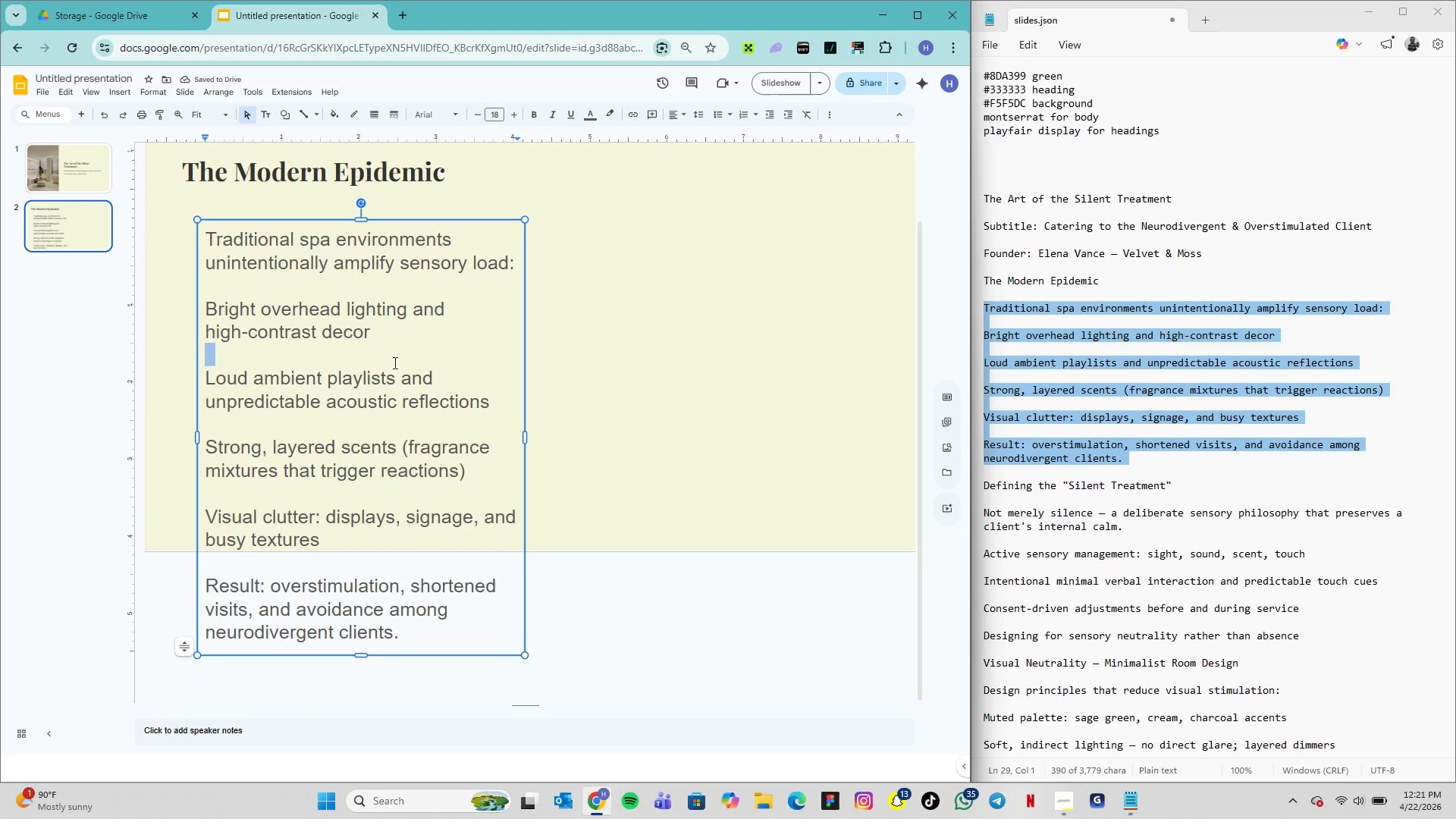 
triple_click([394, 362])
 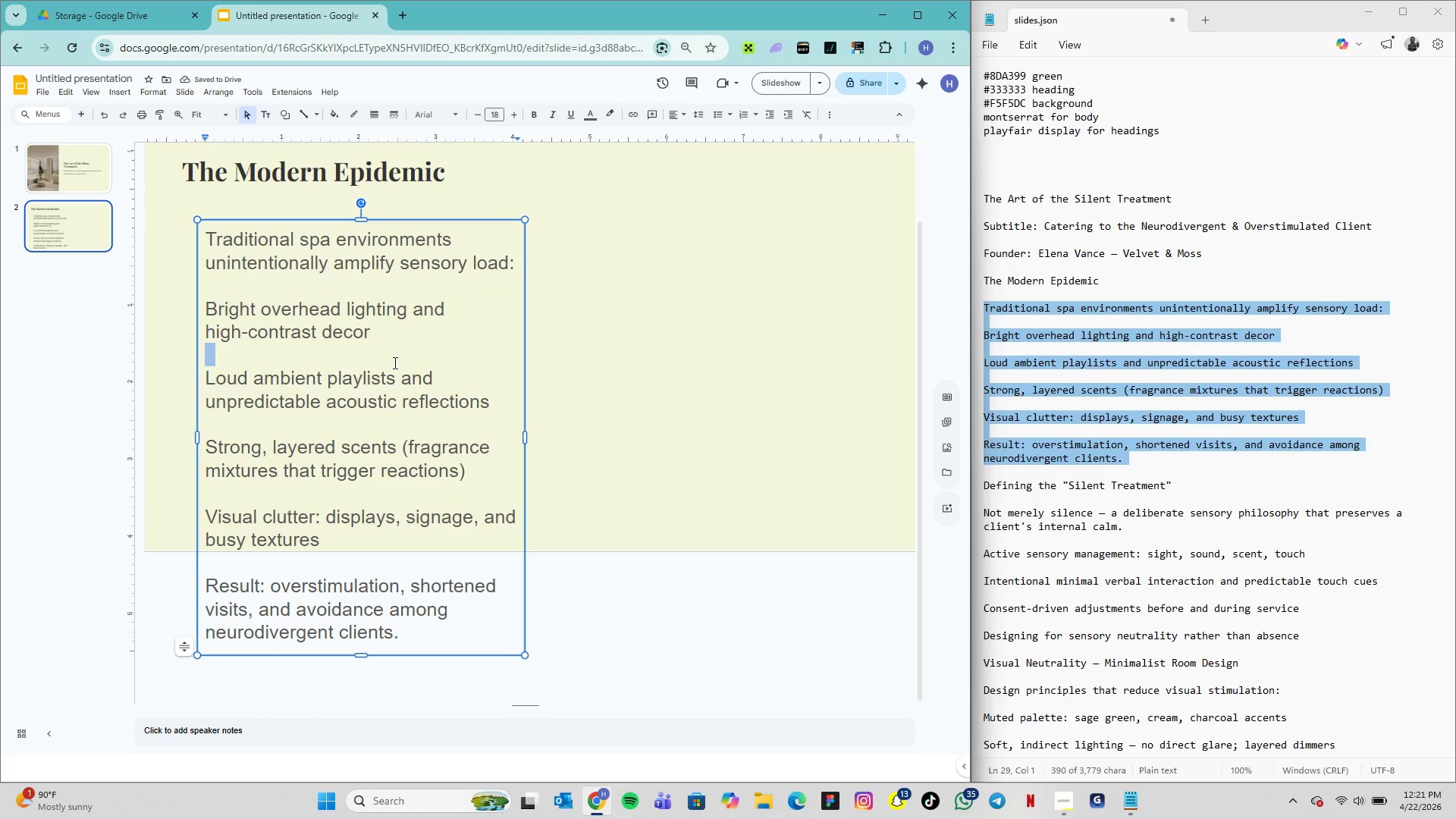 
triple_click([394, 362])
 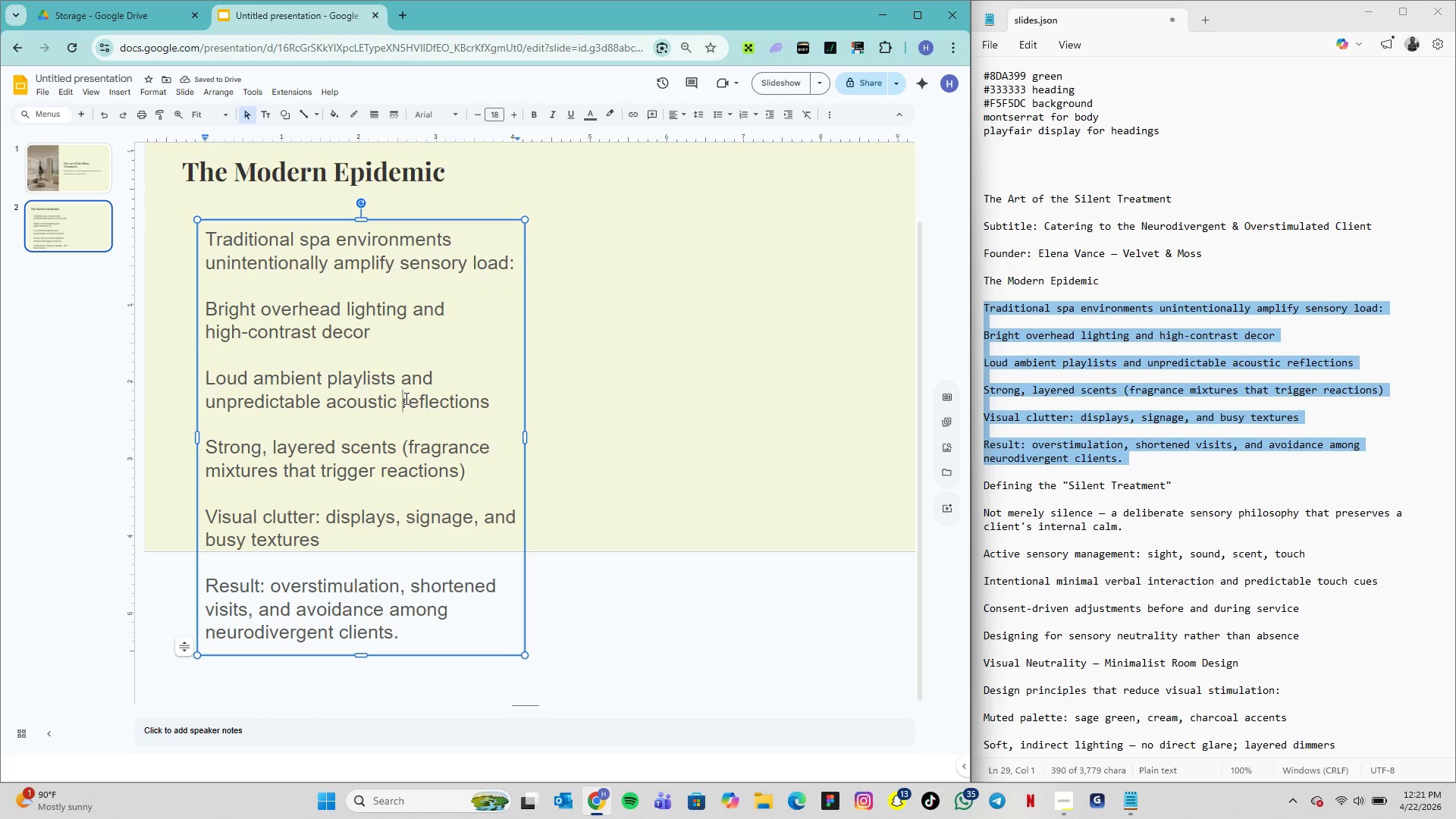 
double_click([405, 398])
 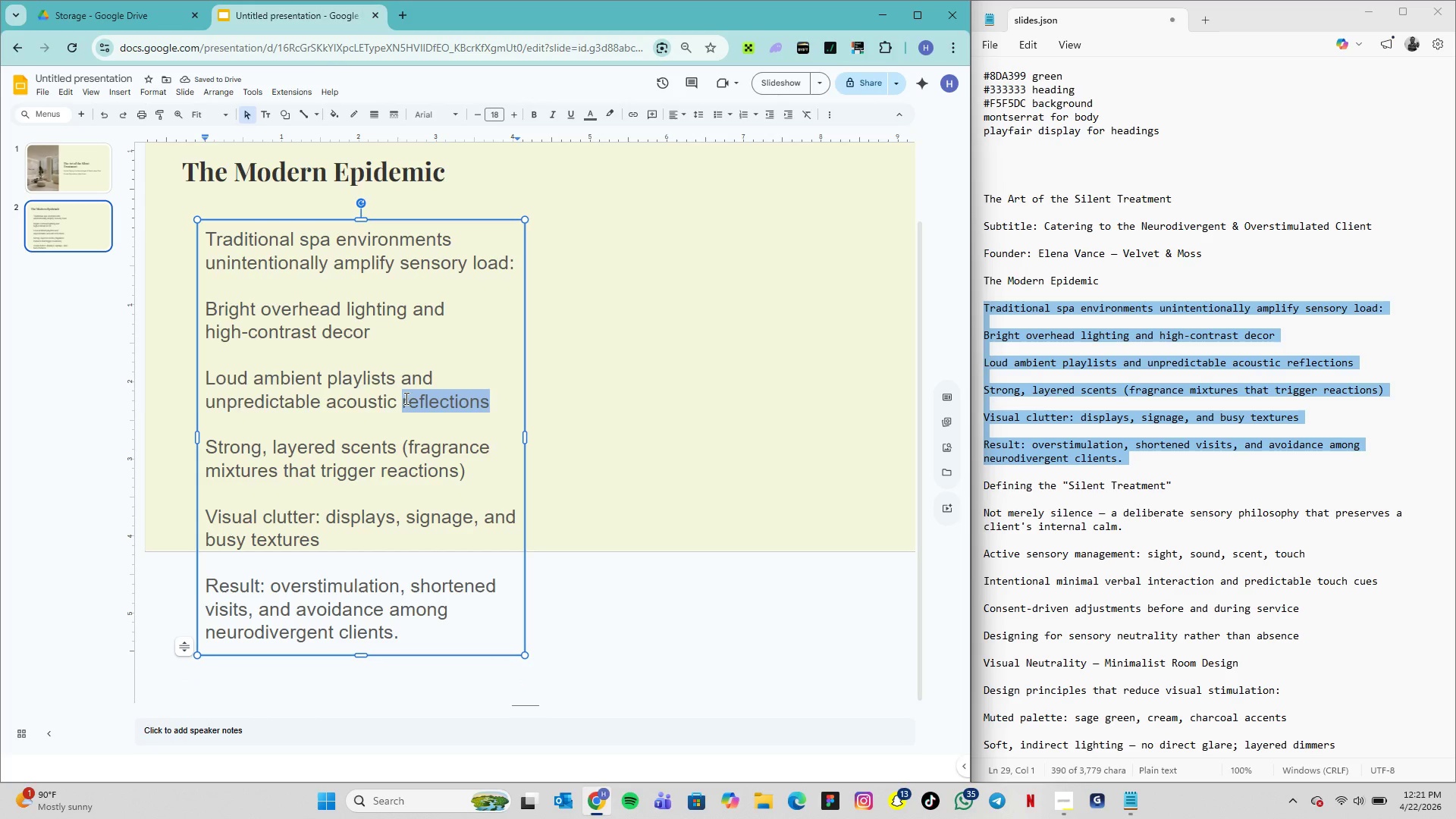 
triple_click([405, 398])
 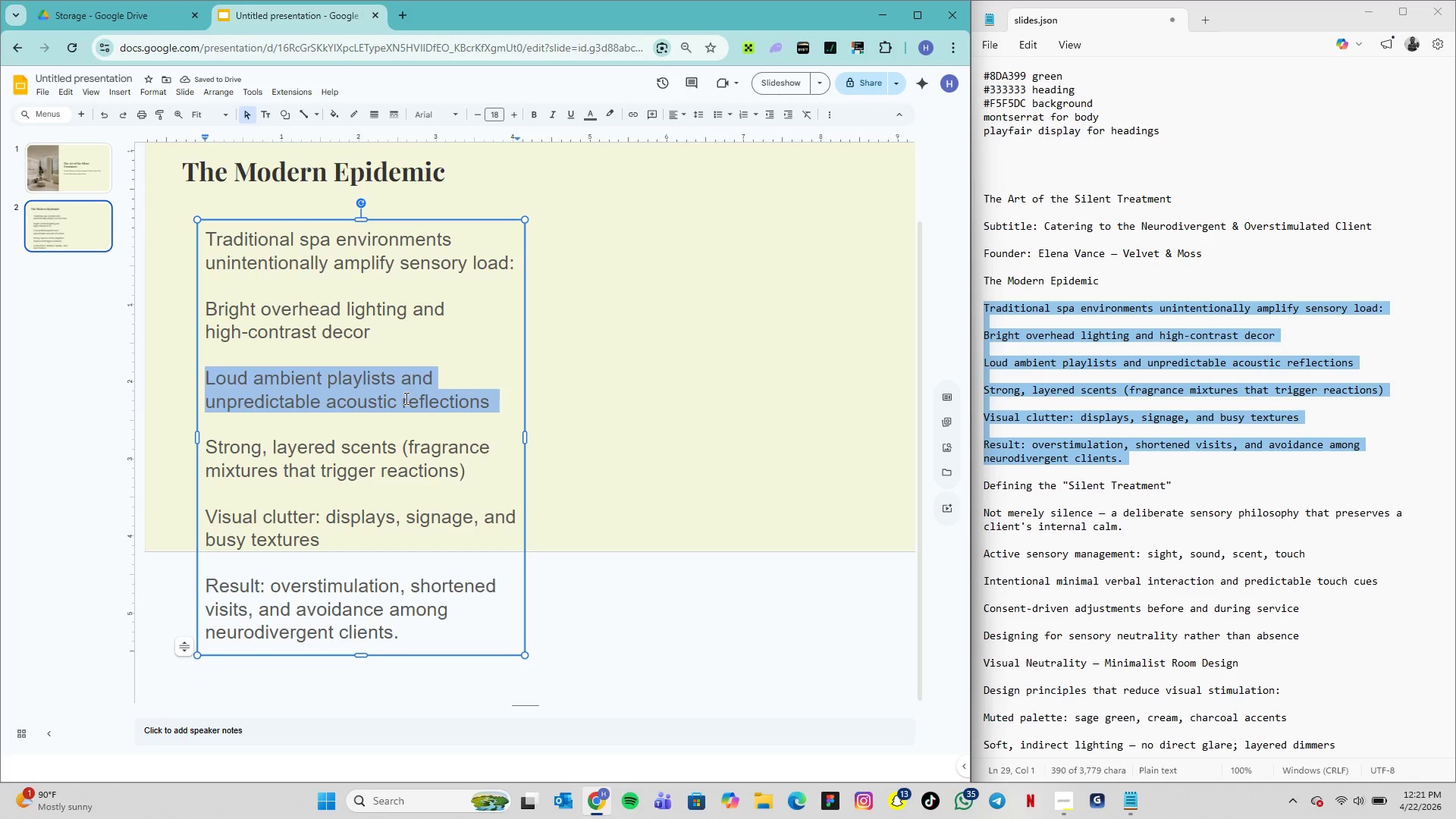 
triple_click([405, 398])
 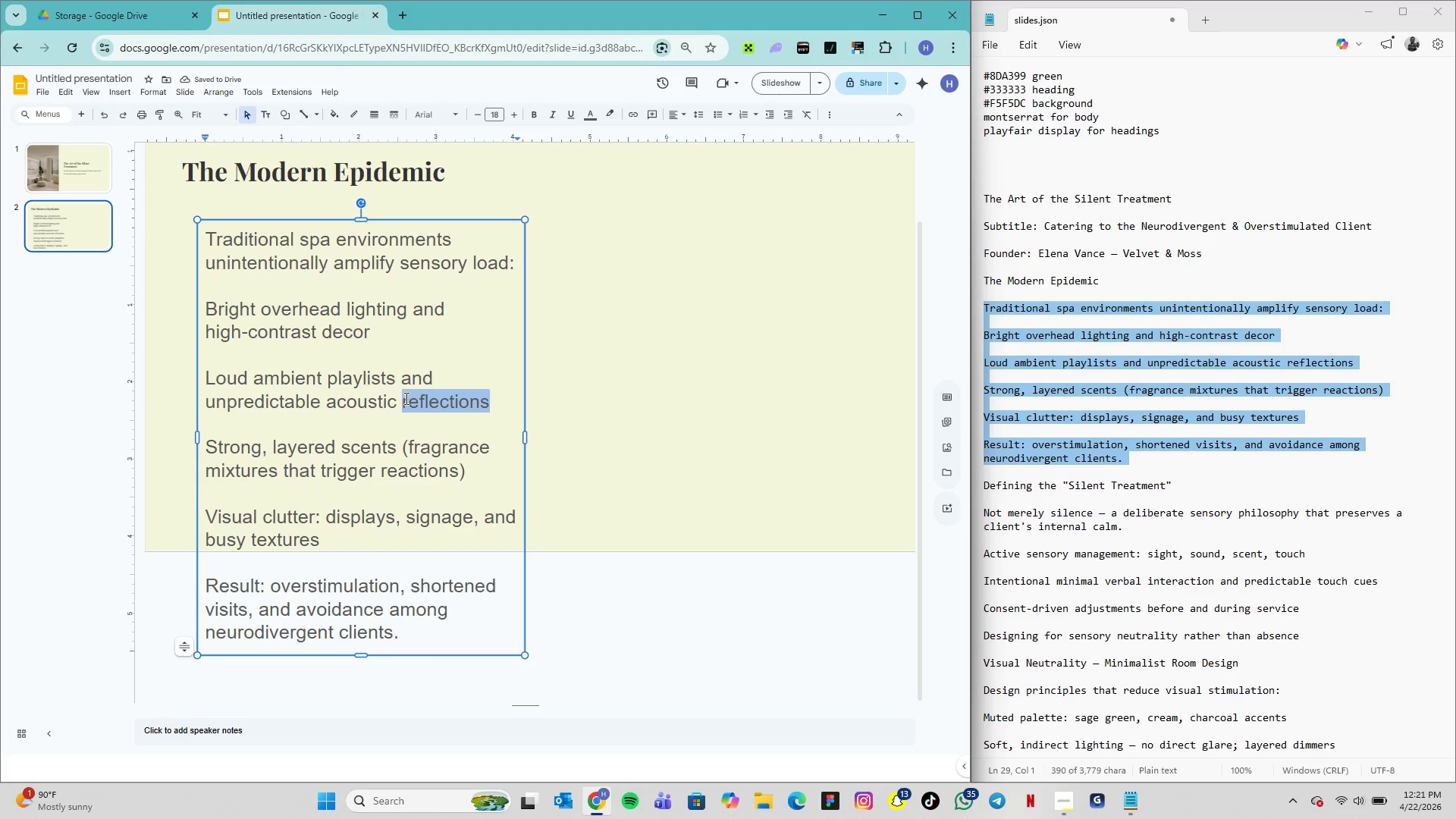 
triple_click([405, 398])
 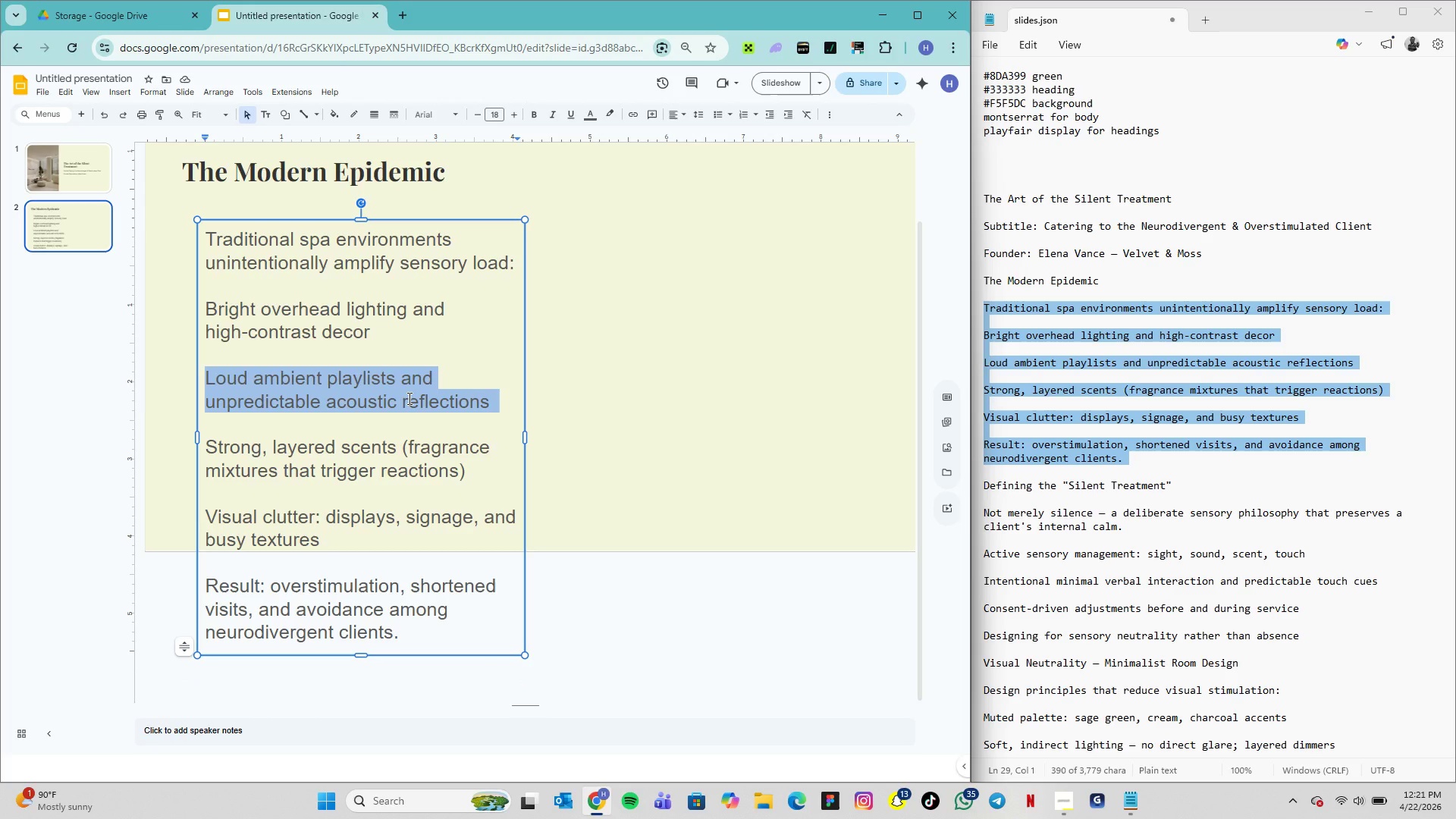 
key(Control+A)
 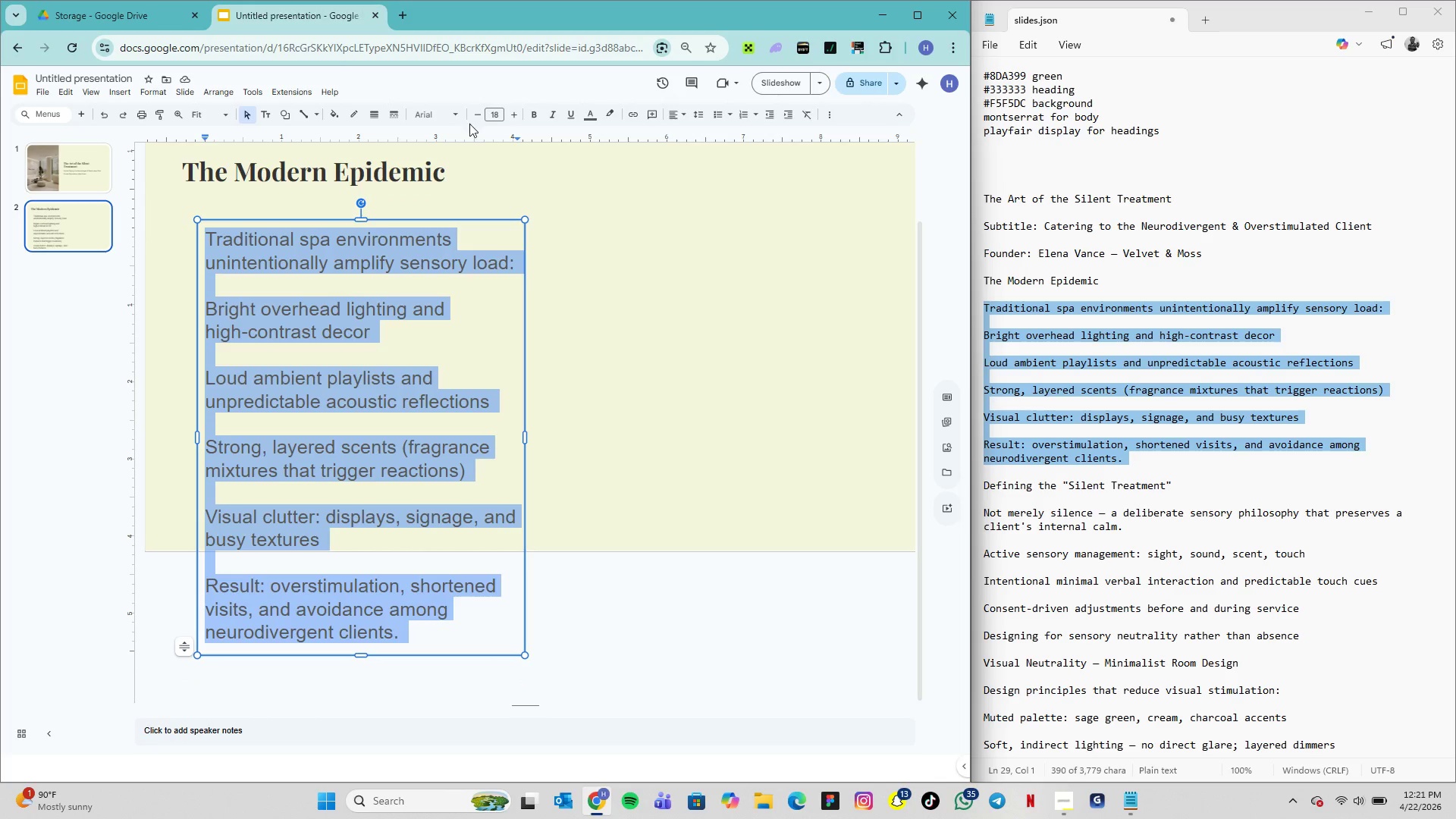 
left_click([457, 113])
 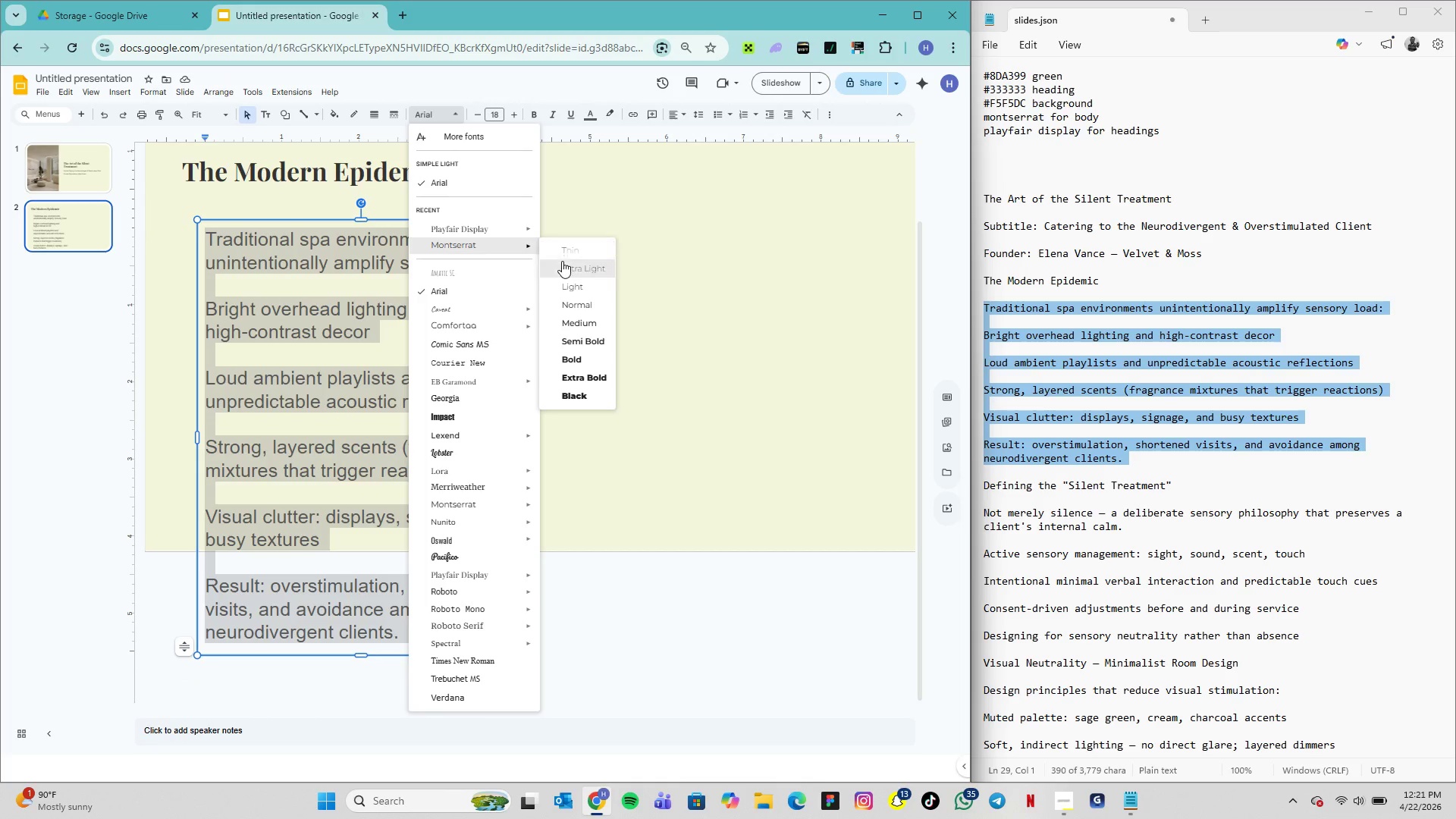 
left_click([581, 299])
 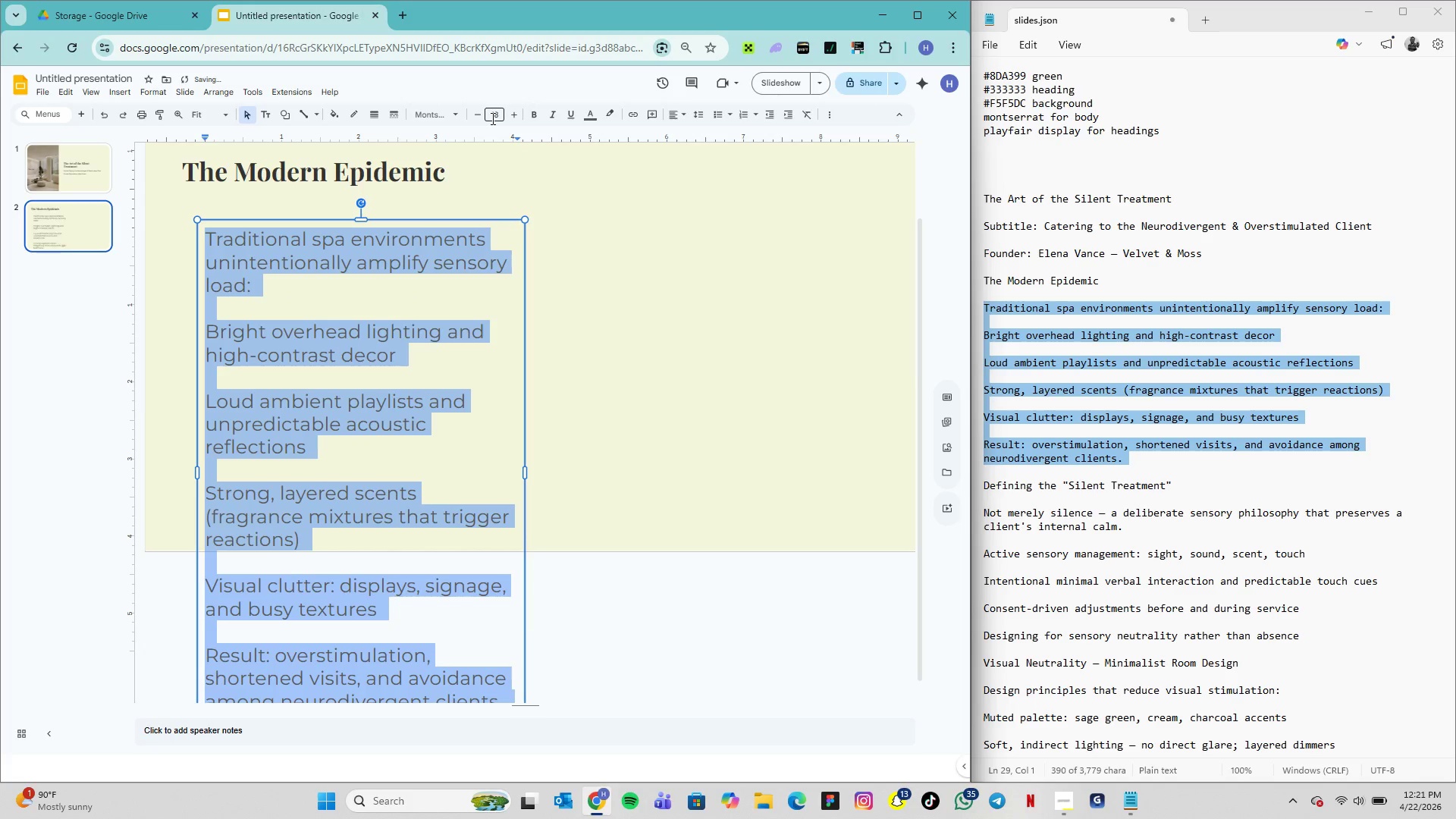 
left_click([491, 118])
 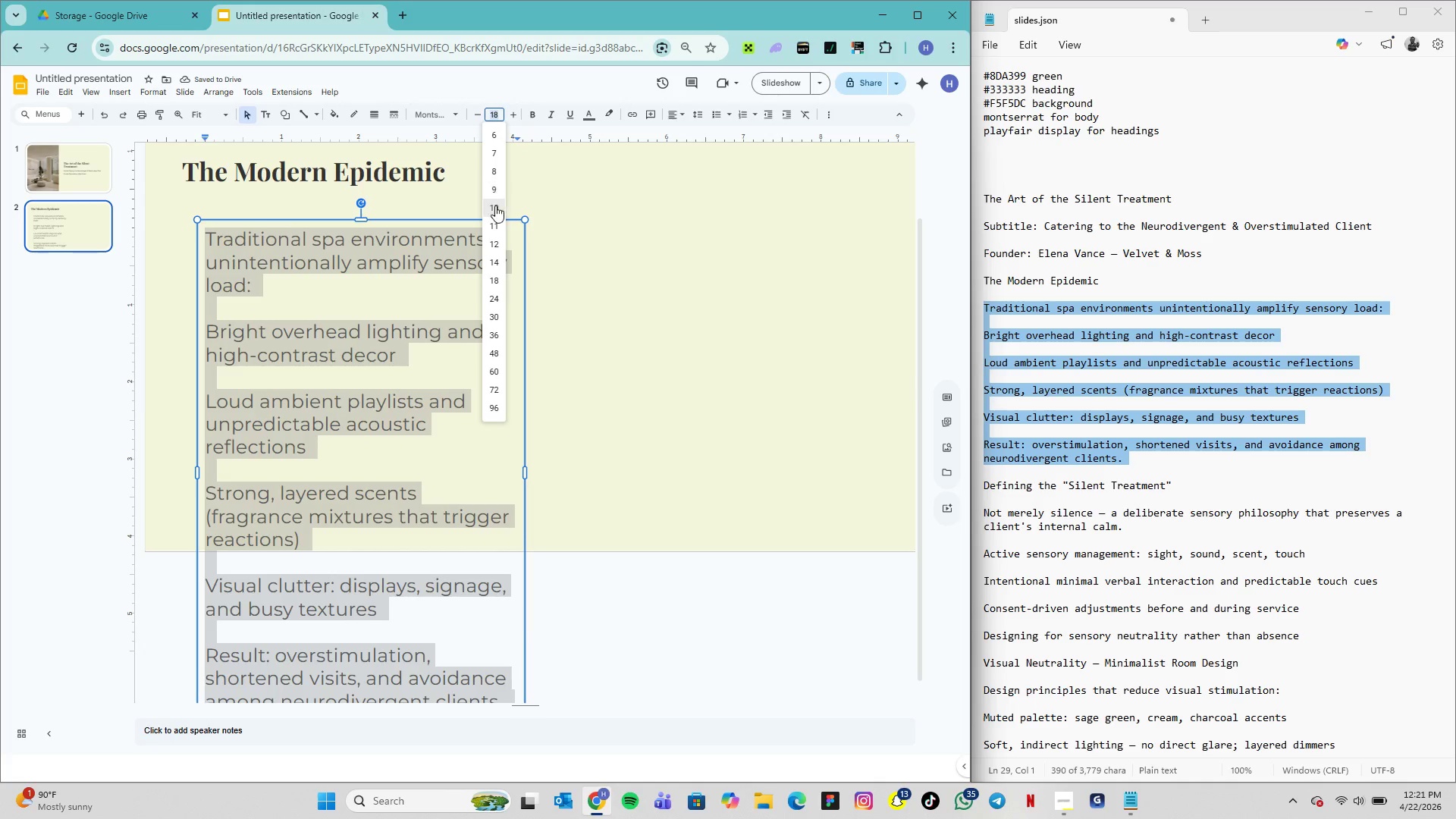 
left_click([497, 209])
 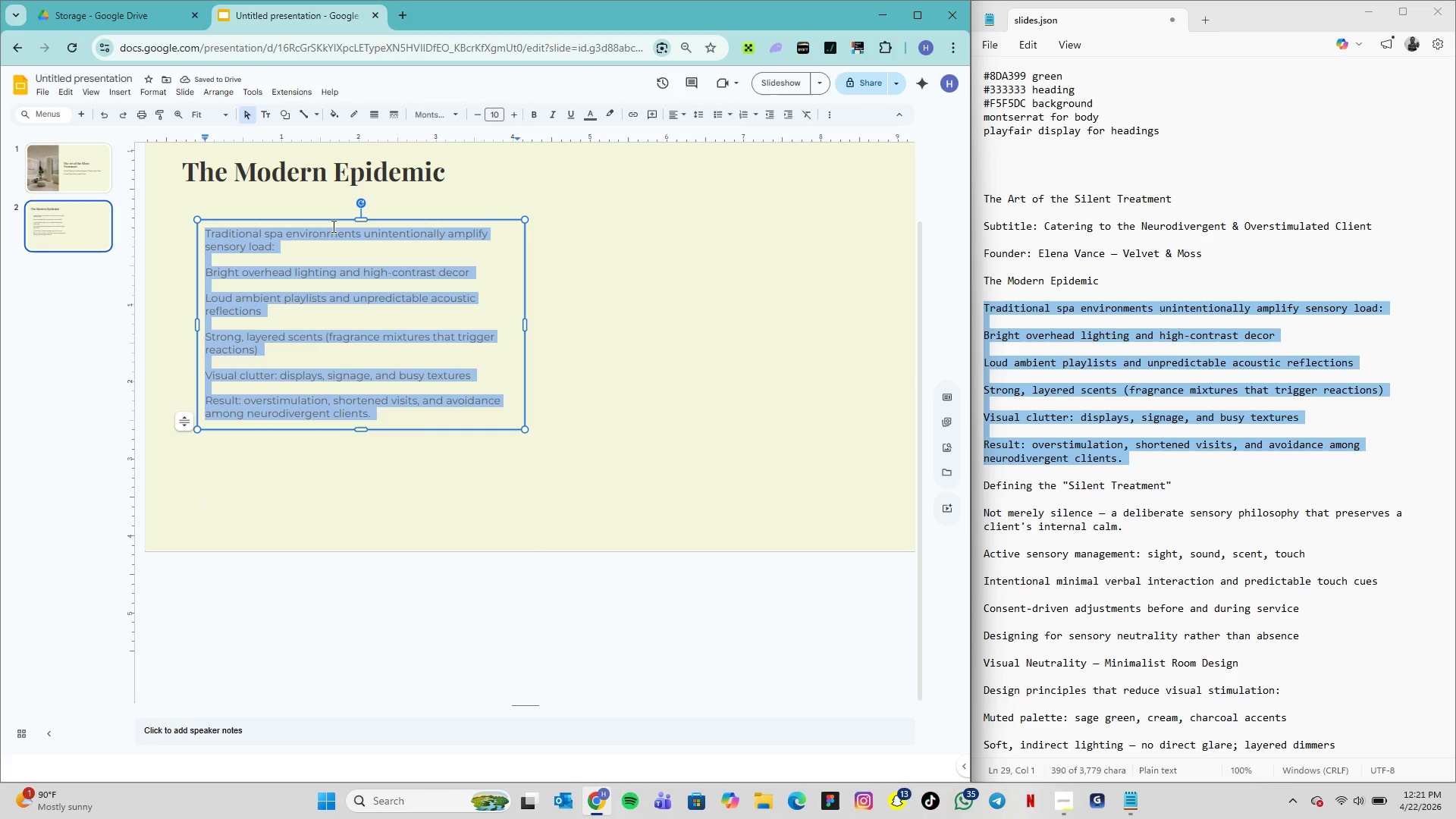 
wait(6.56)
 